 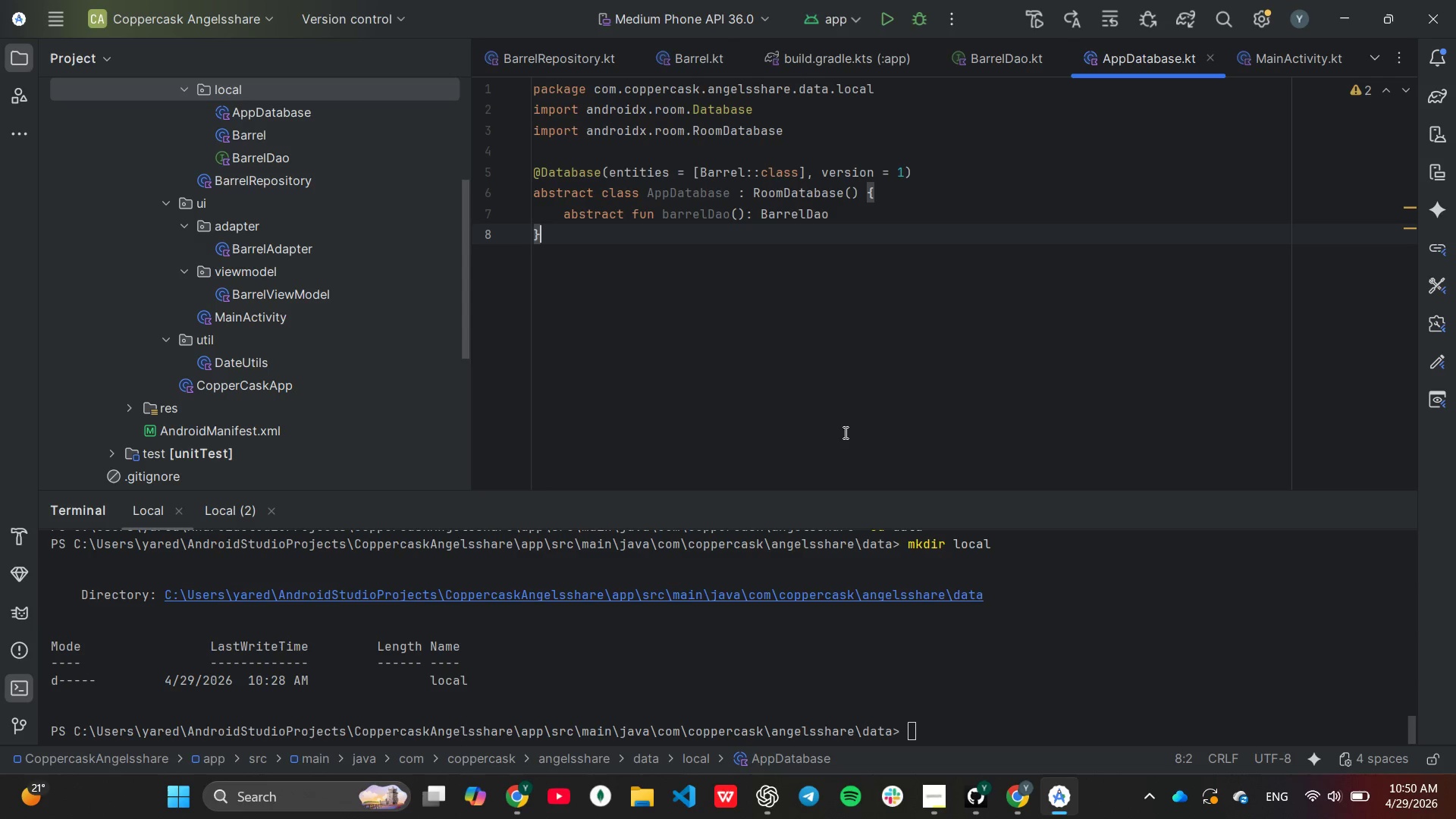 
double_click([262, 177])
 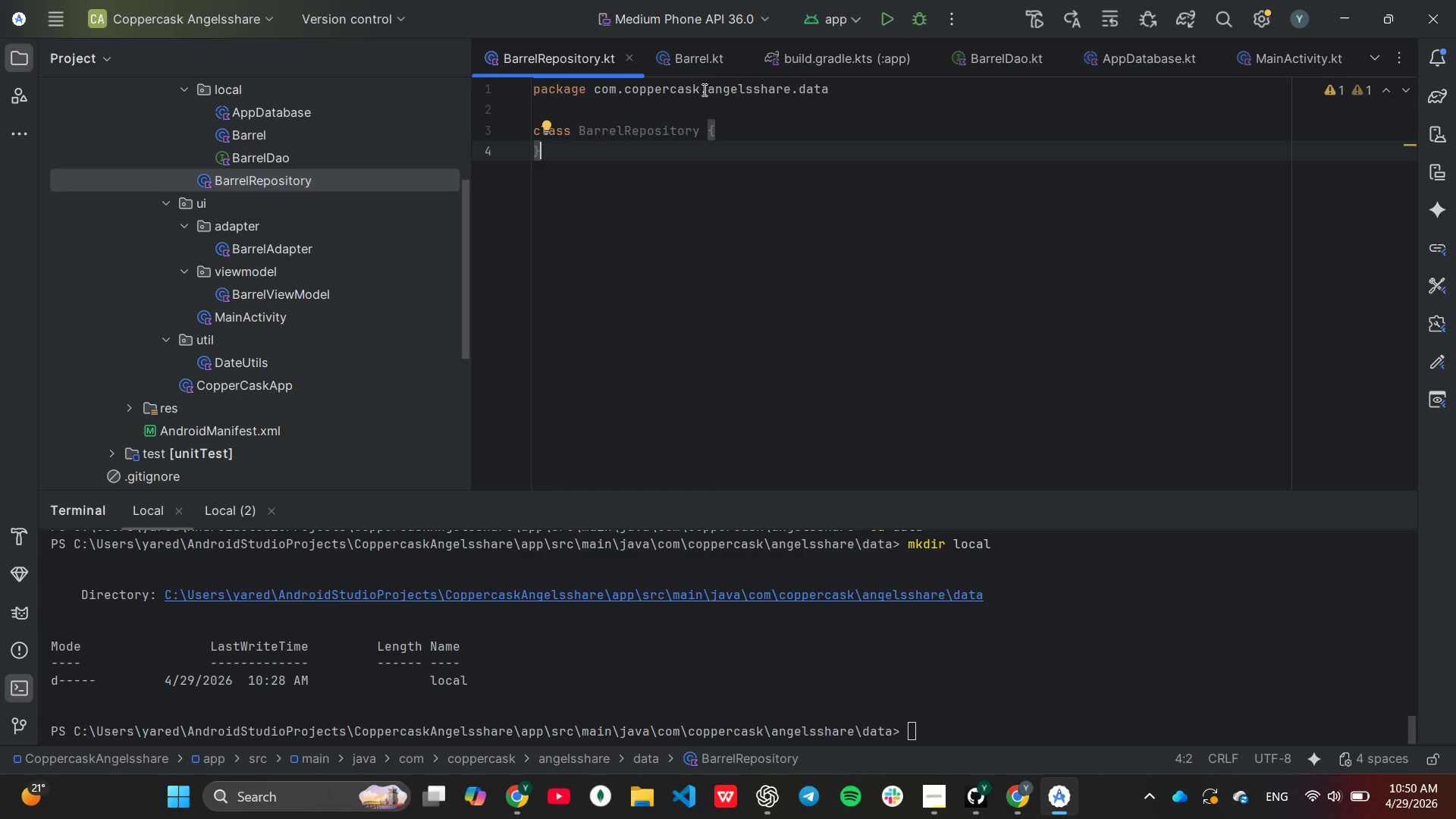 
left_click([703, 96])
 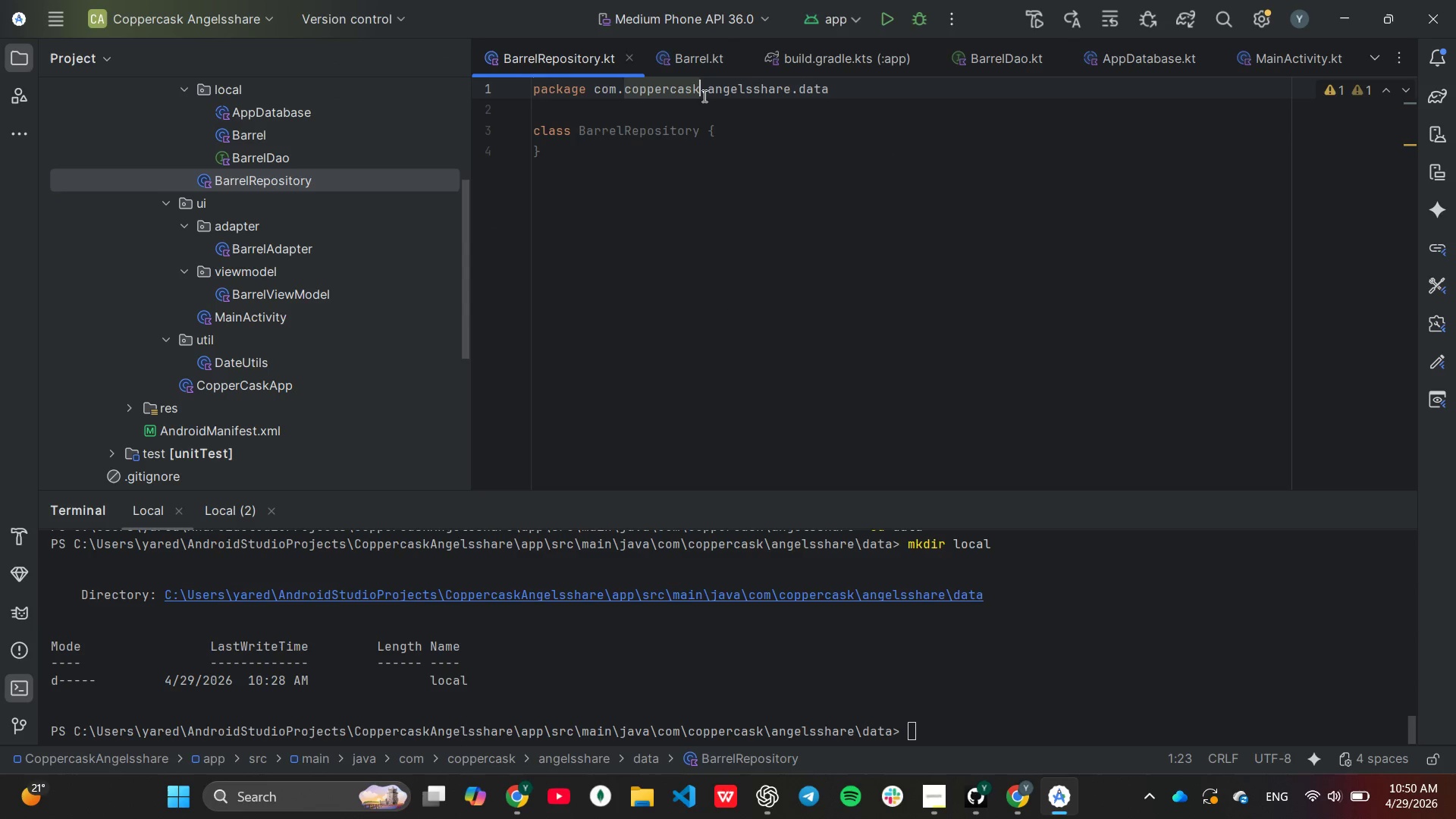 
left_click([703, 96])
 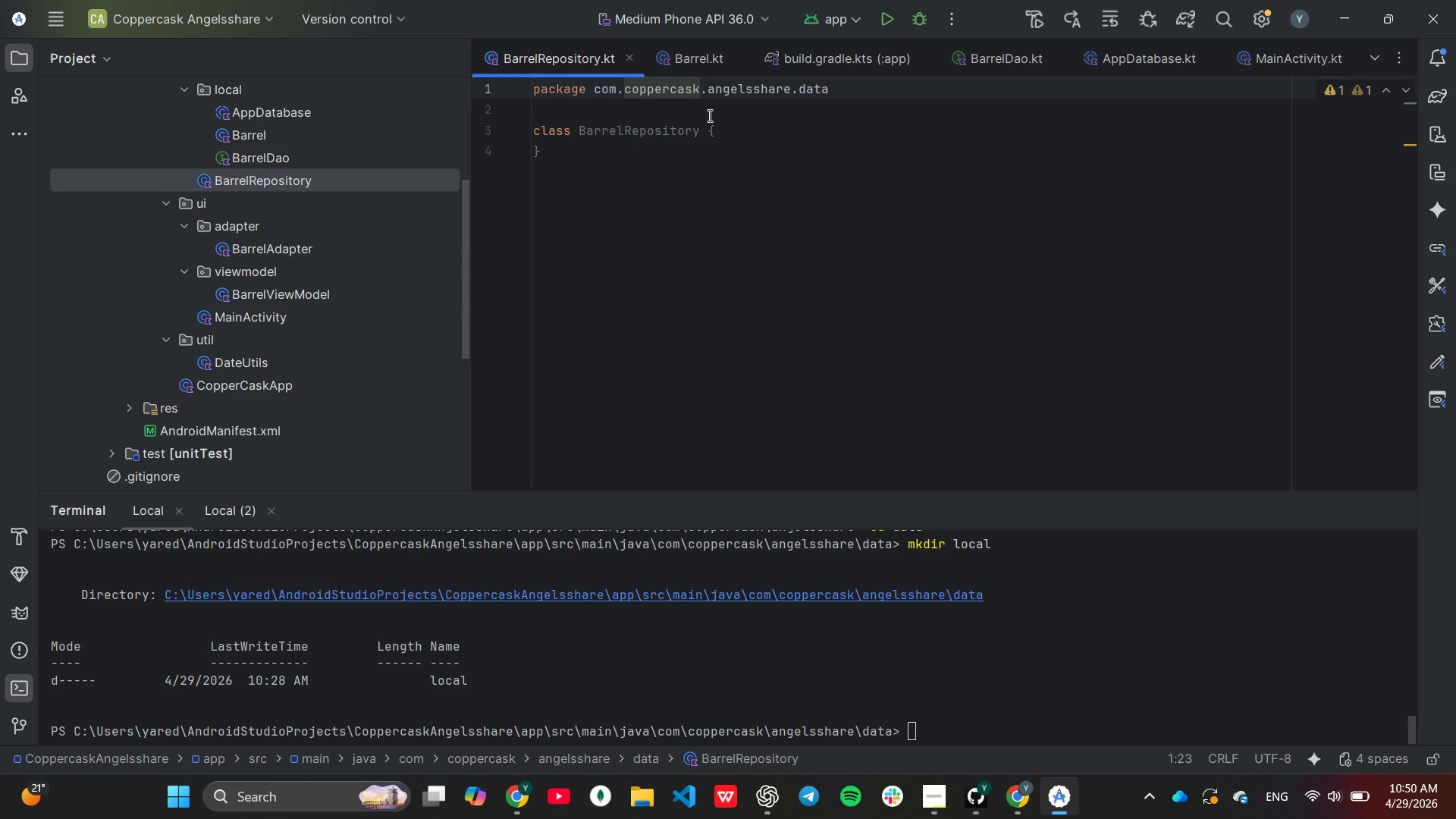 
left_click([710, 114])
 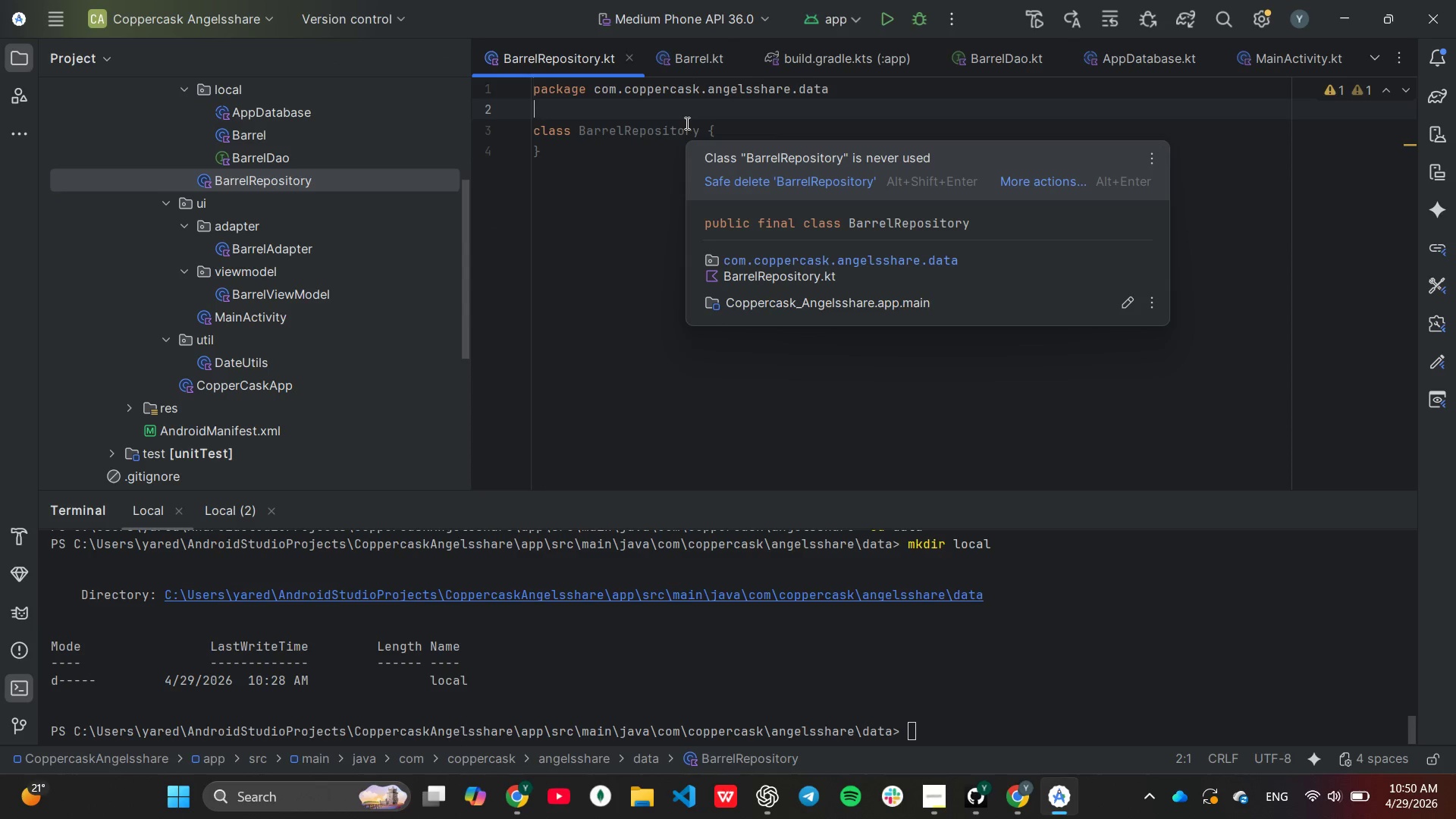 
type(im)
 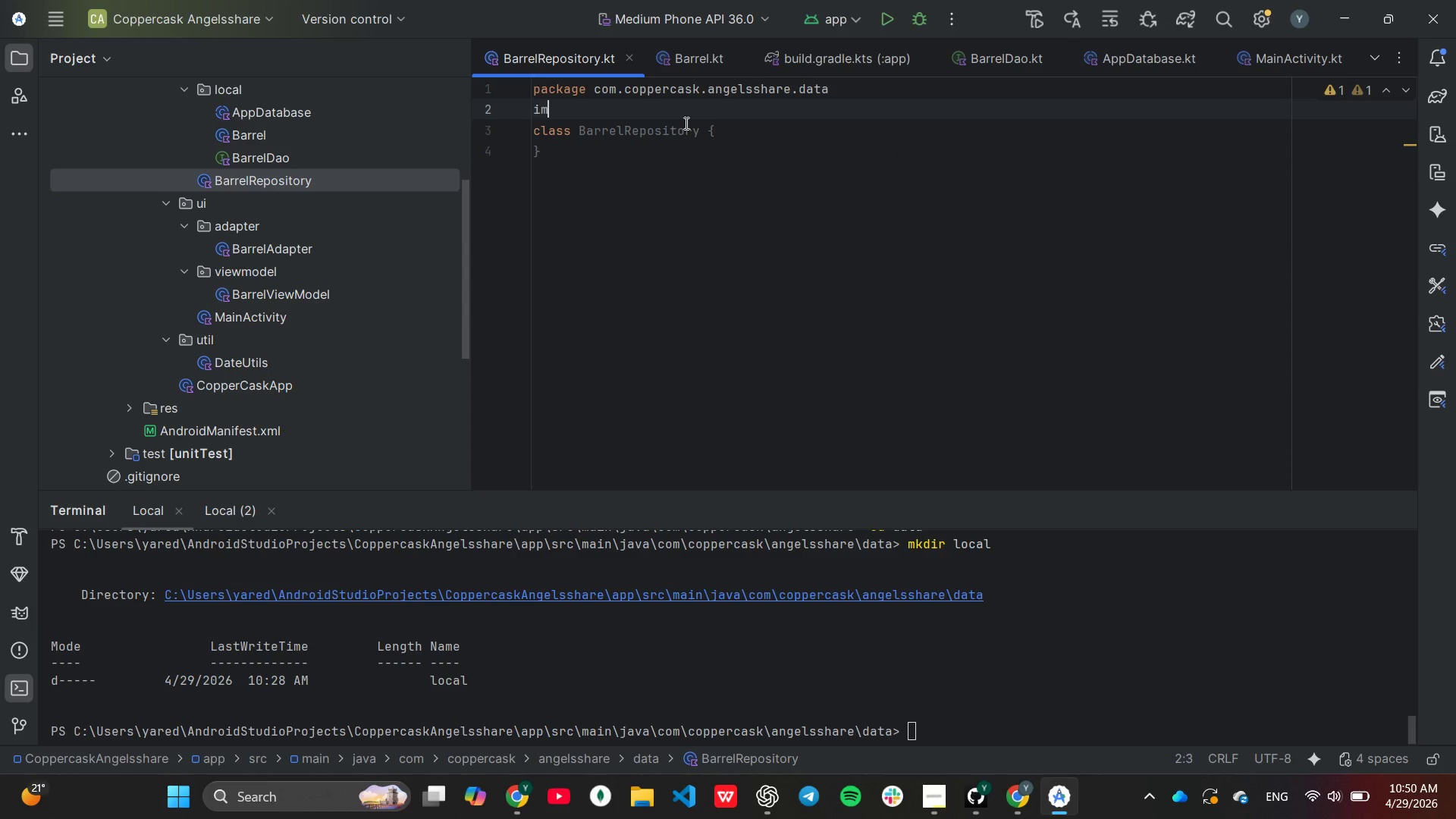 
key(Enter)
 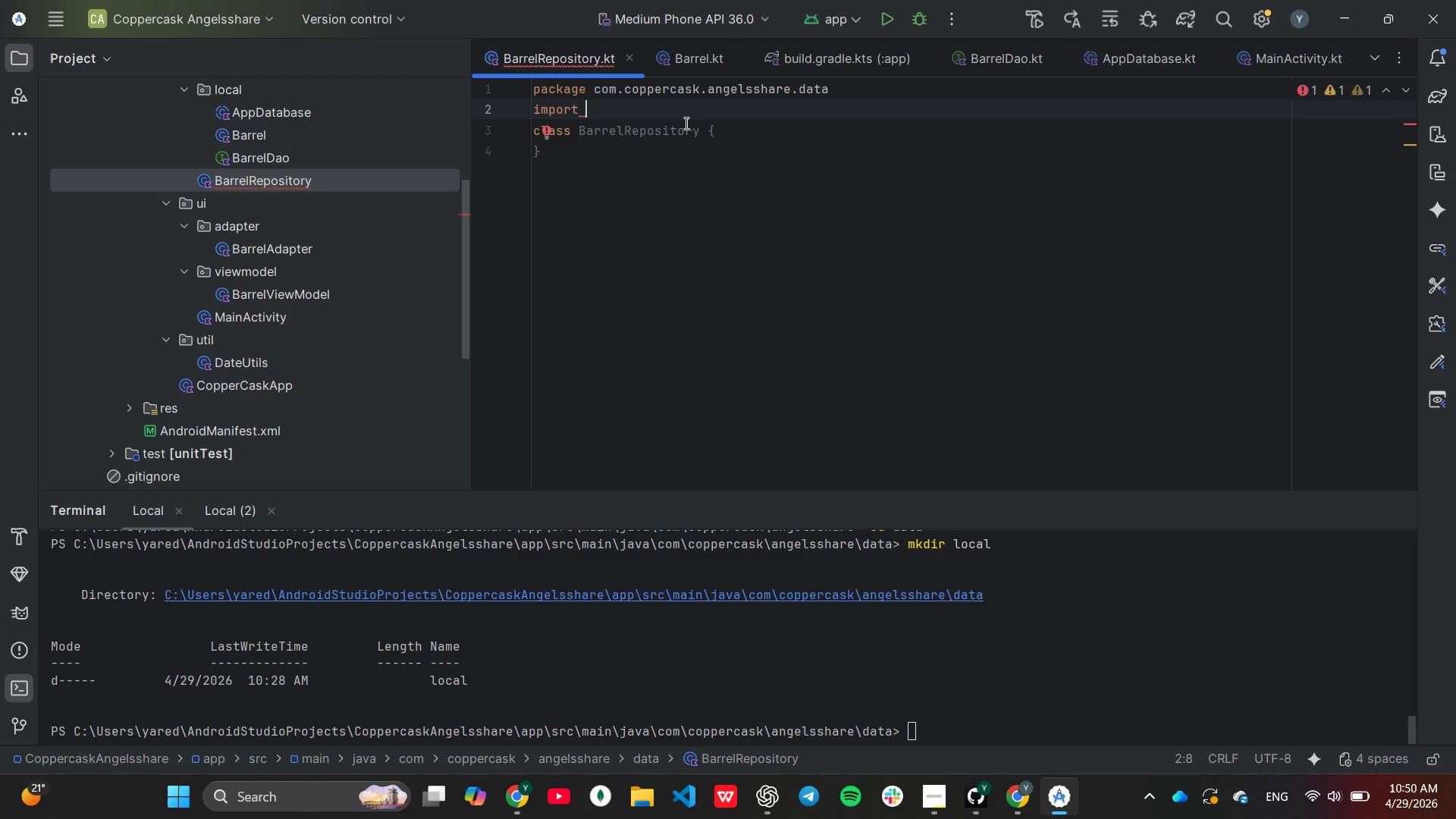 
type(com)
 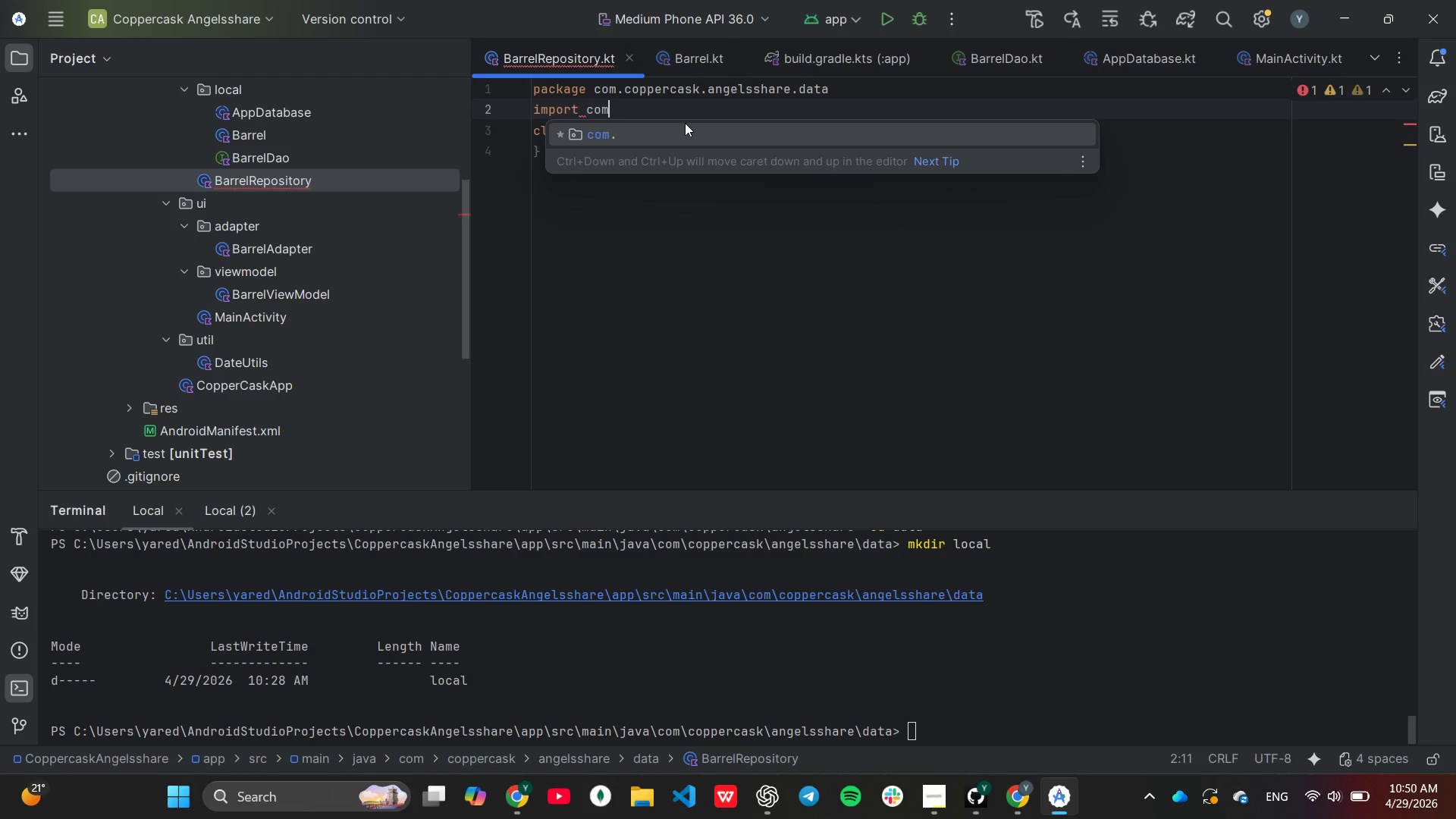 
key(Enter)
 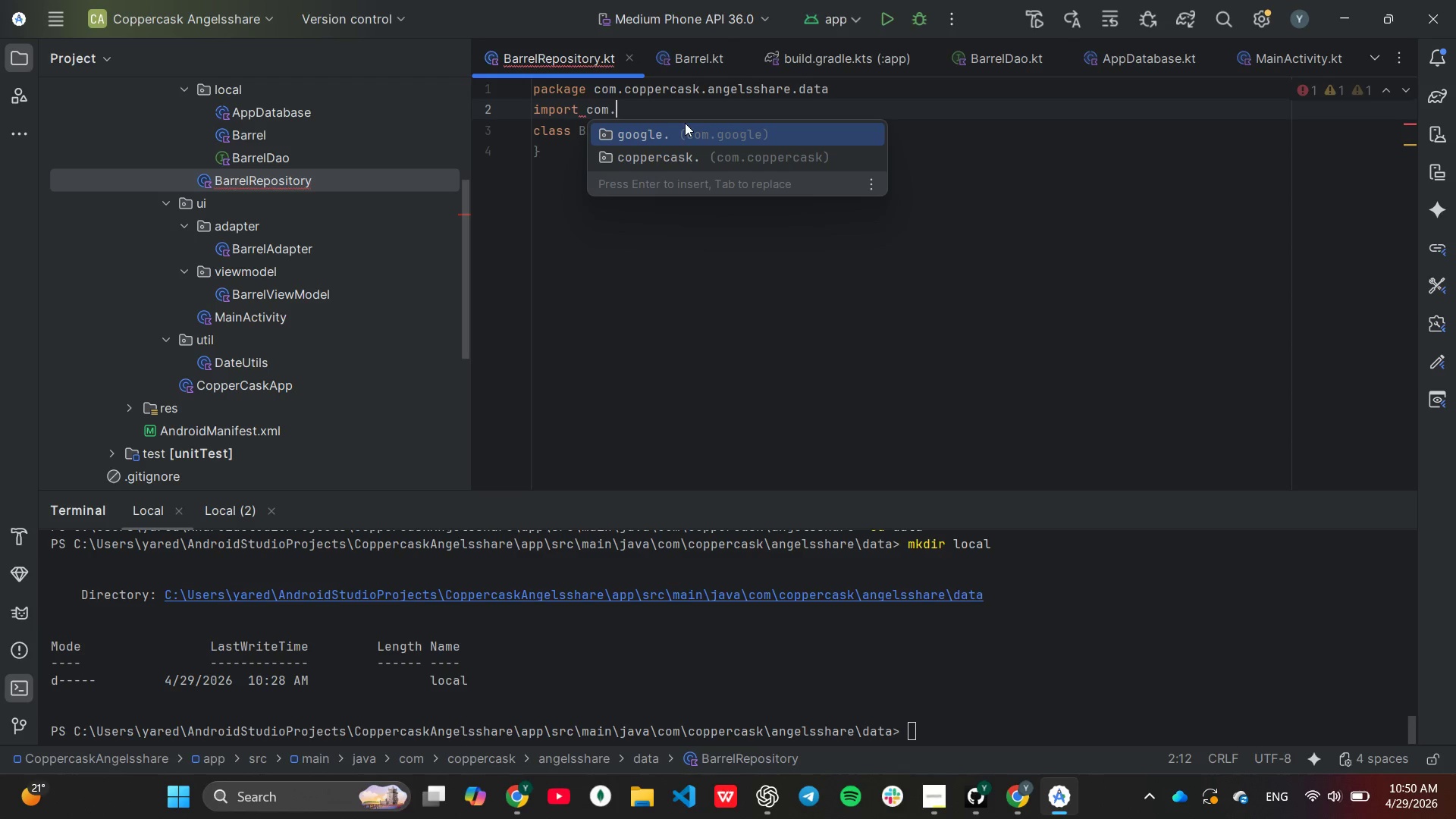 
key(ArrowDown)
 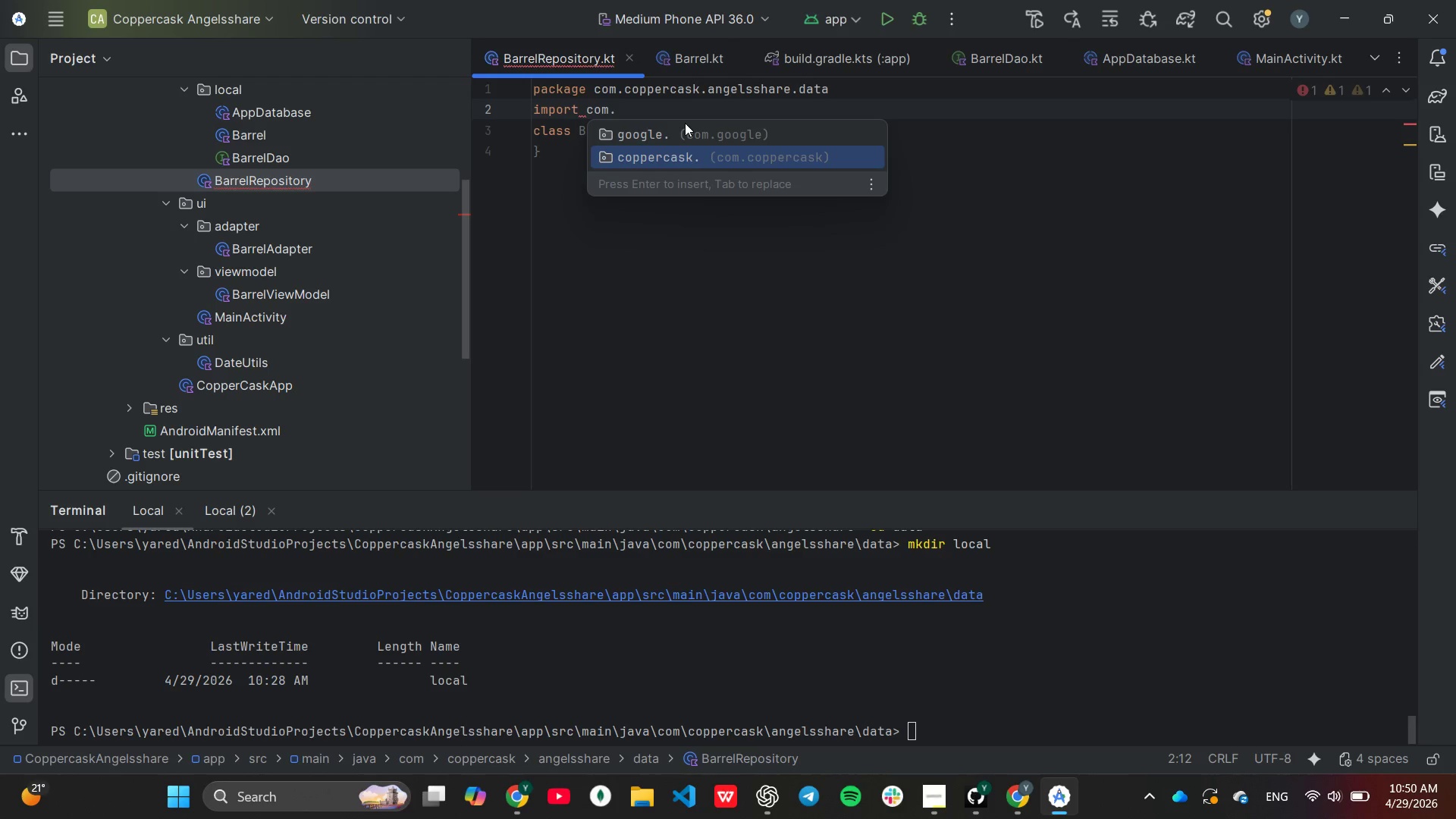 
key(Enter)
 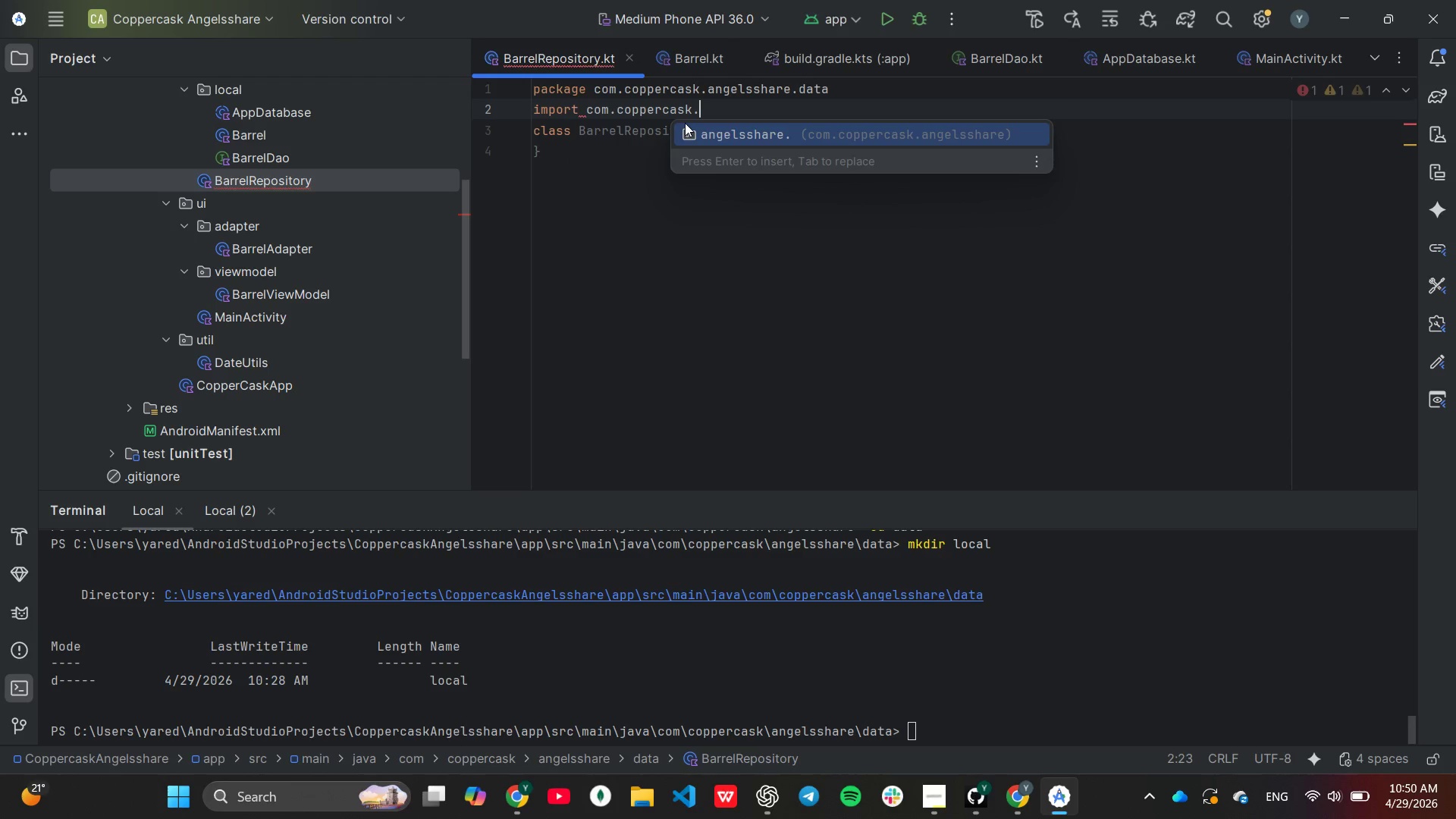 
key(Enter)
 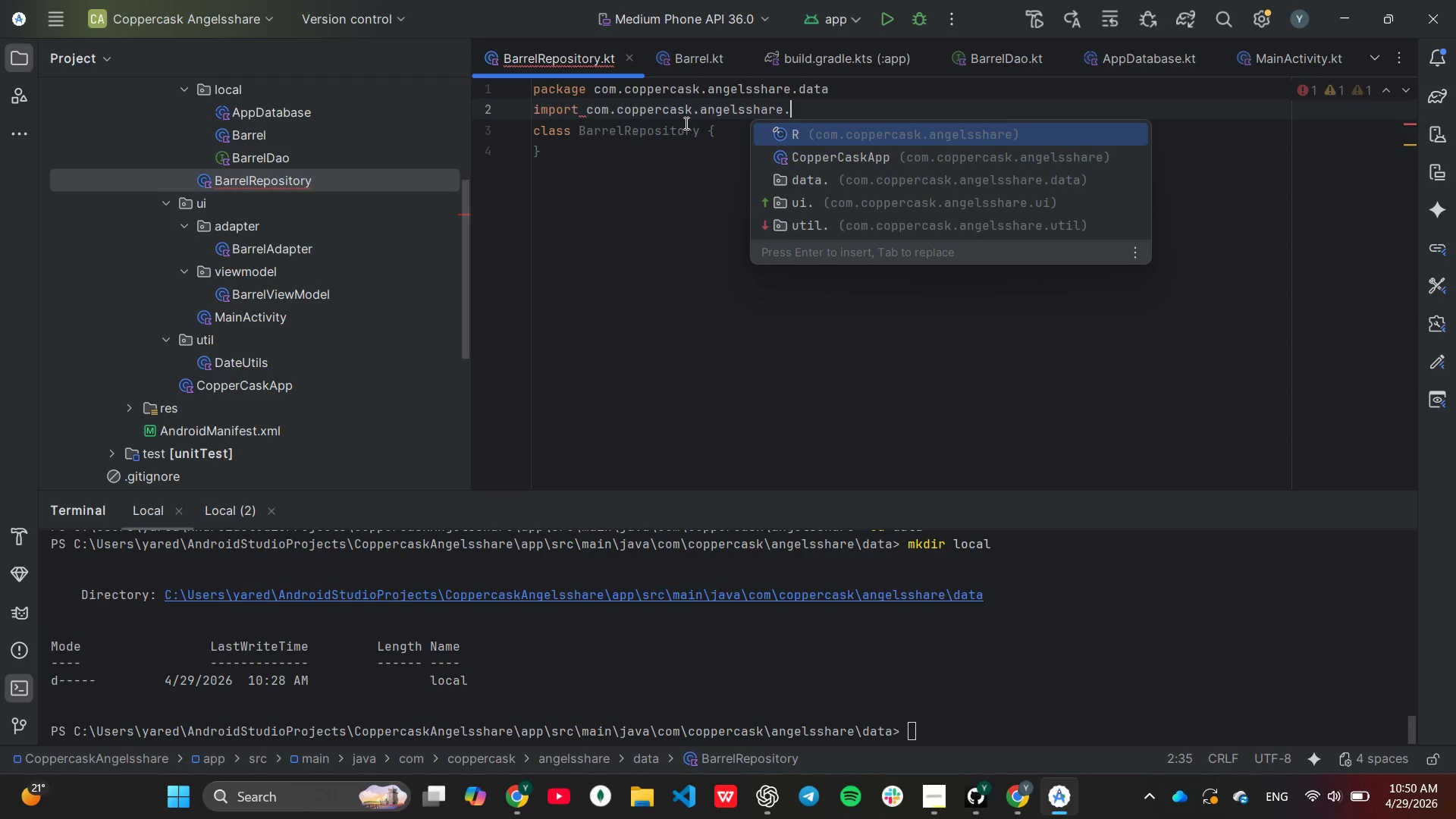 
key(ArrowDown)
 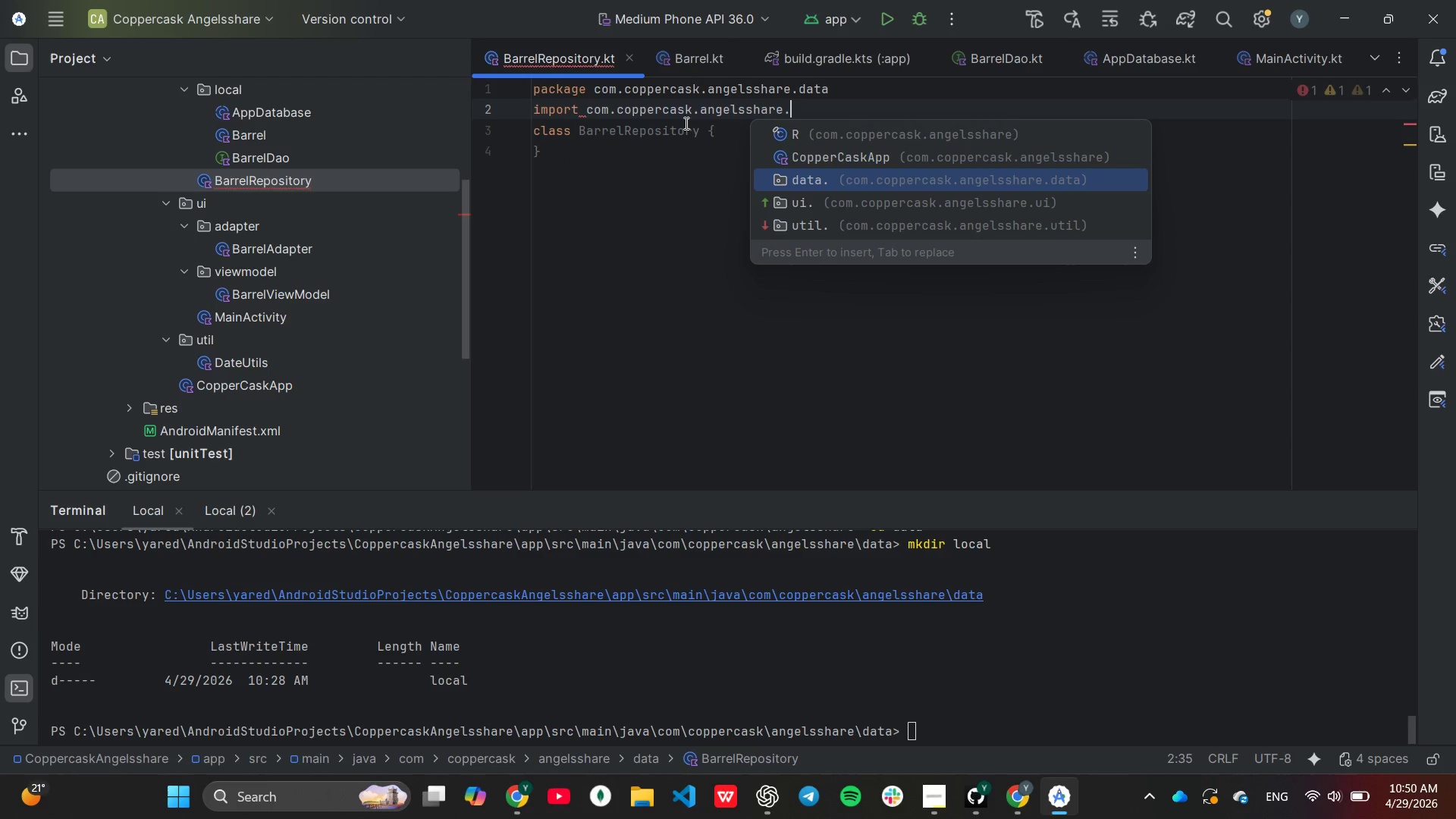 
key(ArrowDown)
 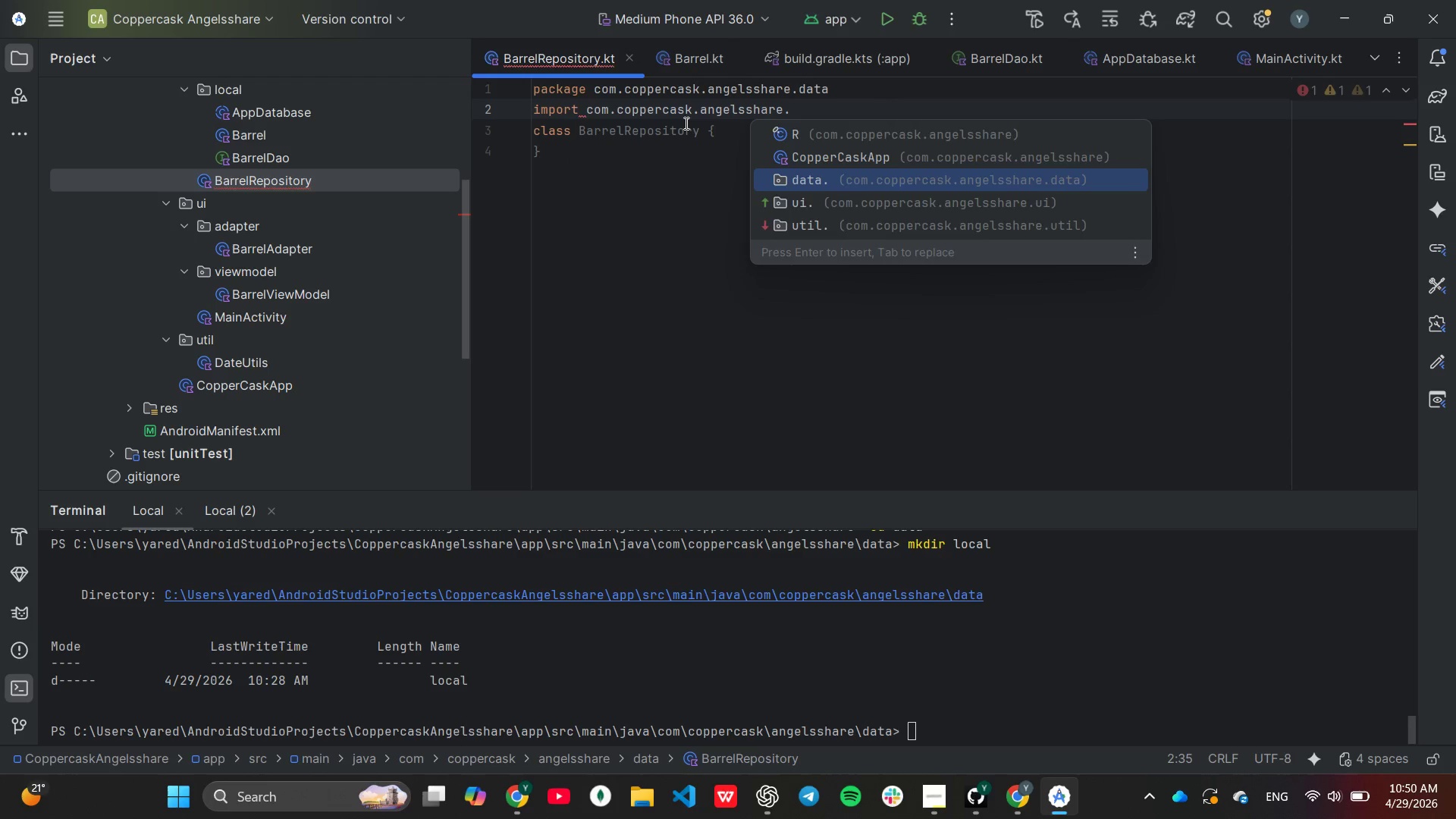 
key(Enter)
 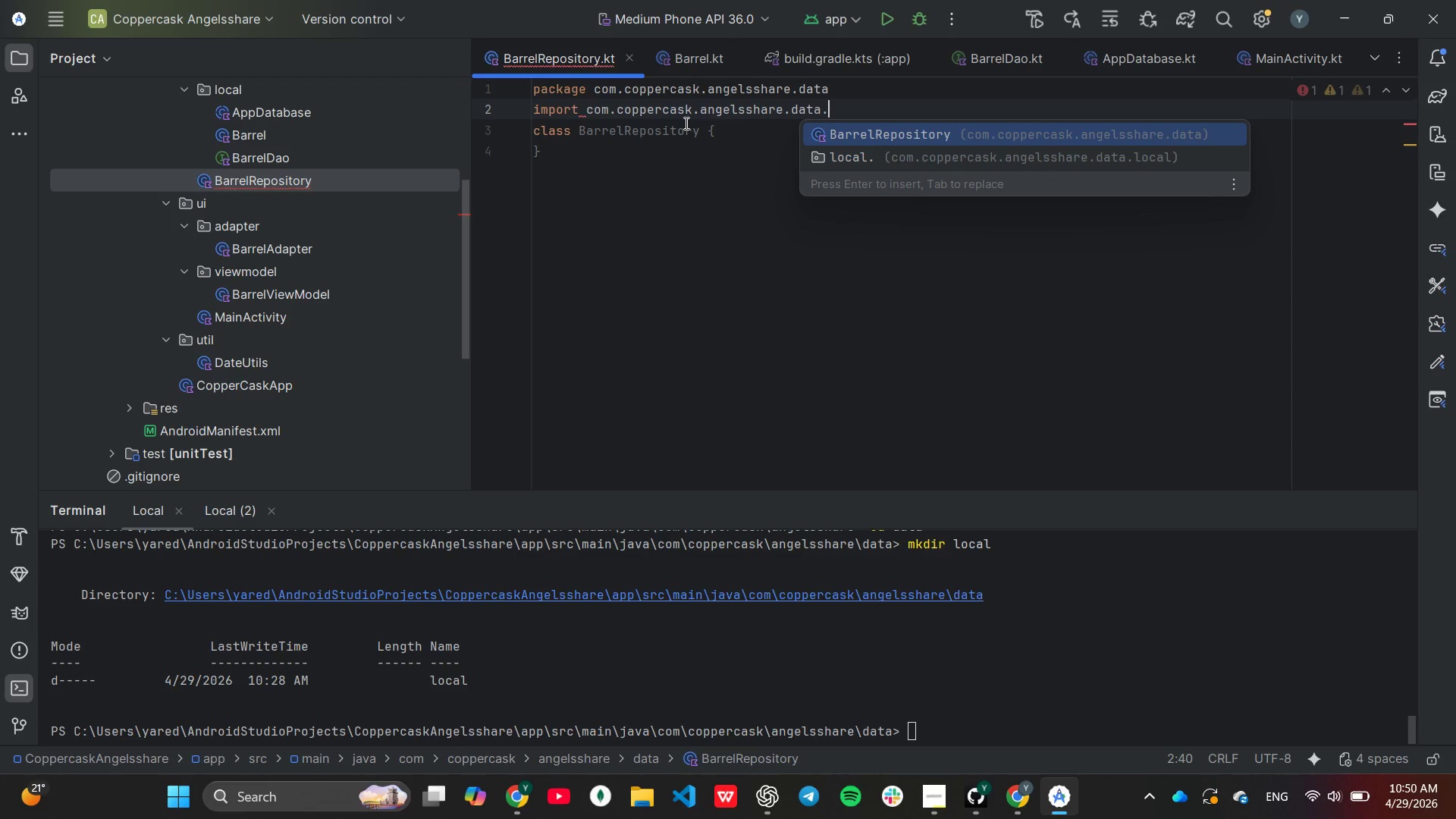 
key(ArrowDown)
 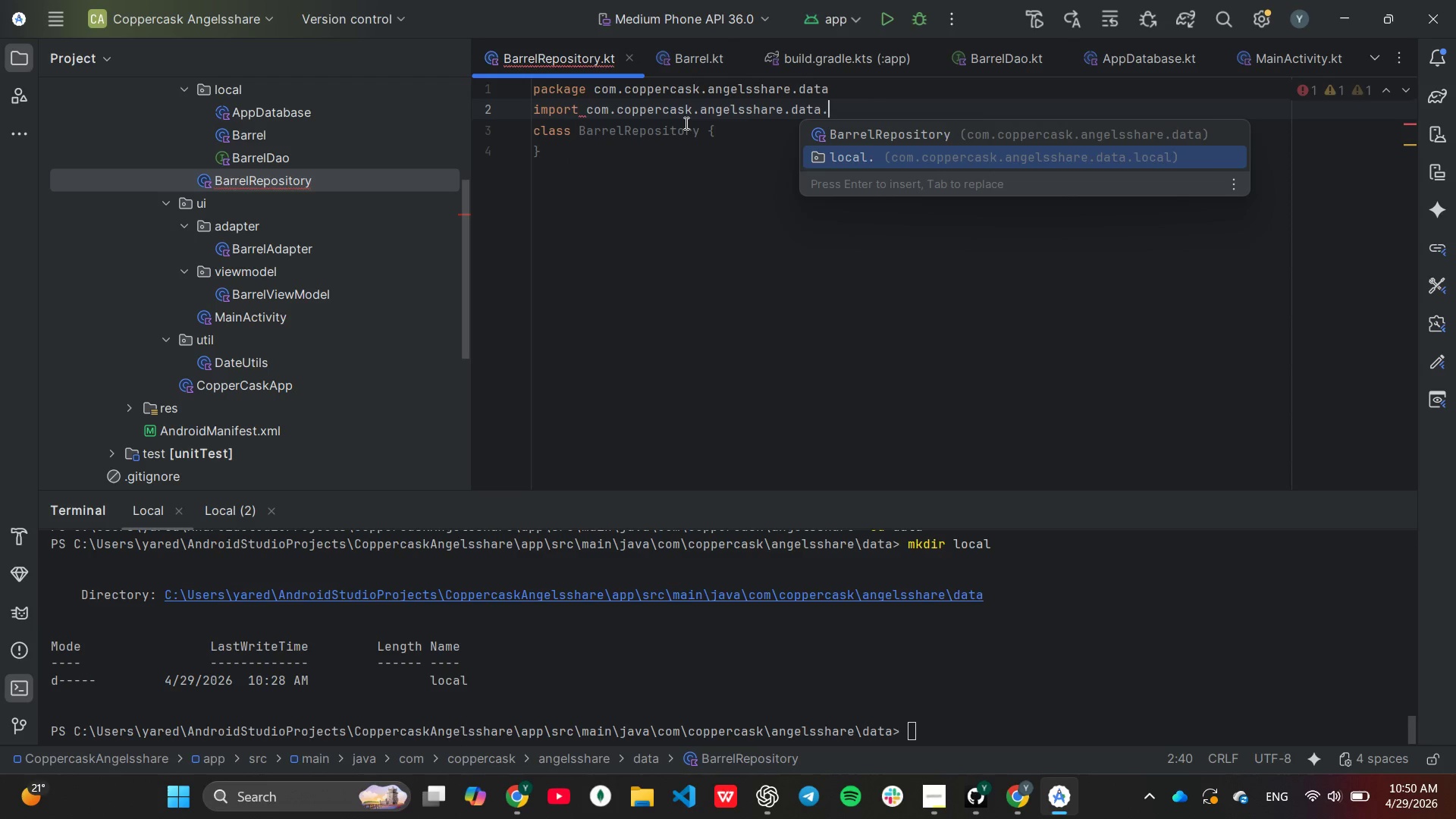 
key(Enter)
 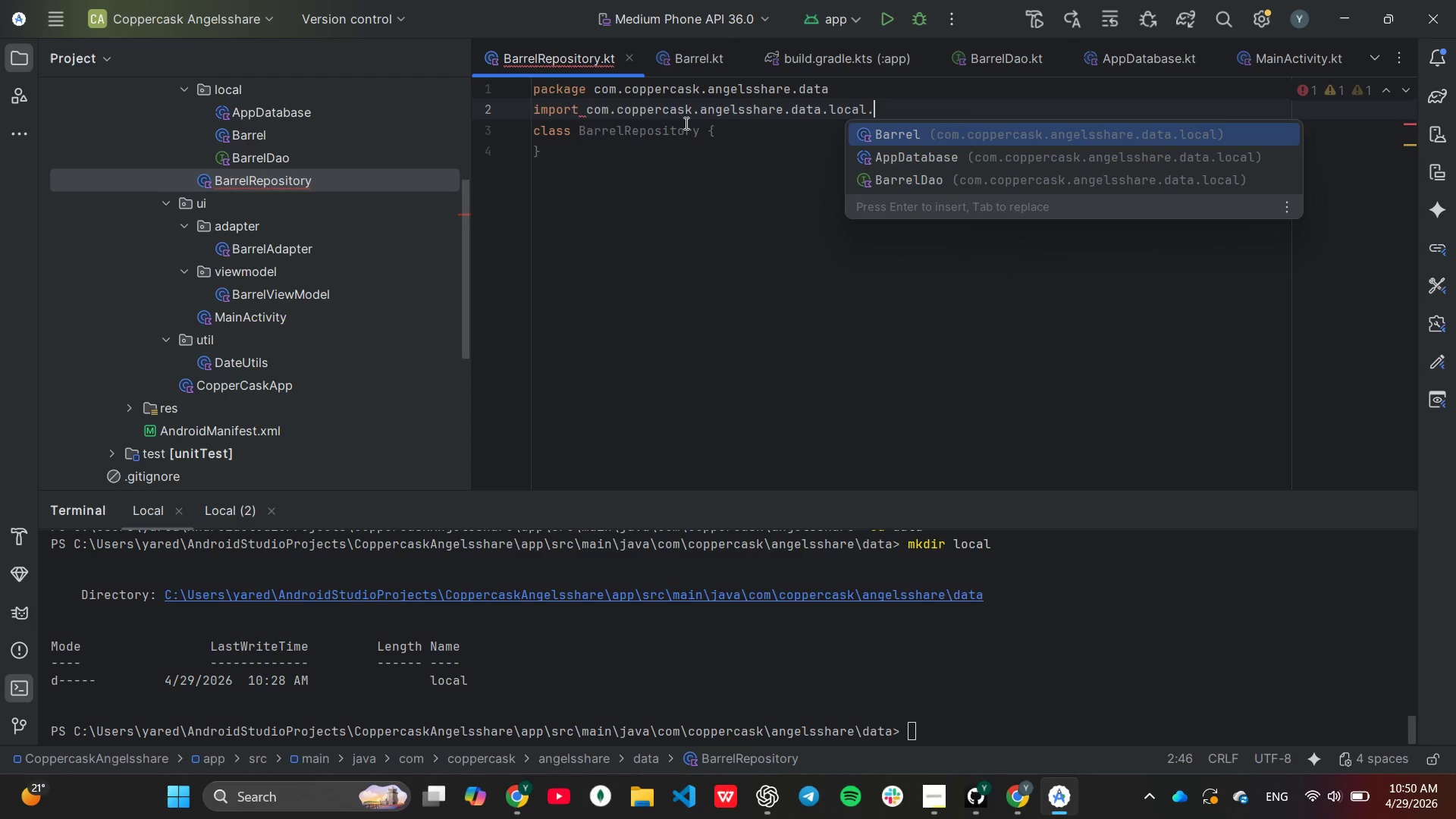 
key(Enter)
 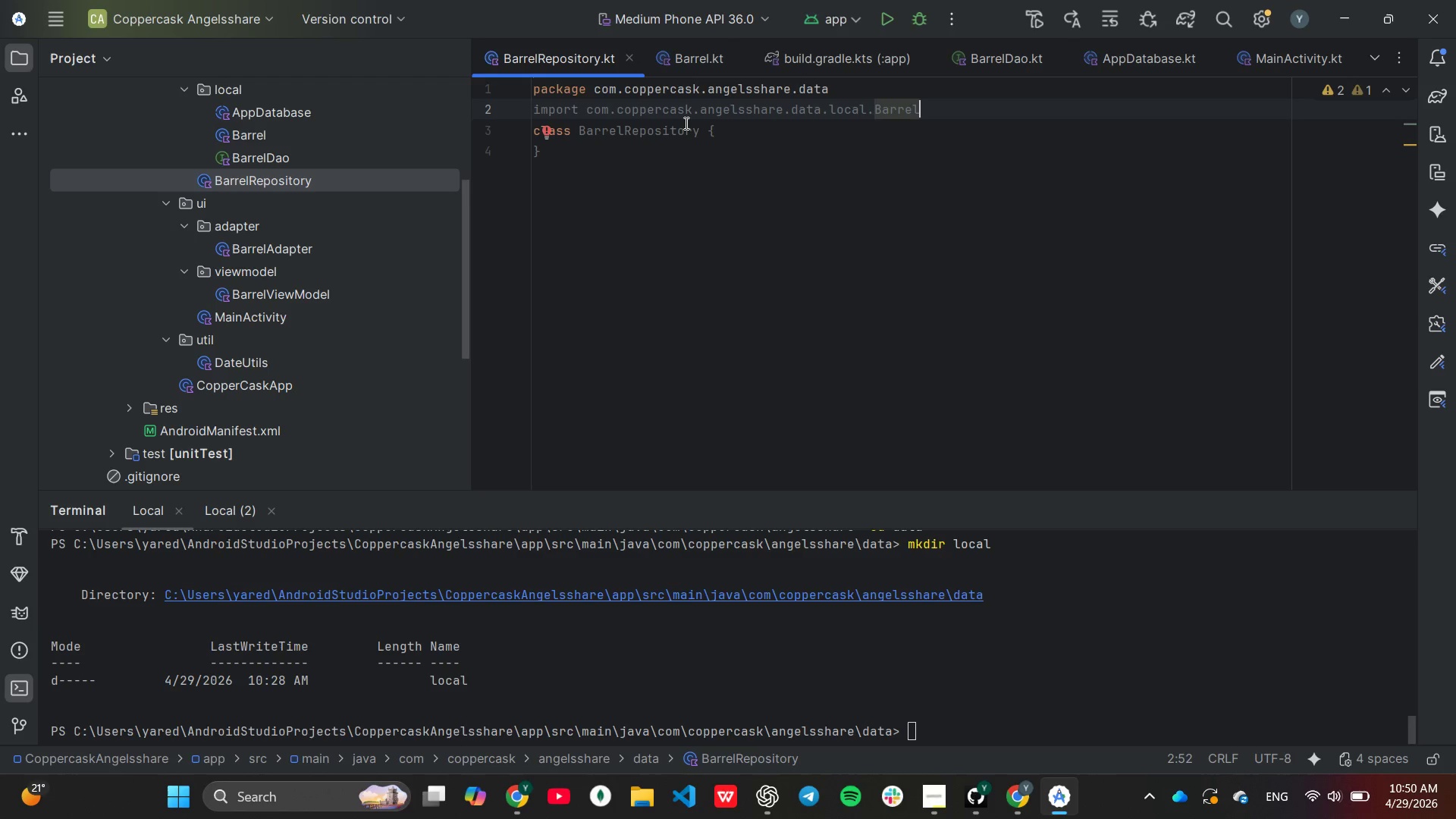 
key(Control+C)
 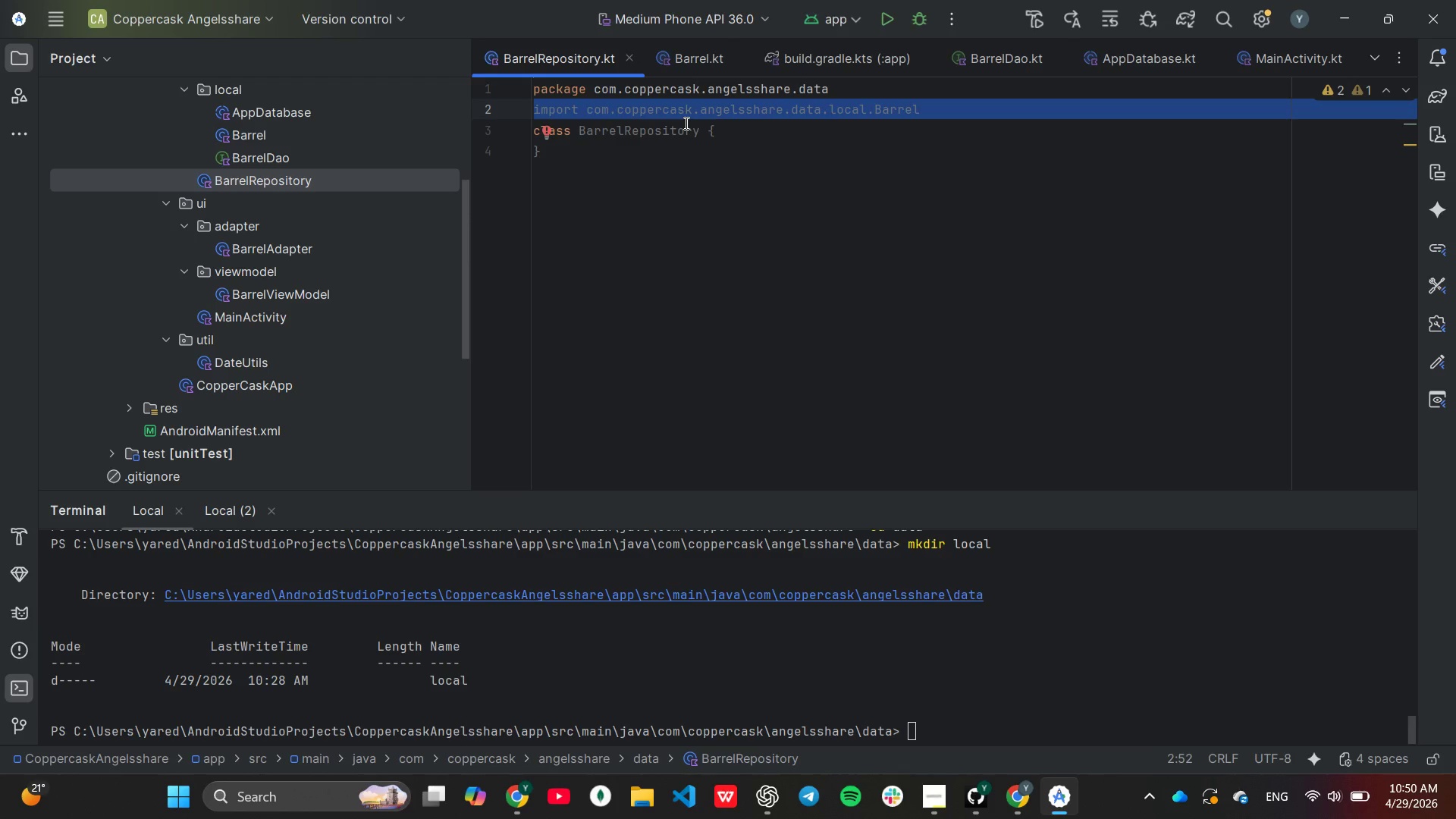 
key(Control+V)
 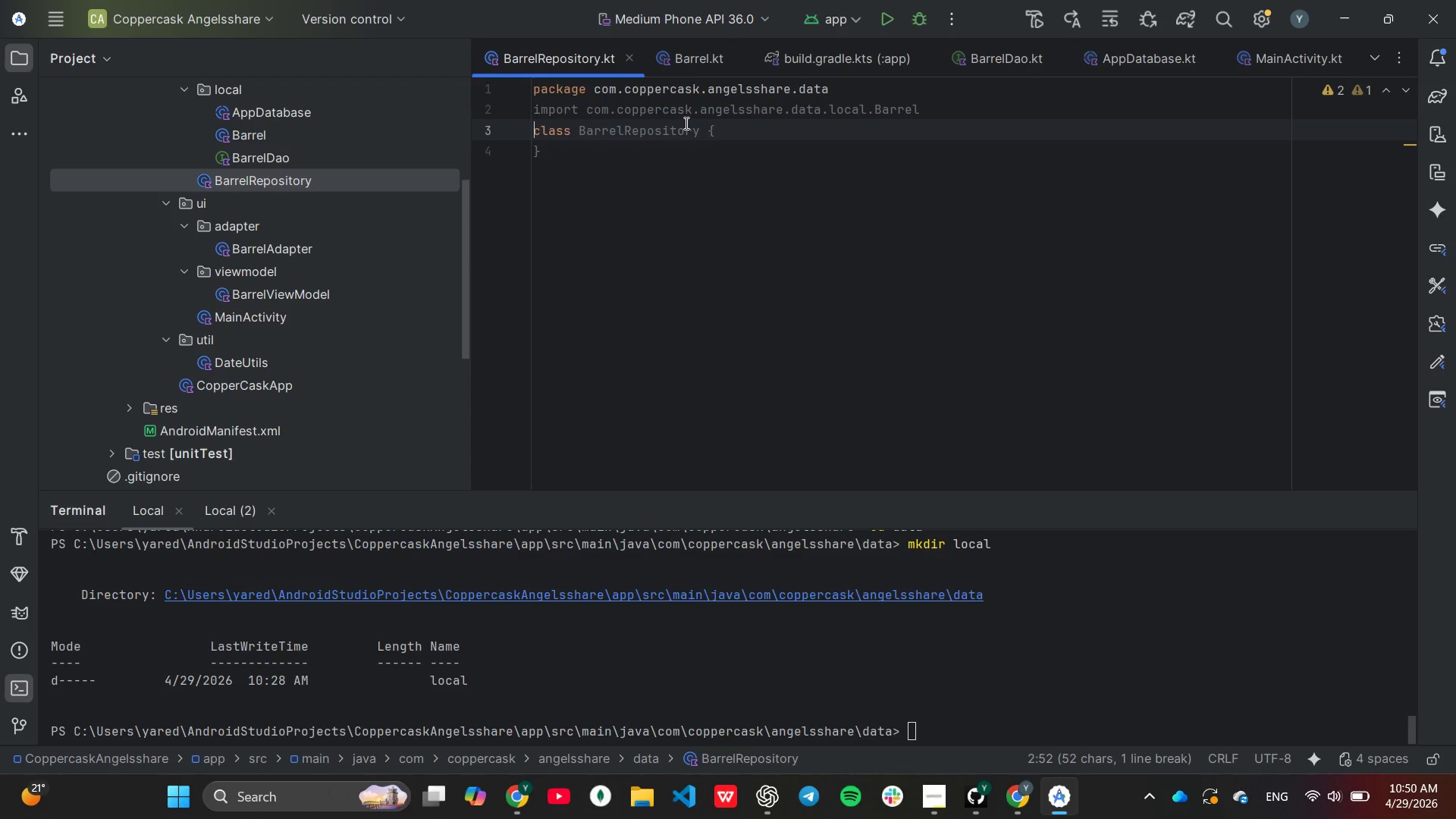 
key(Control+V)
 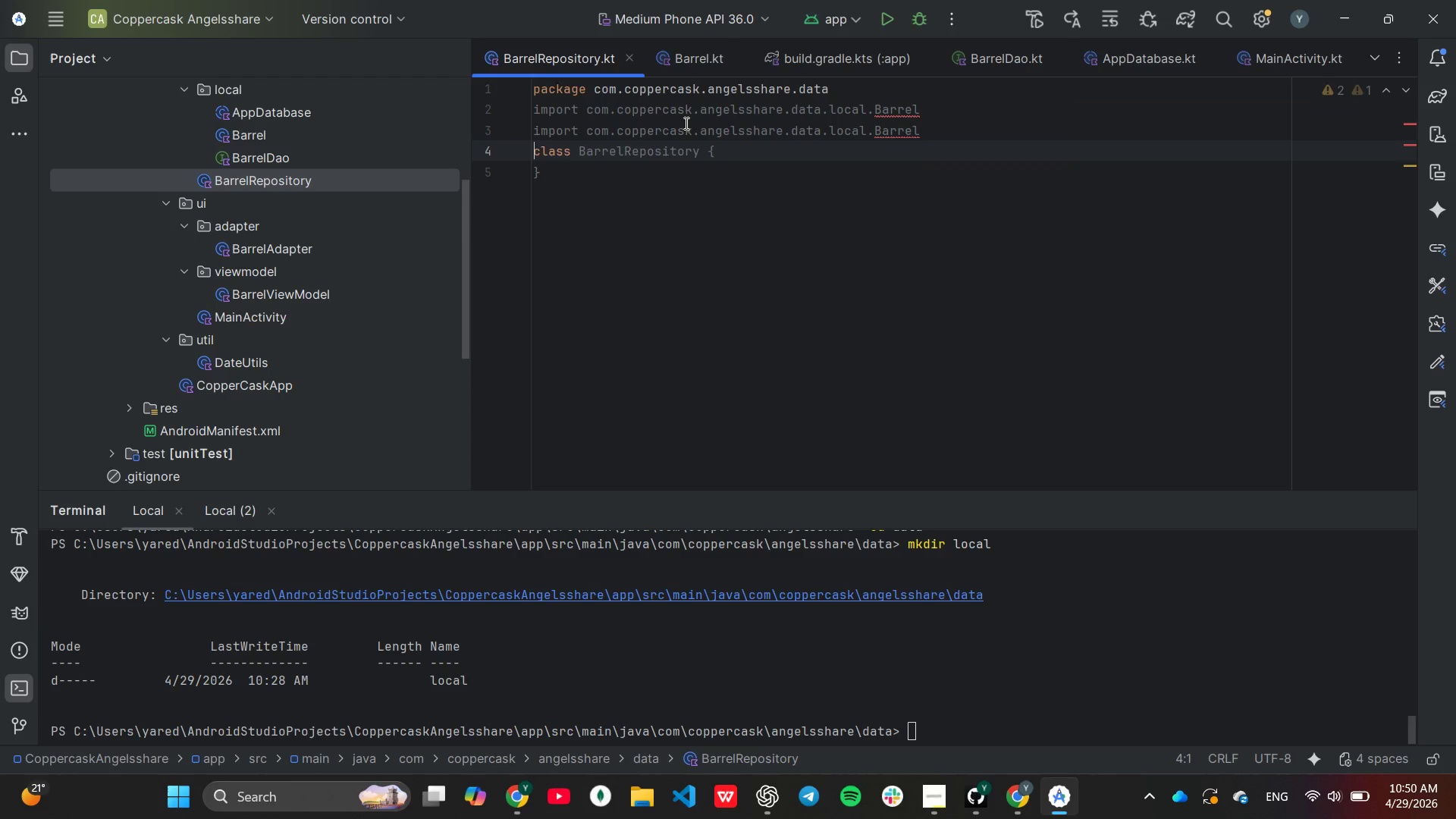 
key(ArrowLeft)
 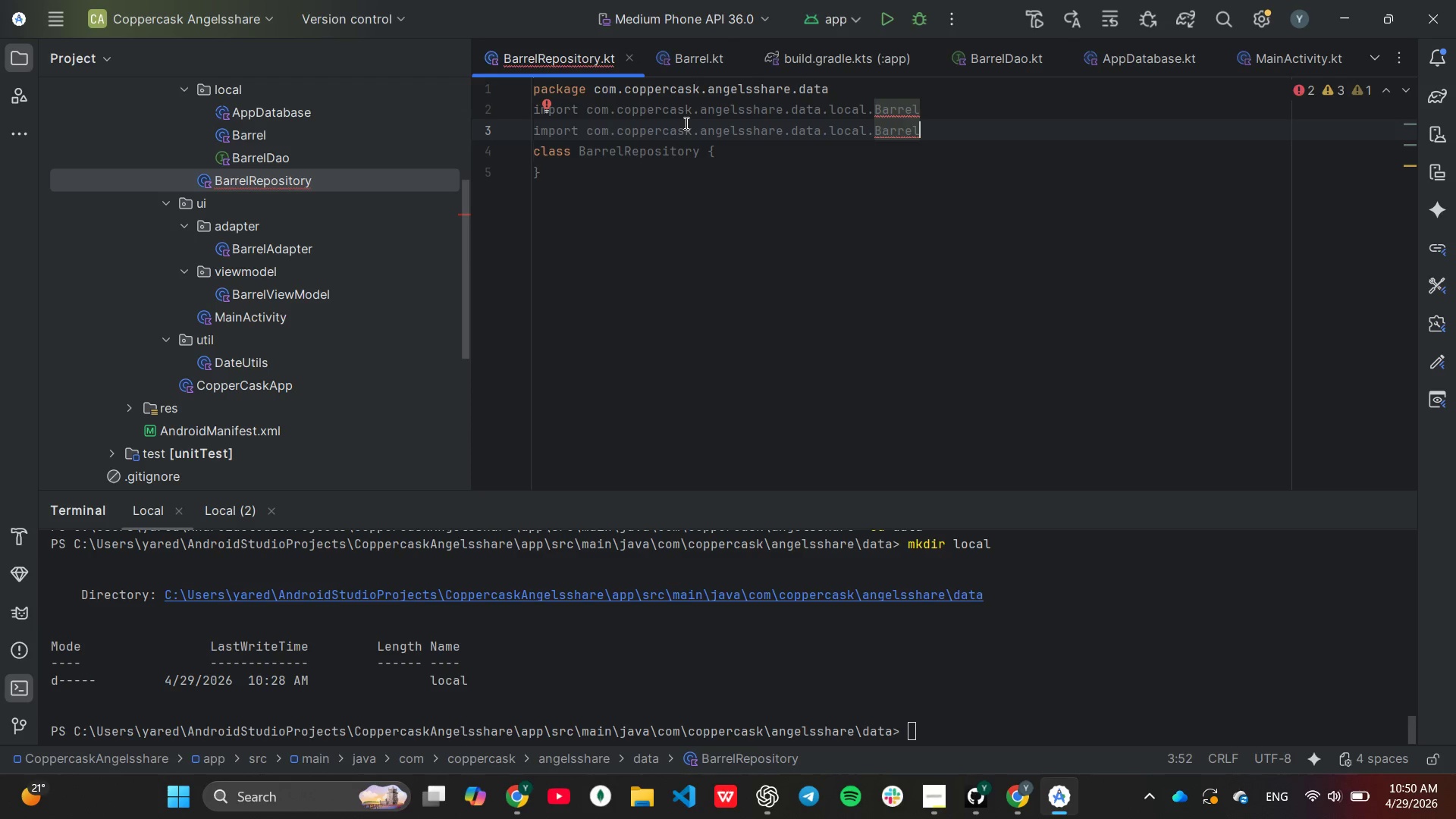 
key(Shift+ShiftLeft)
 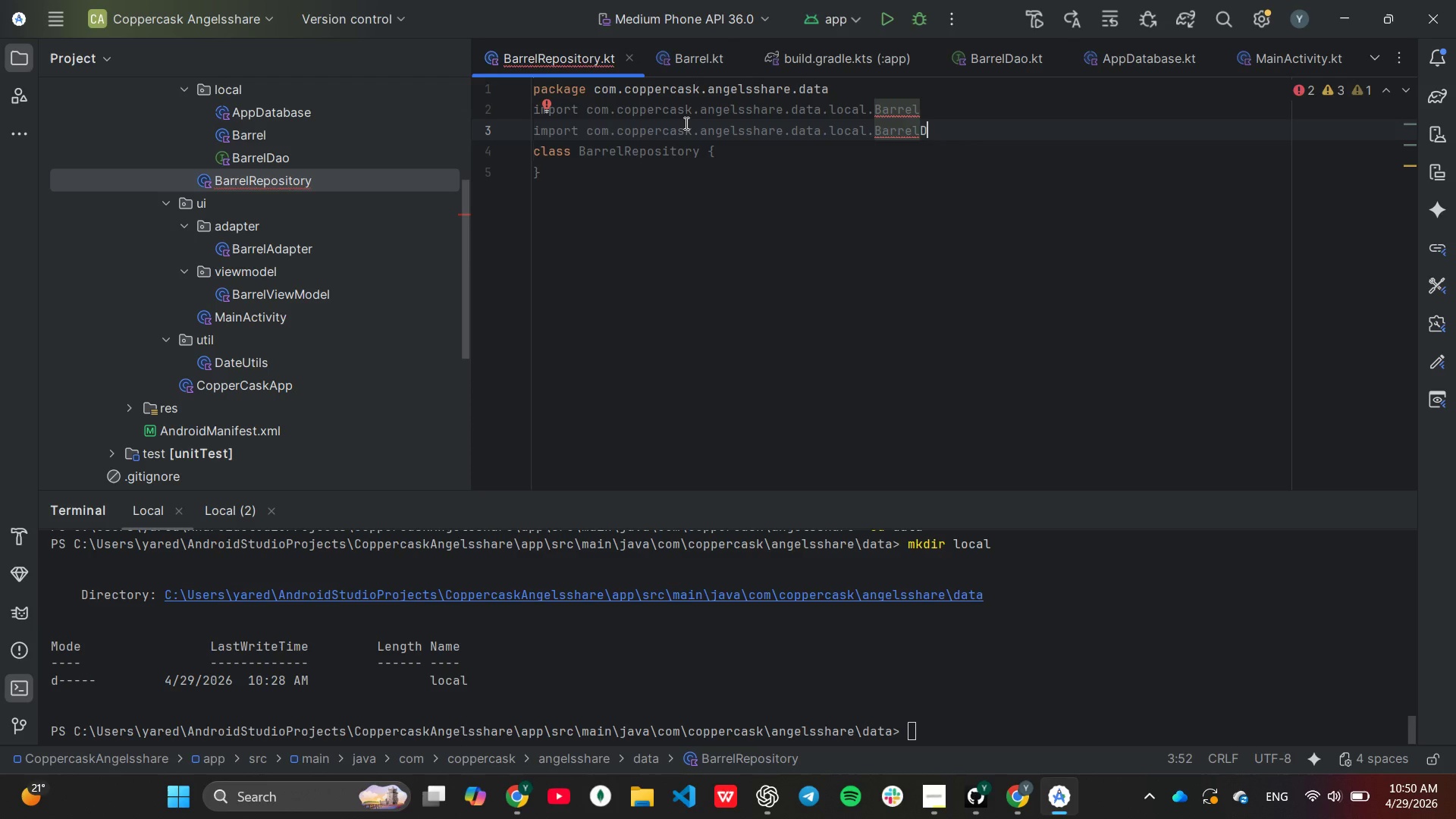 
key(Shift+D)
 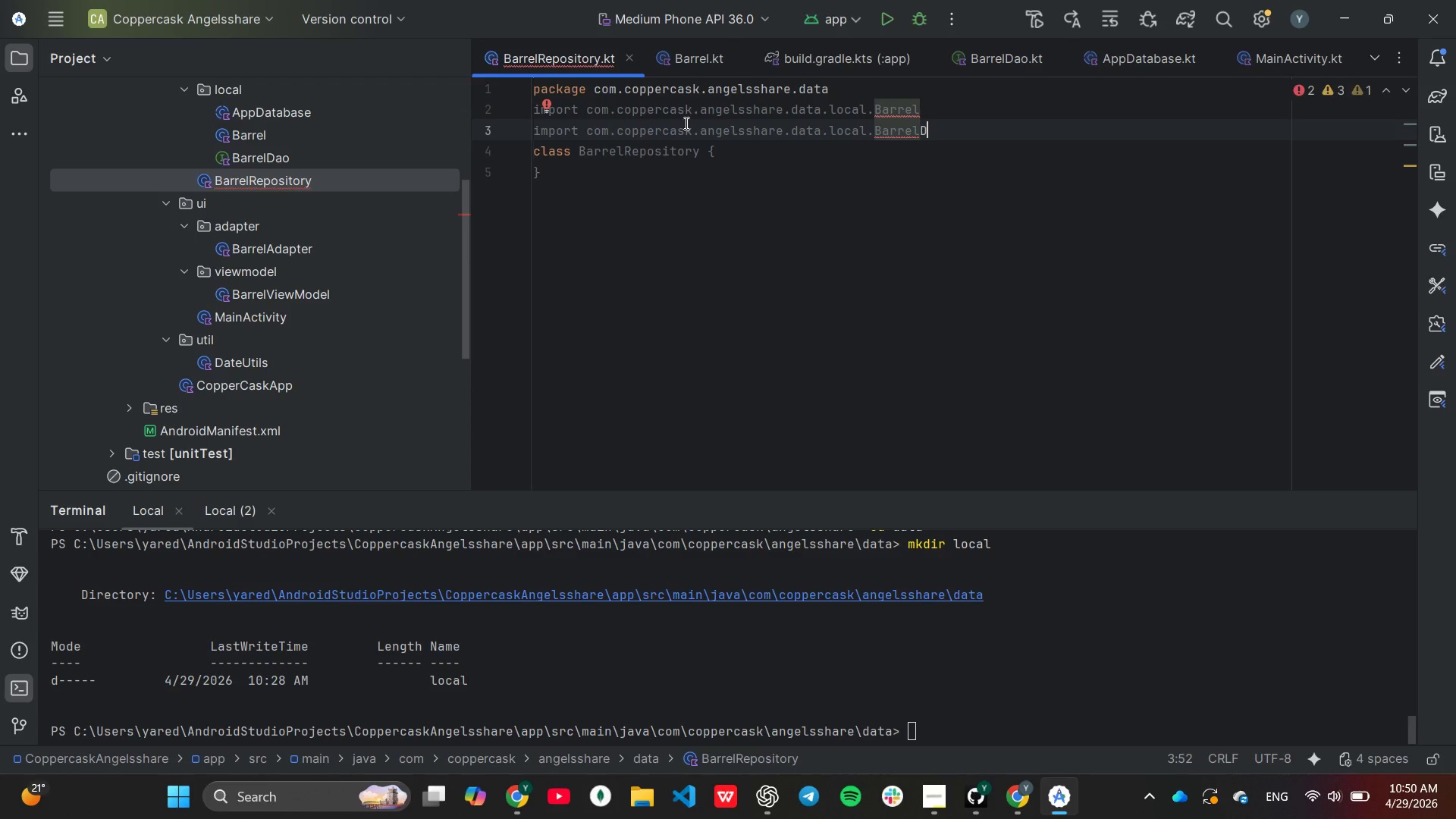 
key(Enter)
 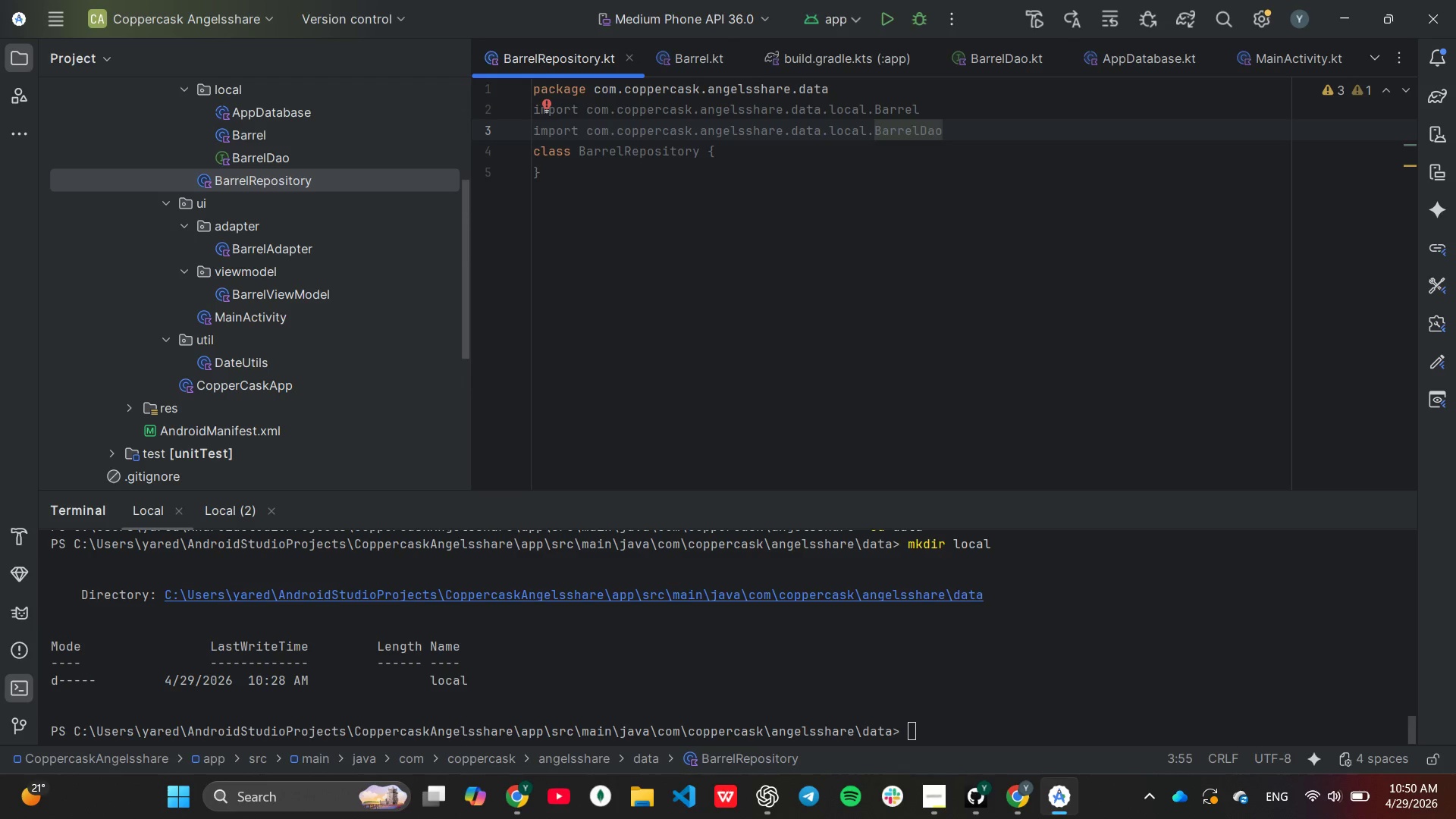 
key(Enter)
 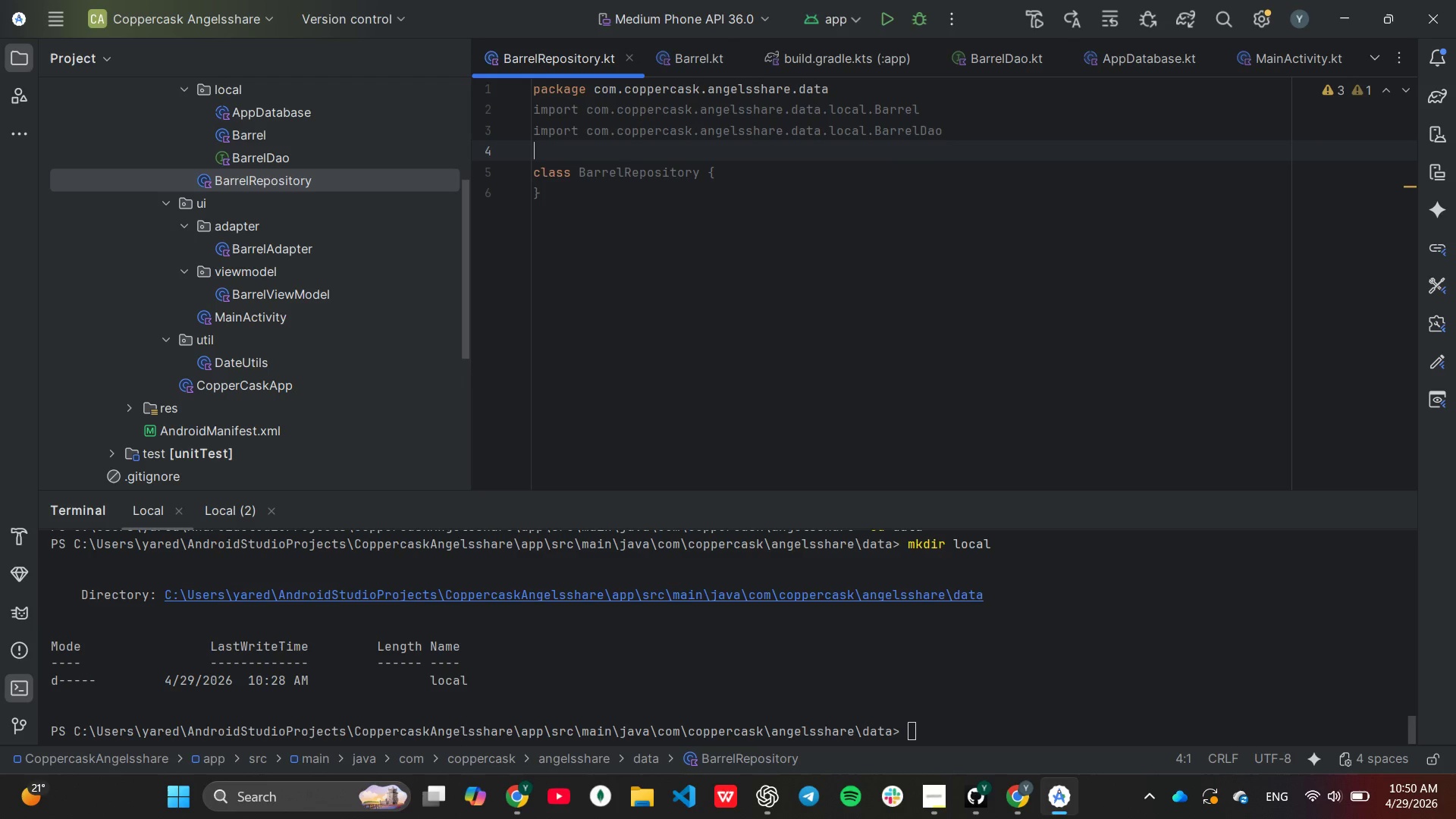 
type(im)
 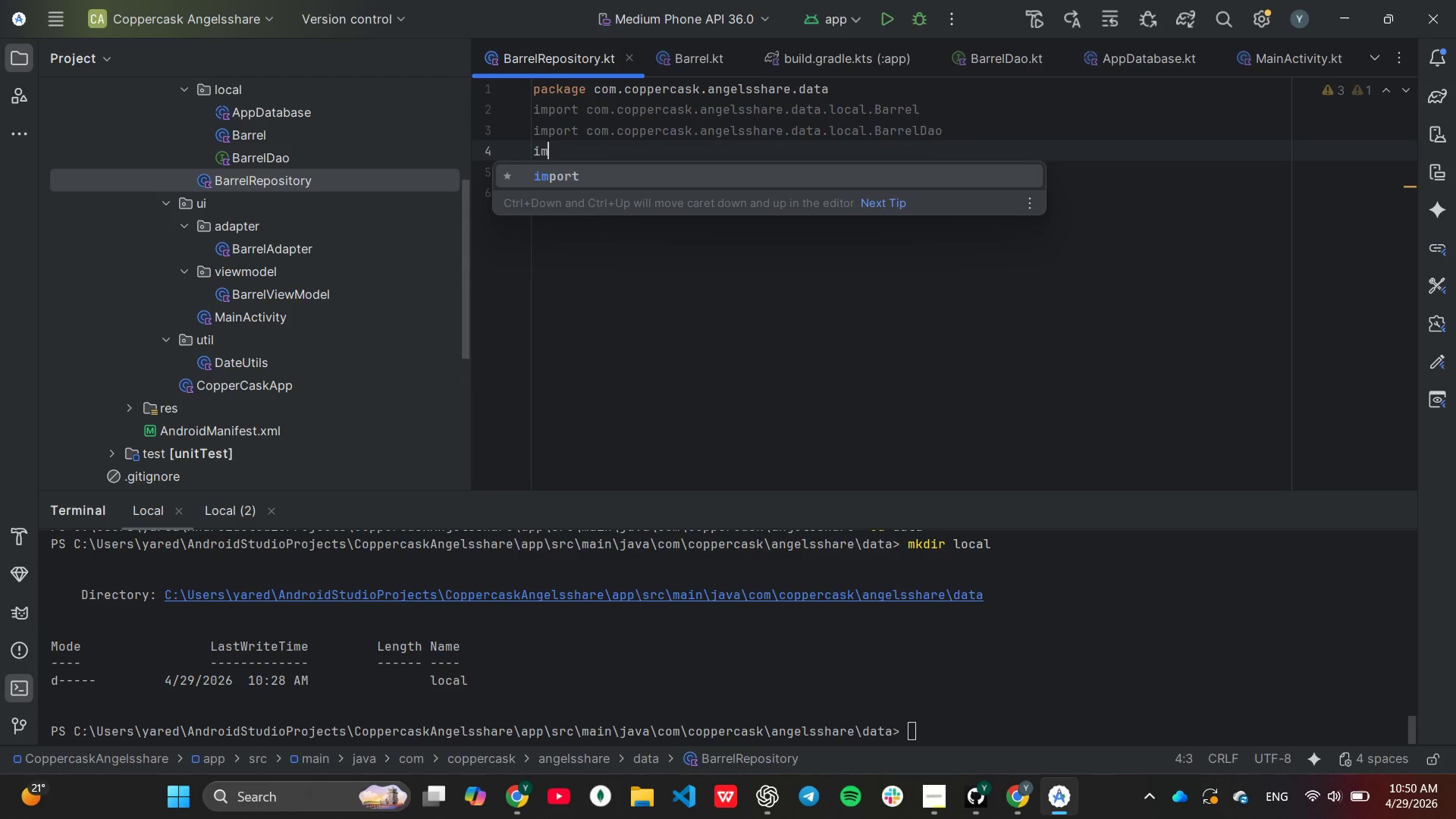 
key(Enter)
 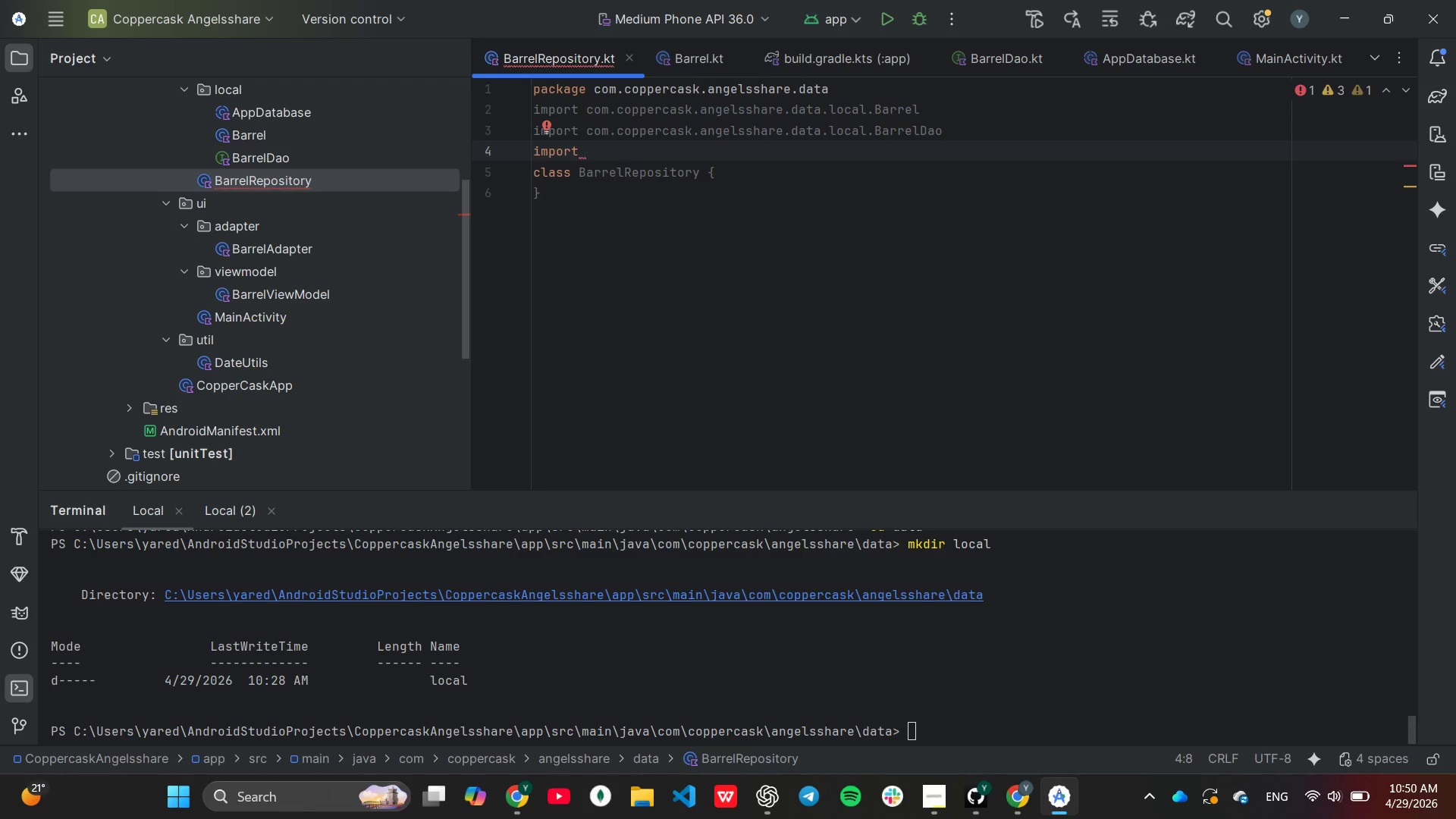 
type(kot)
 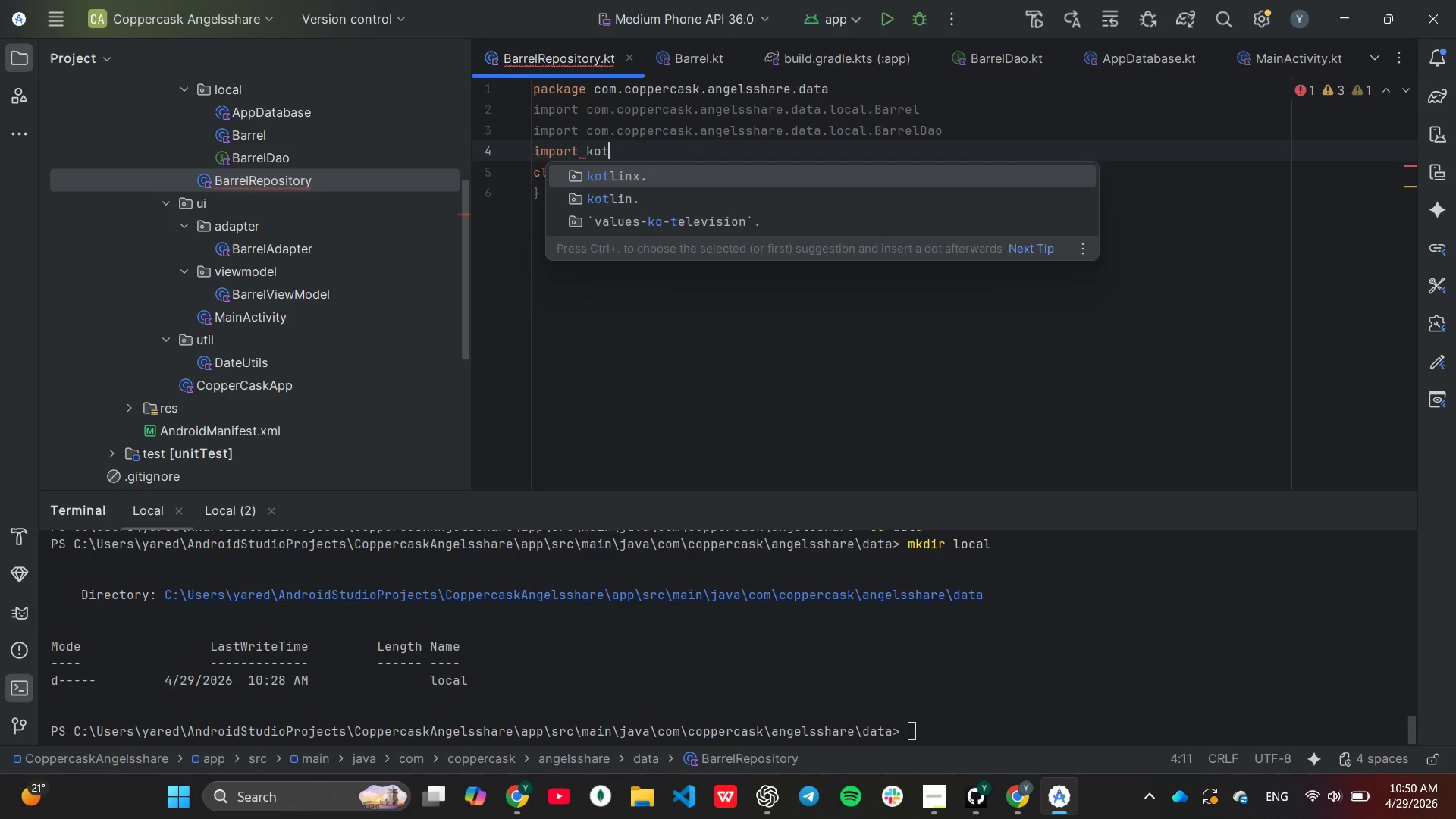 
key(Enter)
 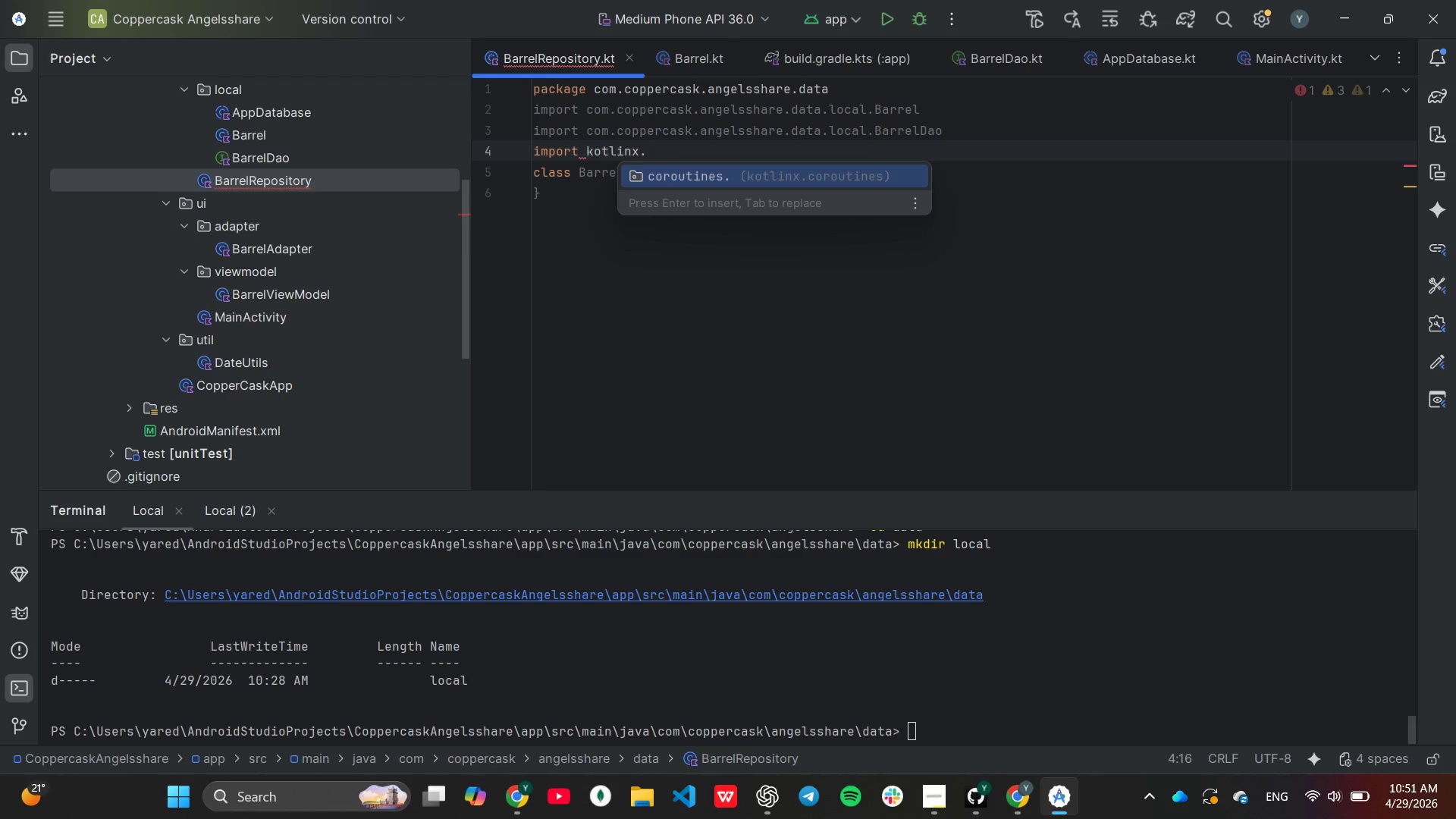 
key(Enter)
 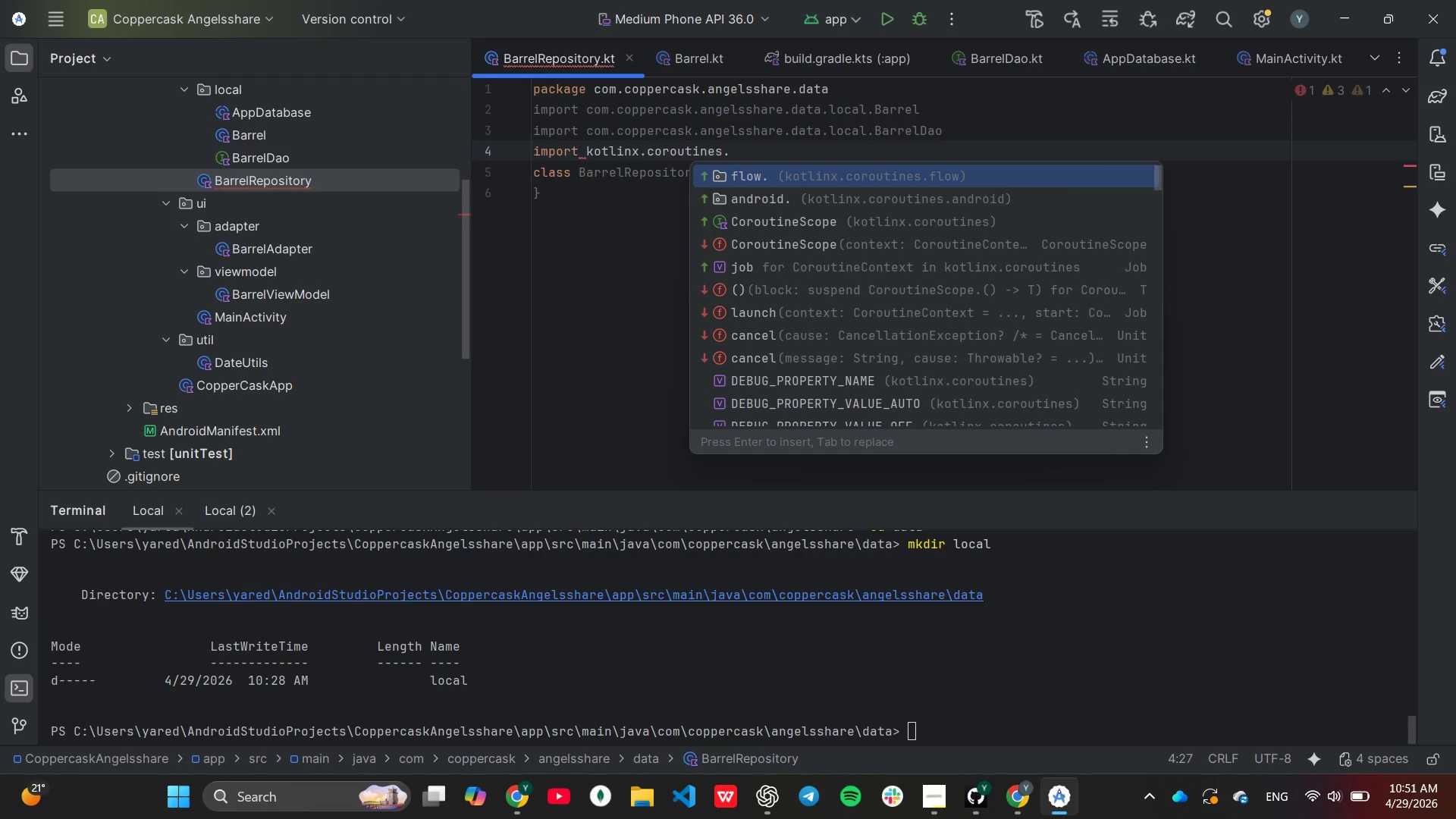 
key(Enter)
 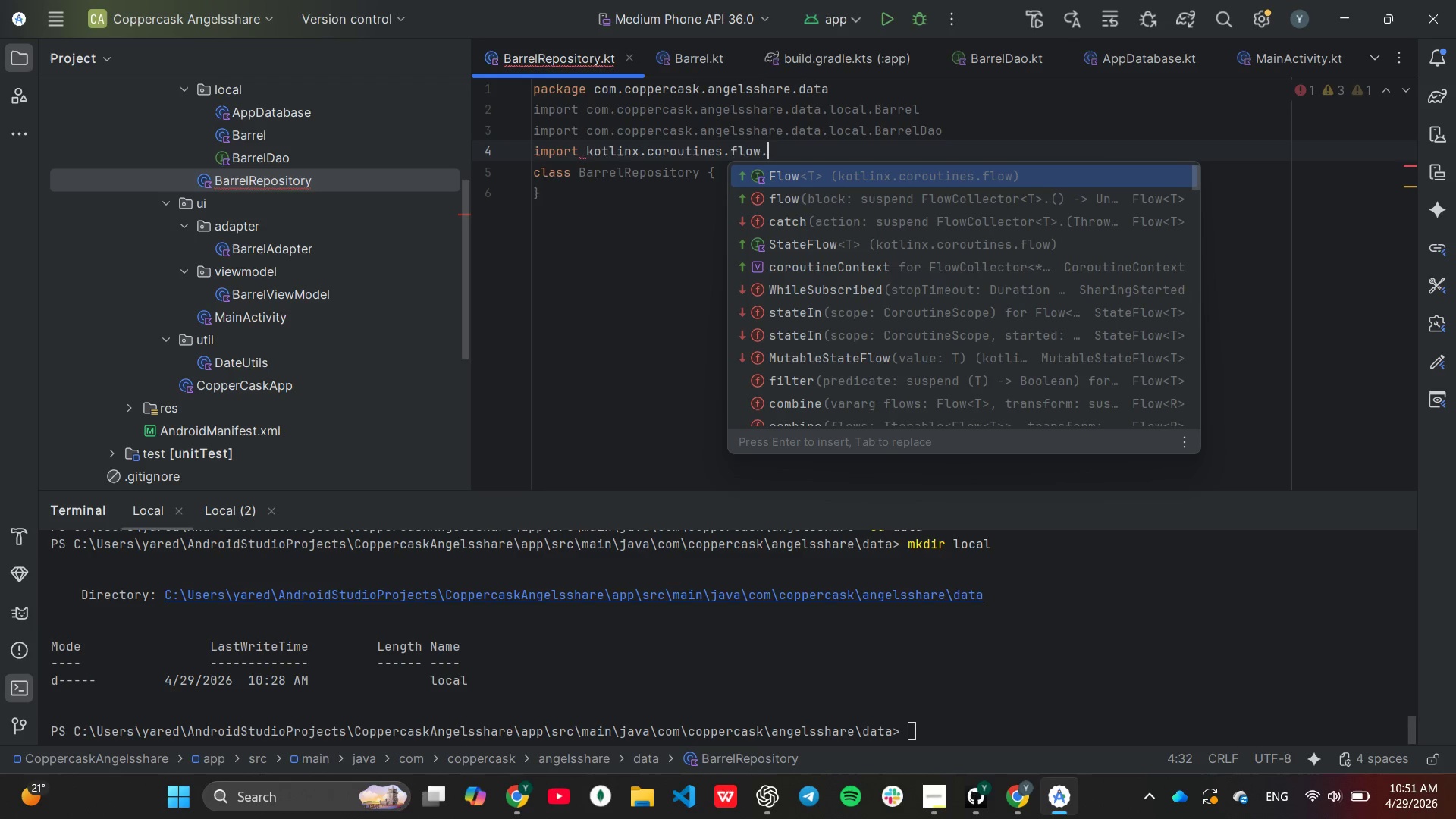 
key(Enter)
 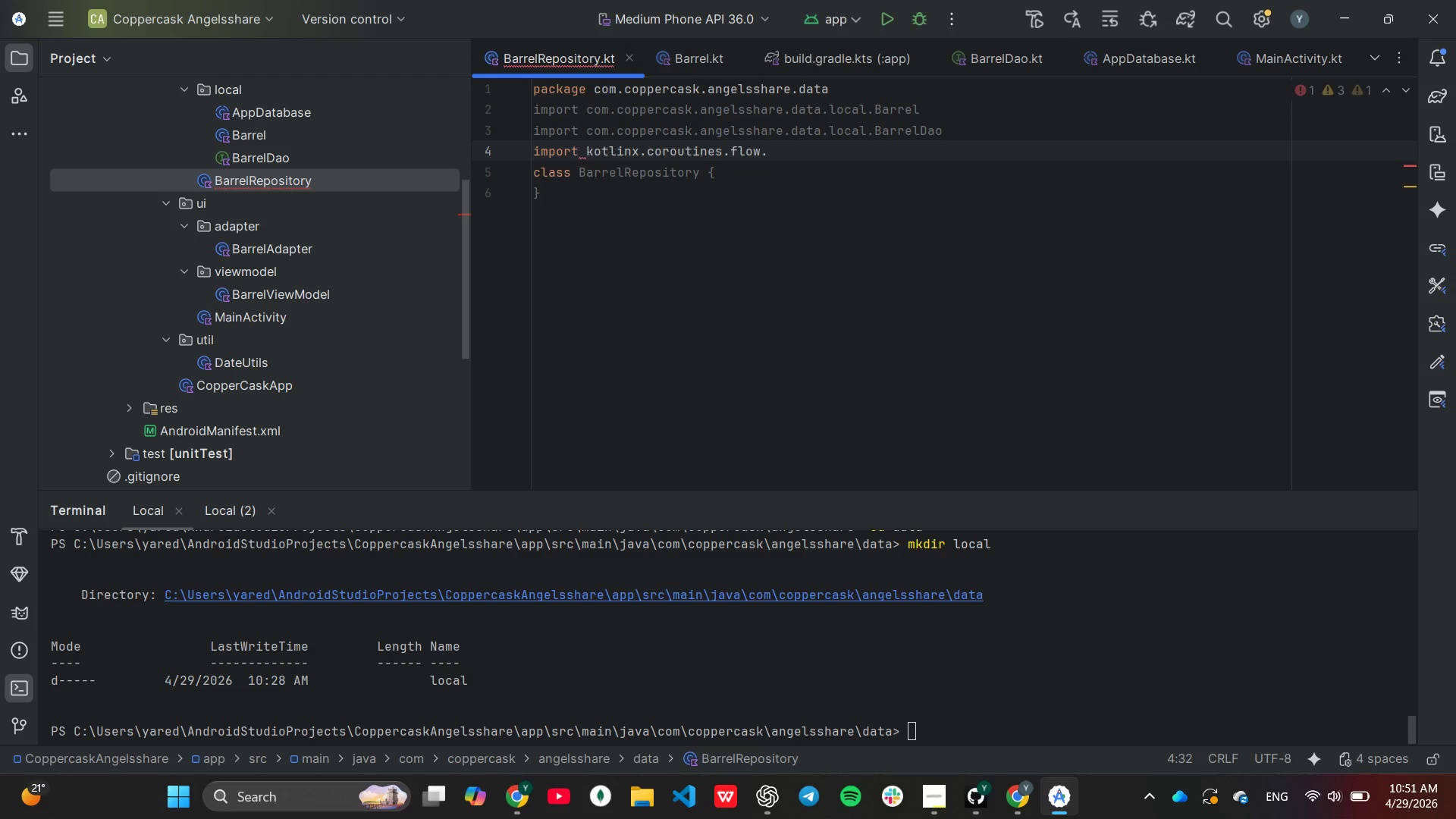 
key(Enter)
 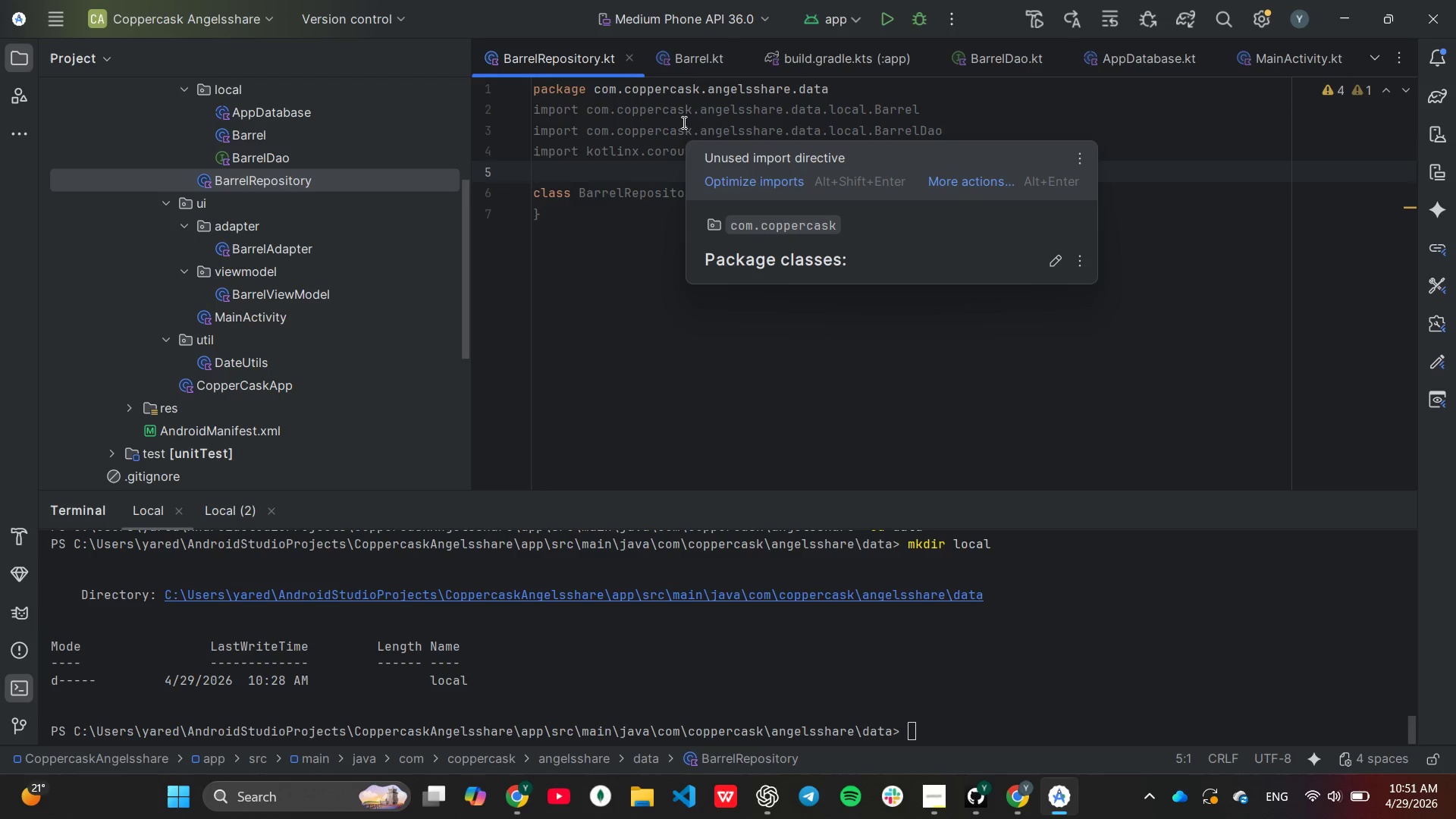 
wait(13.05)
 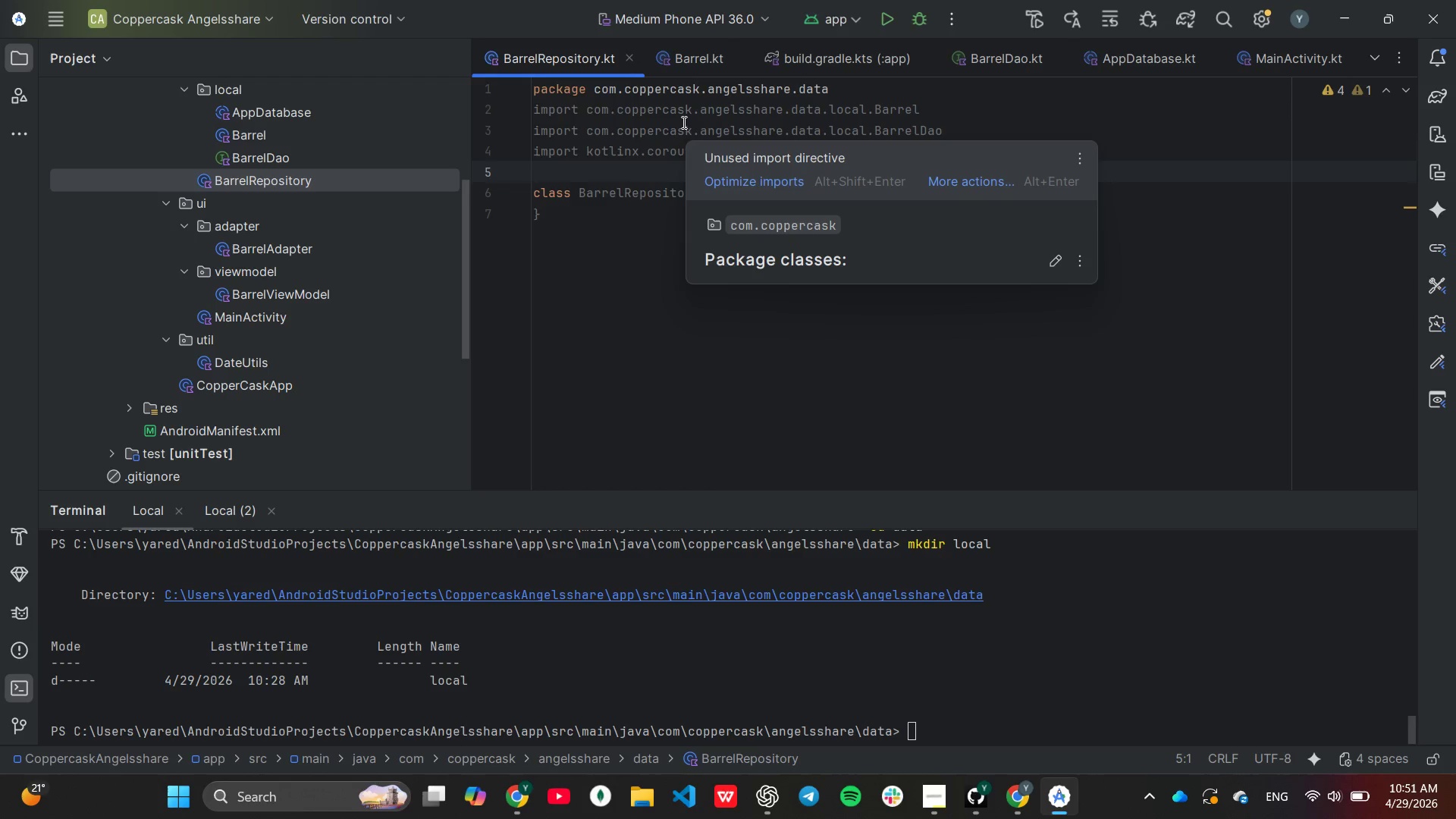 
key(Enter)
 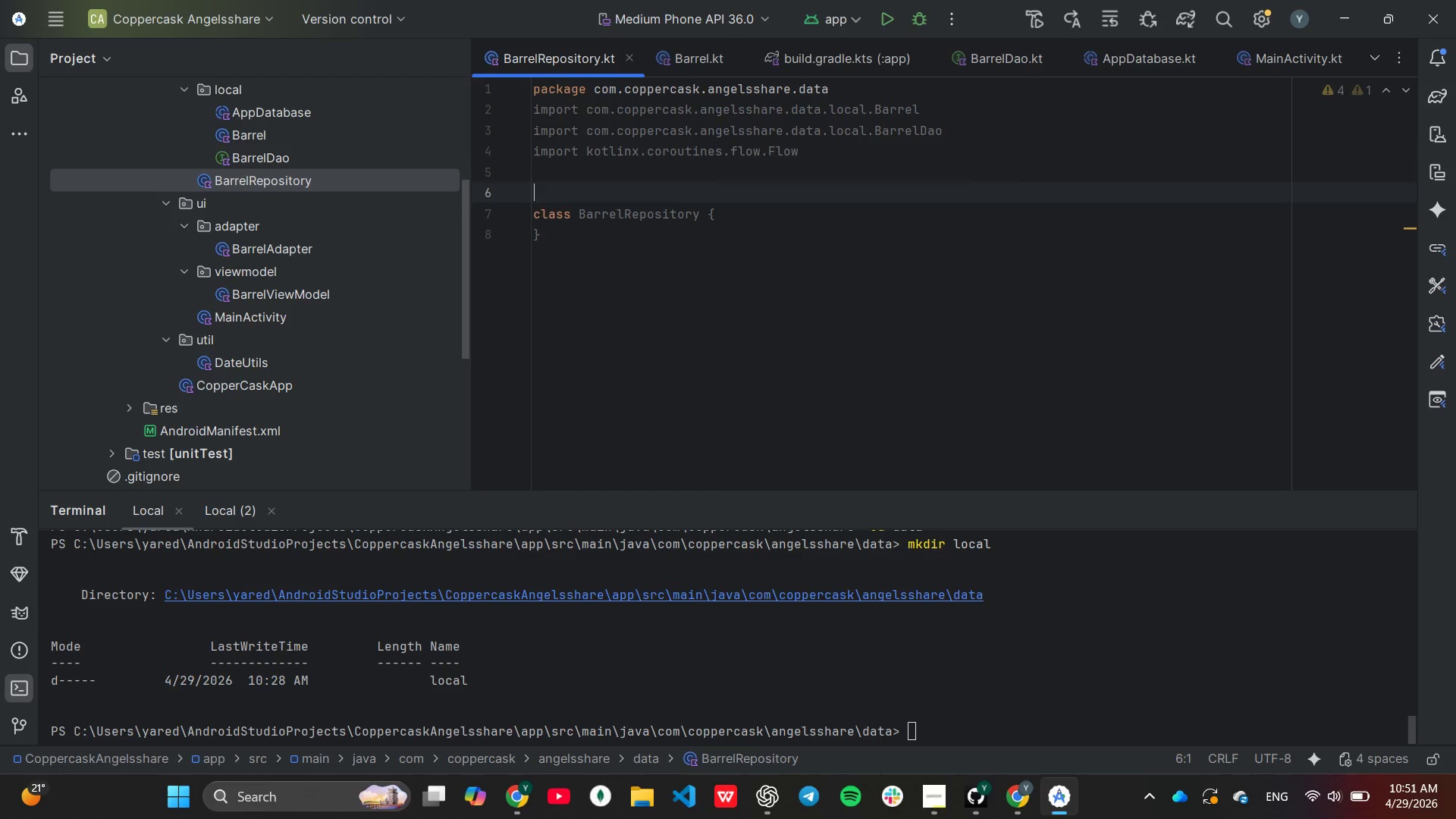 
key(Slash)
 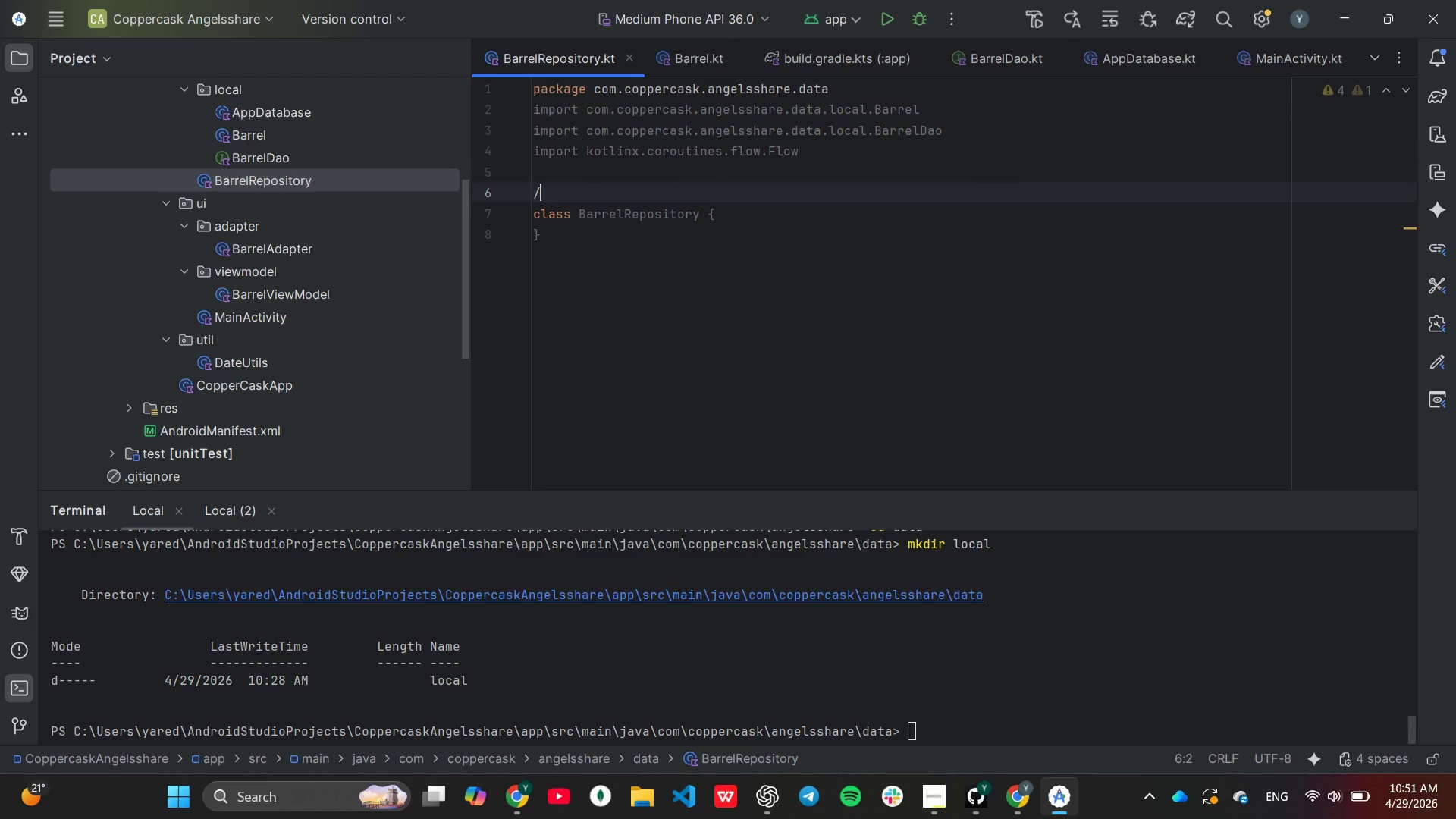 
key(Slash)
 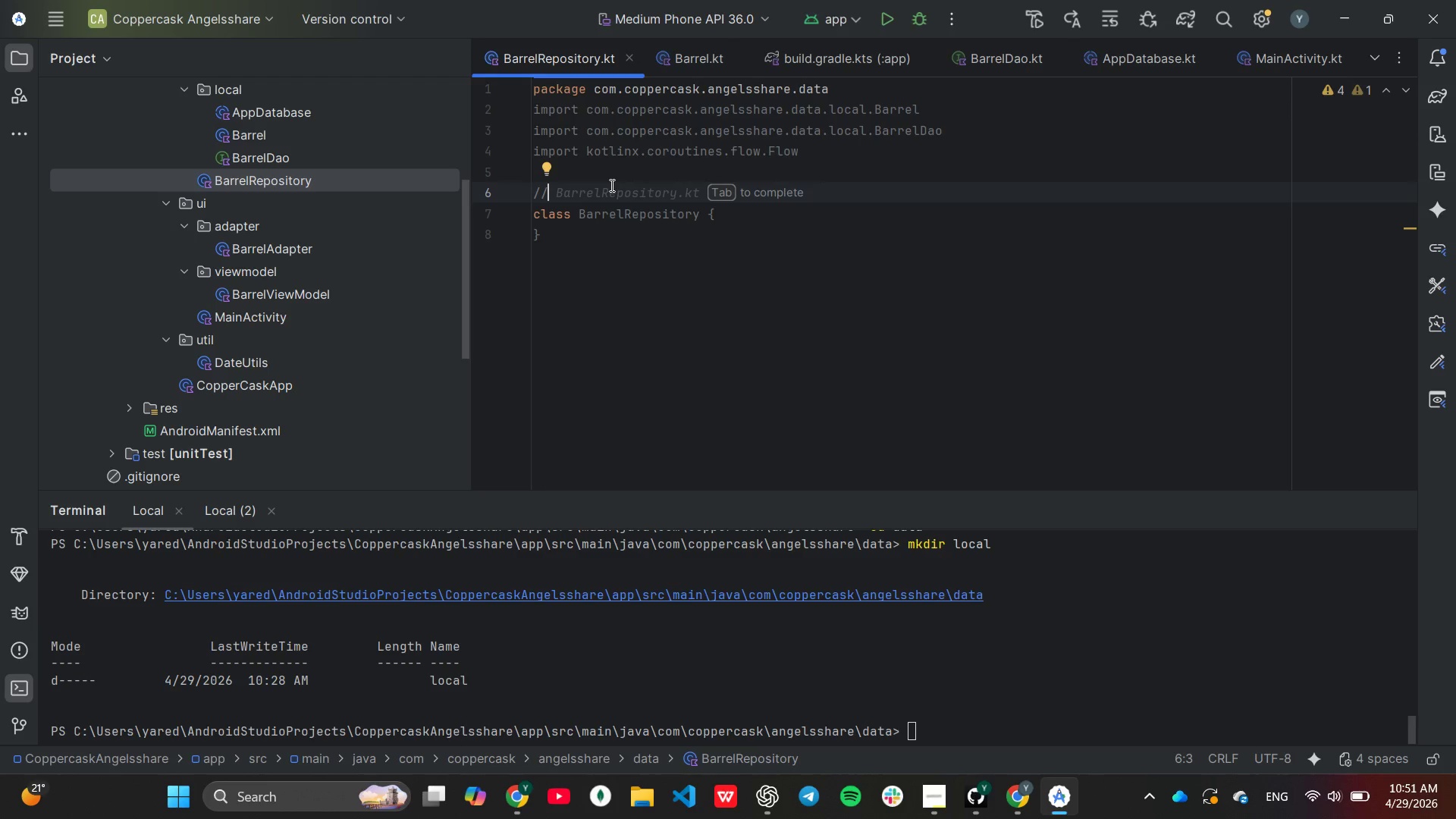 
wait(7.14)
 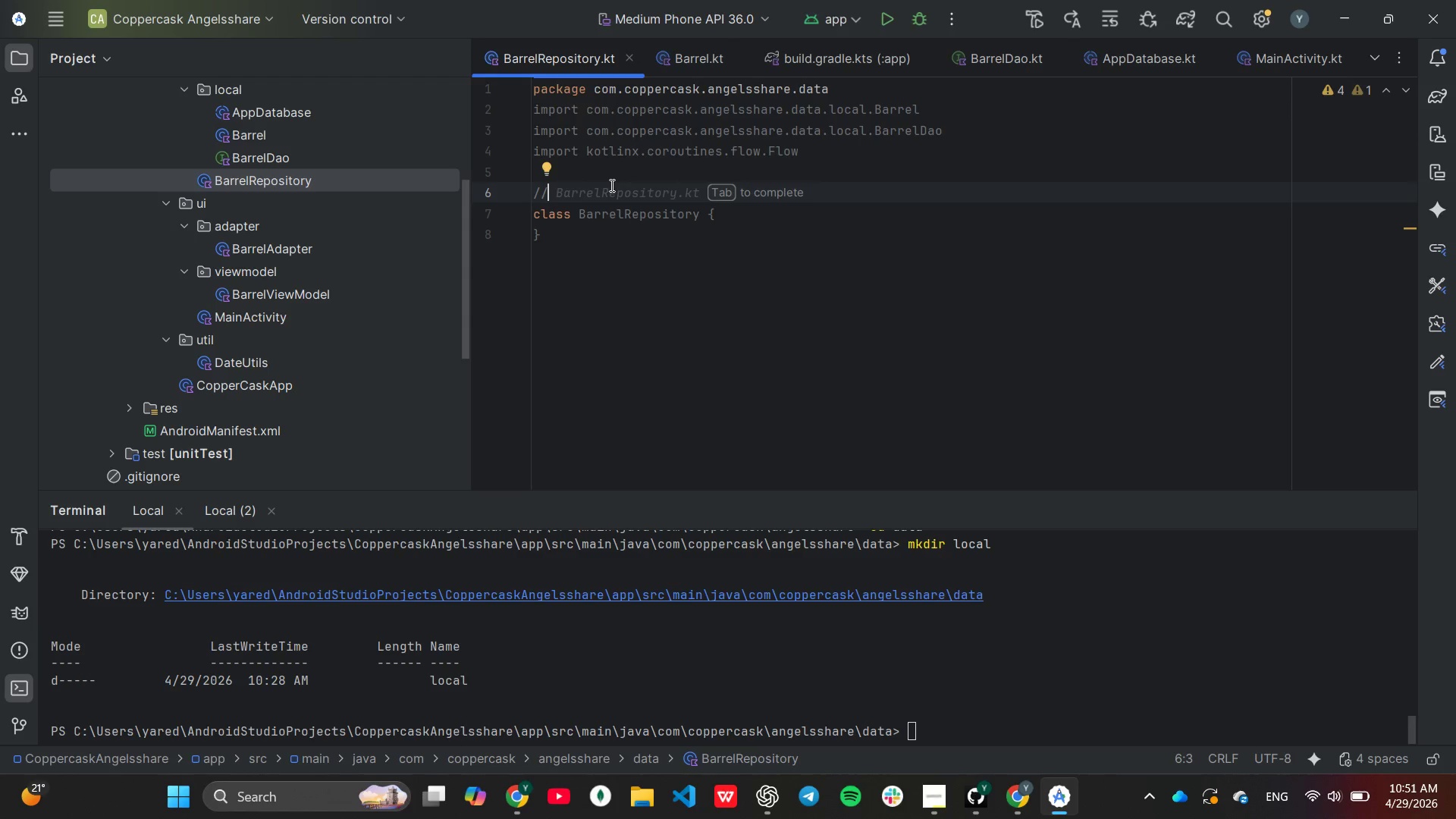 
type(handle data operation)
 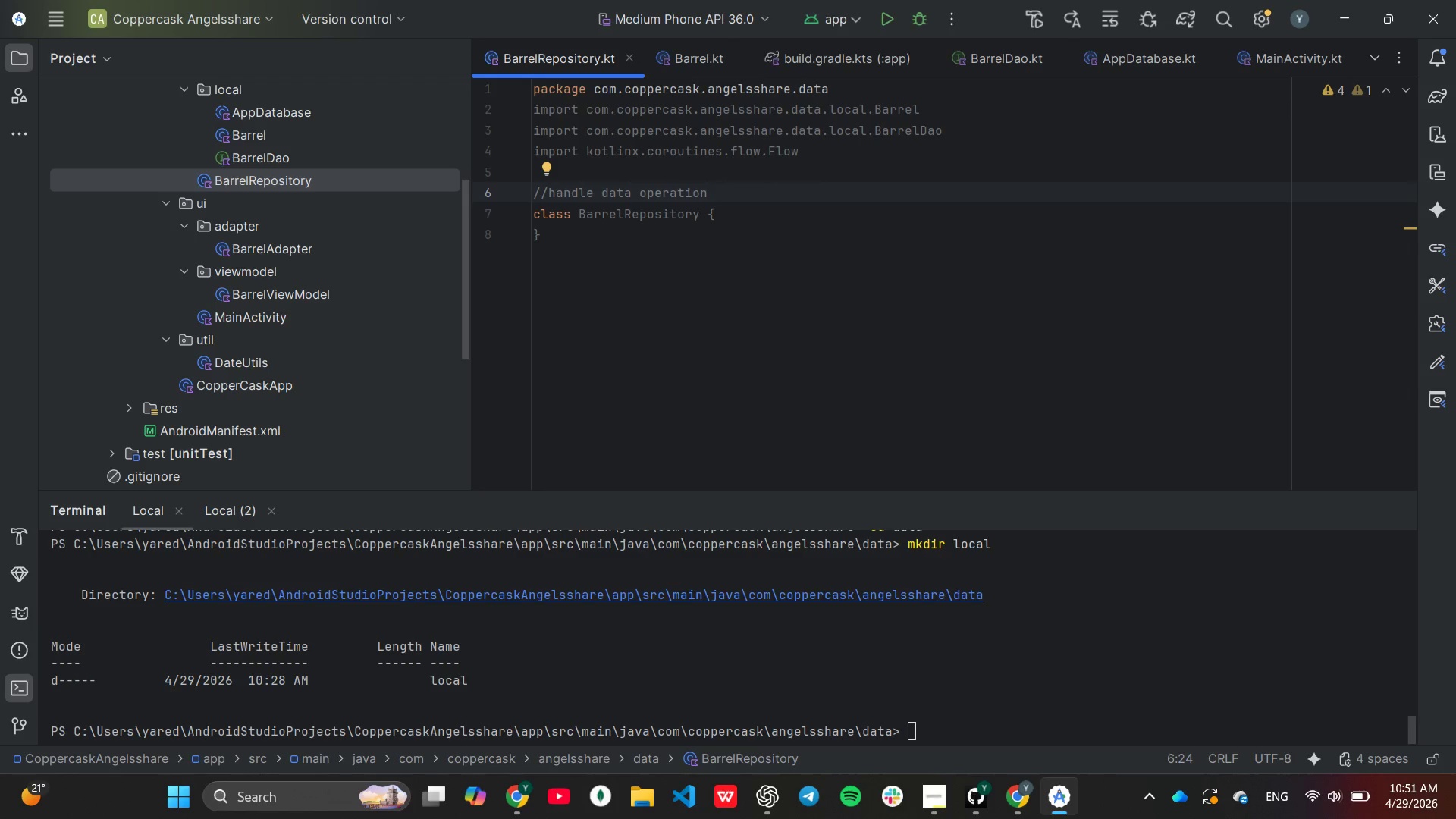 
key(ArrowDown)
 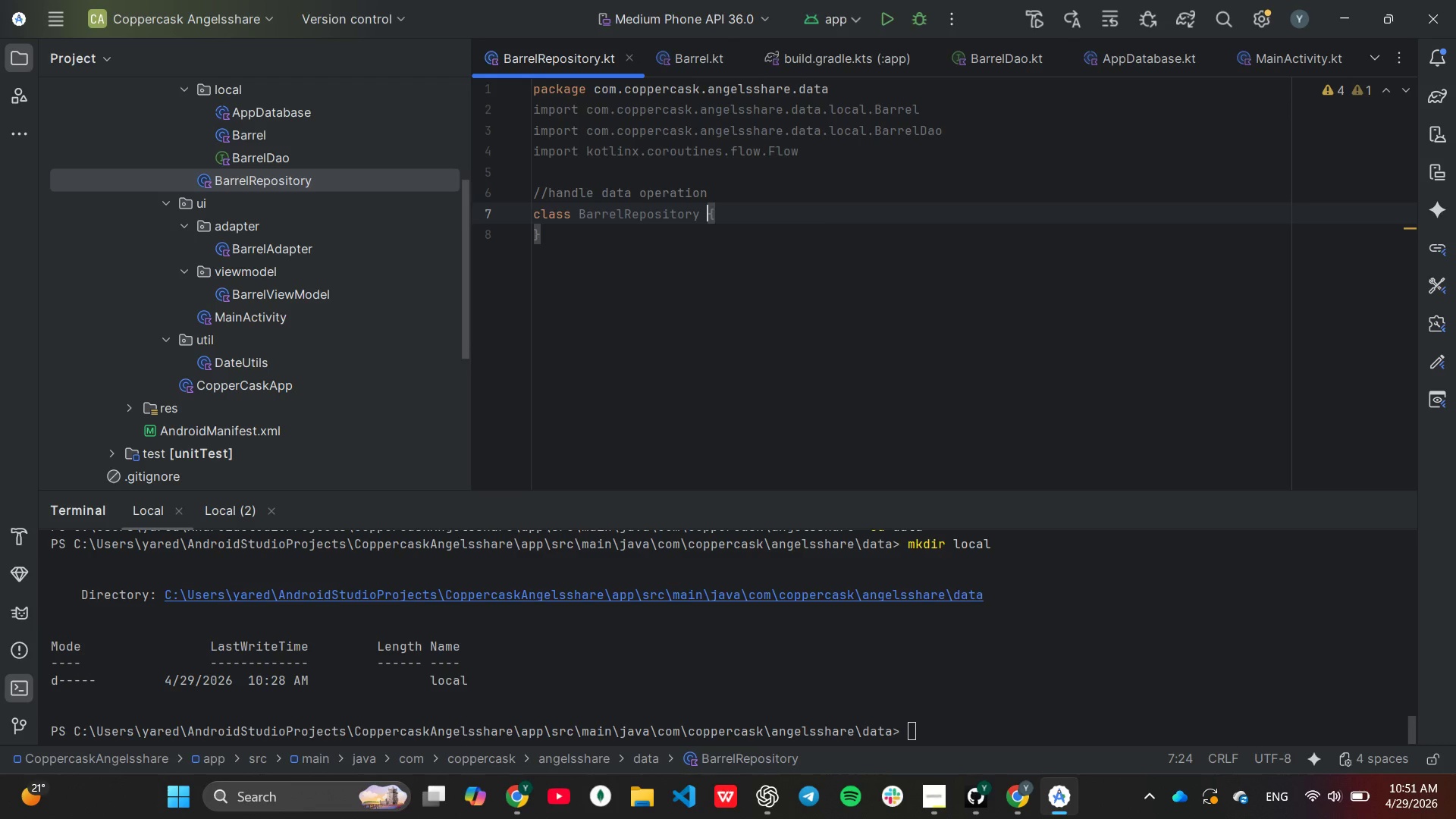 
key(ArrowDown)
 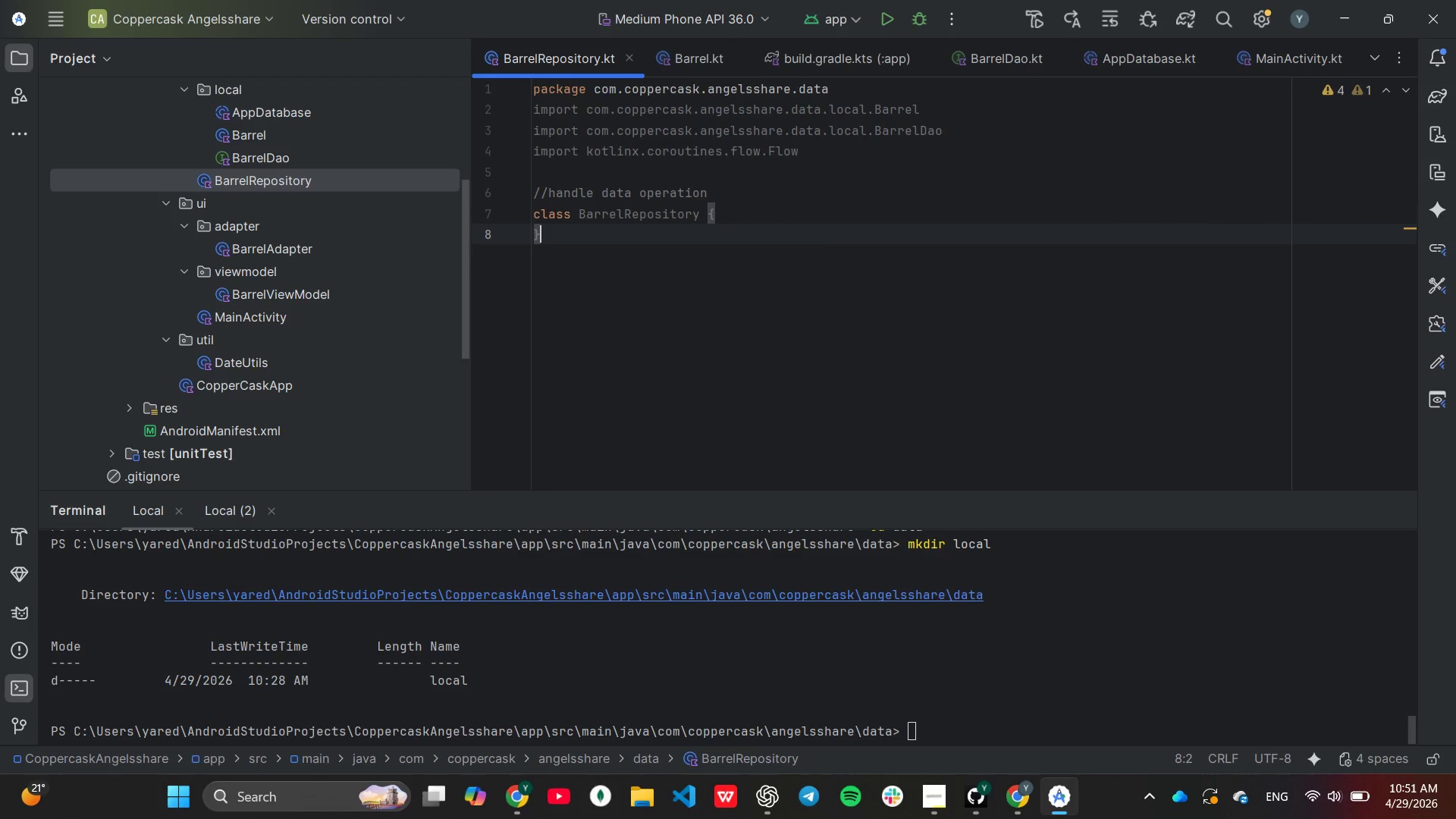 
key(ArrowUp)
 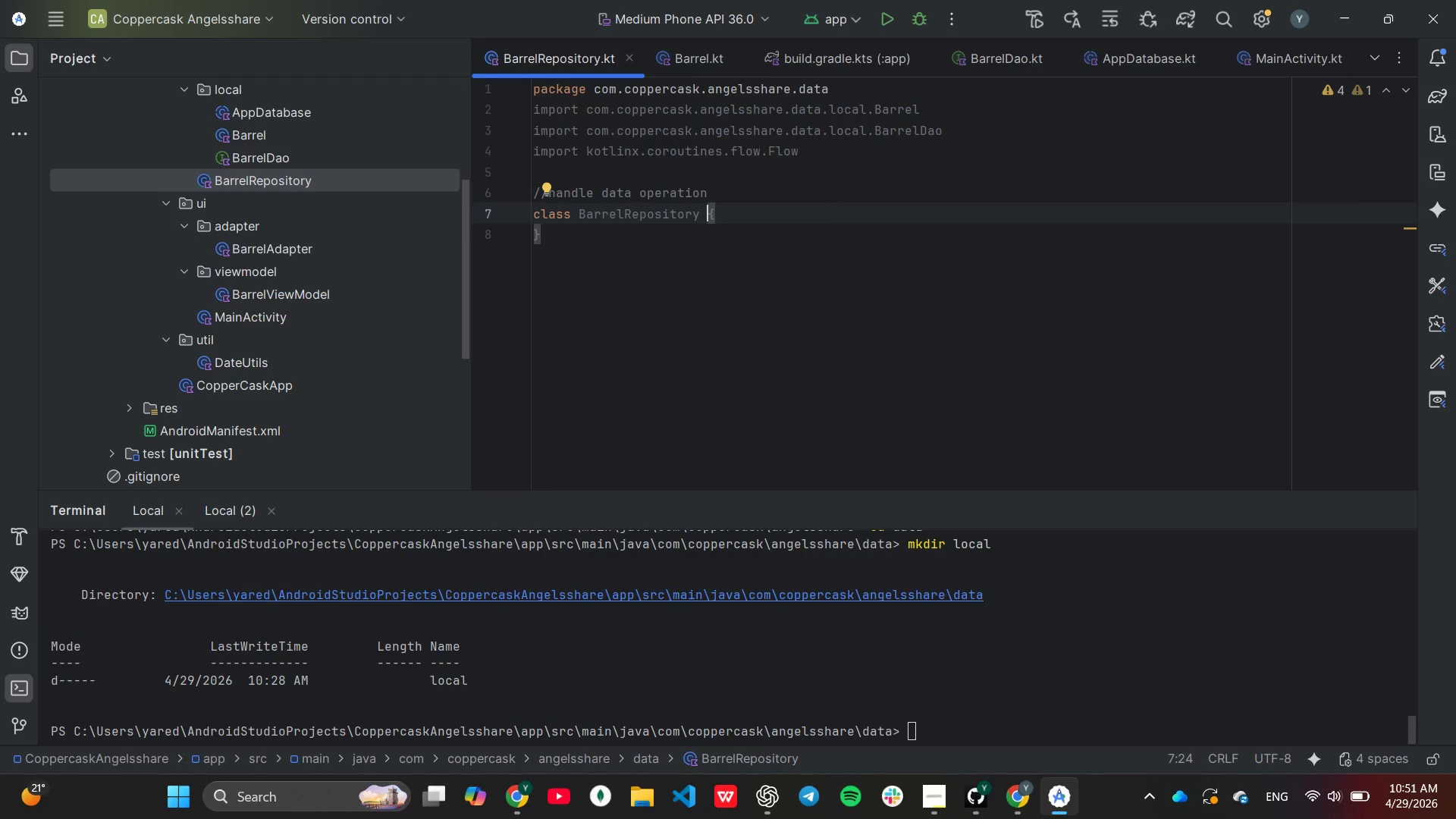 
key(Shift+ShiftLeft)
 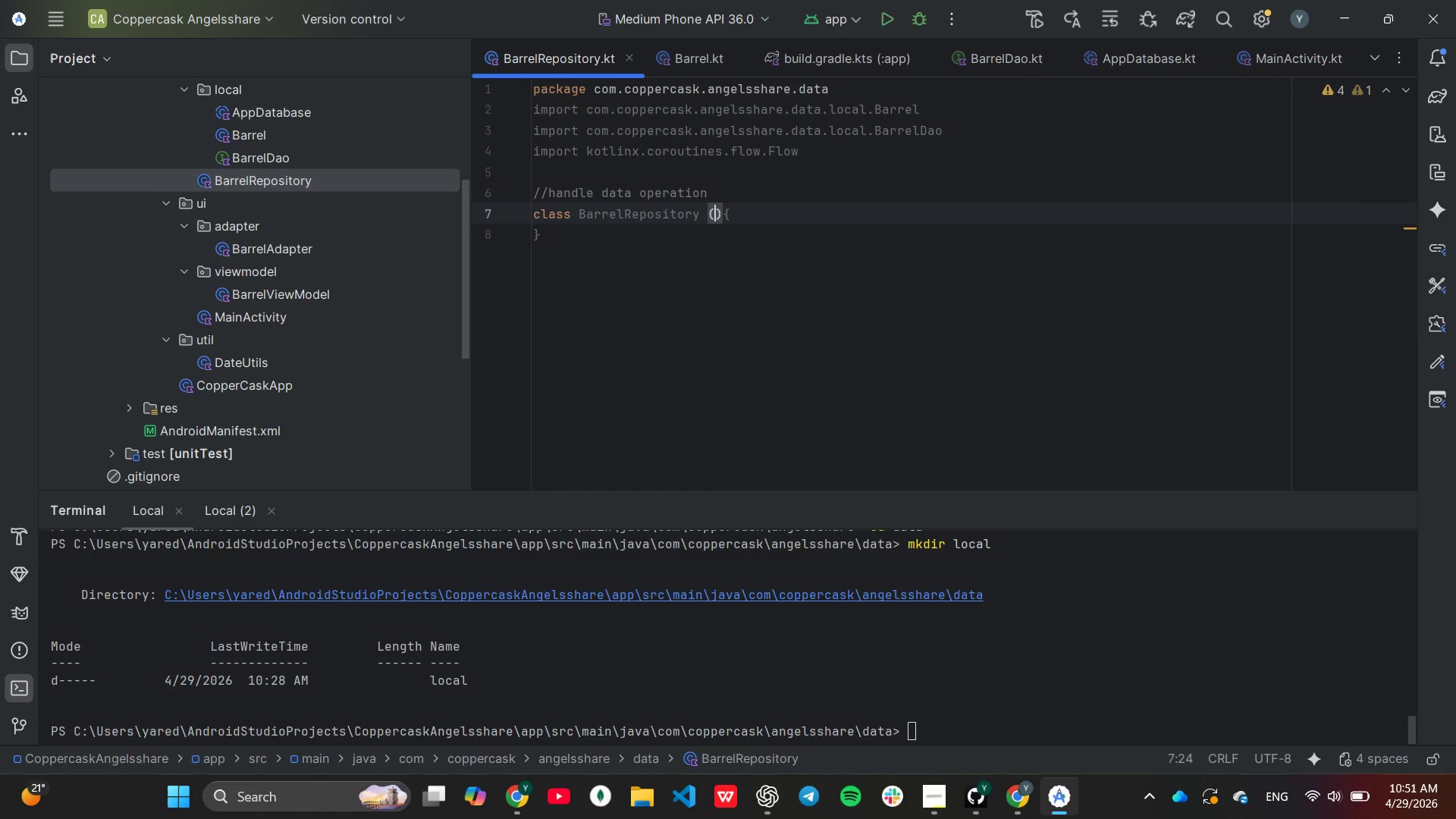 
key(Shift+9)
 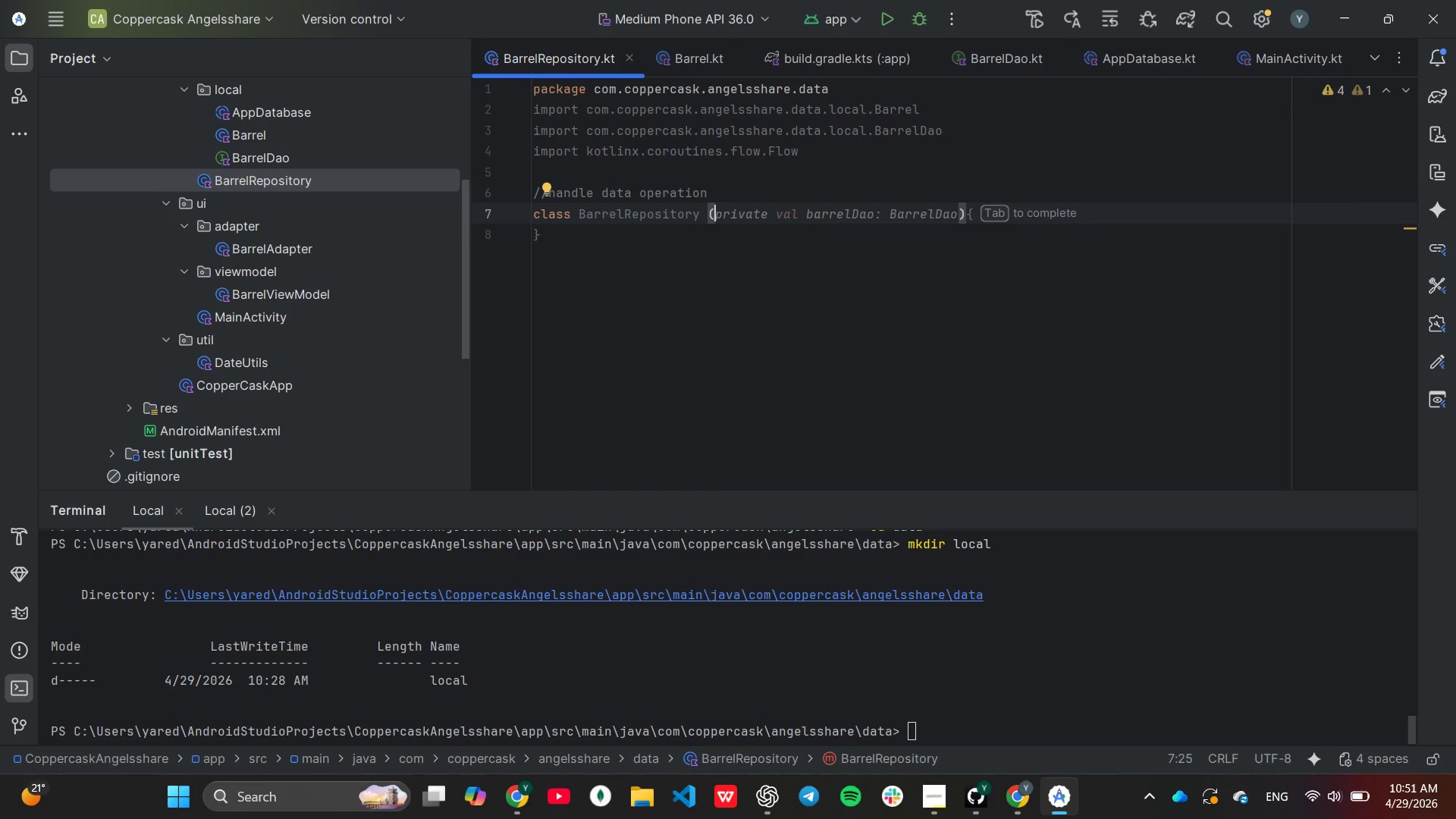 
wait(5.14)
 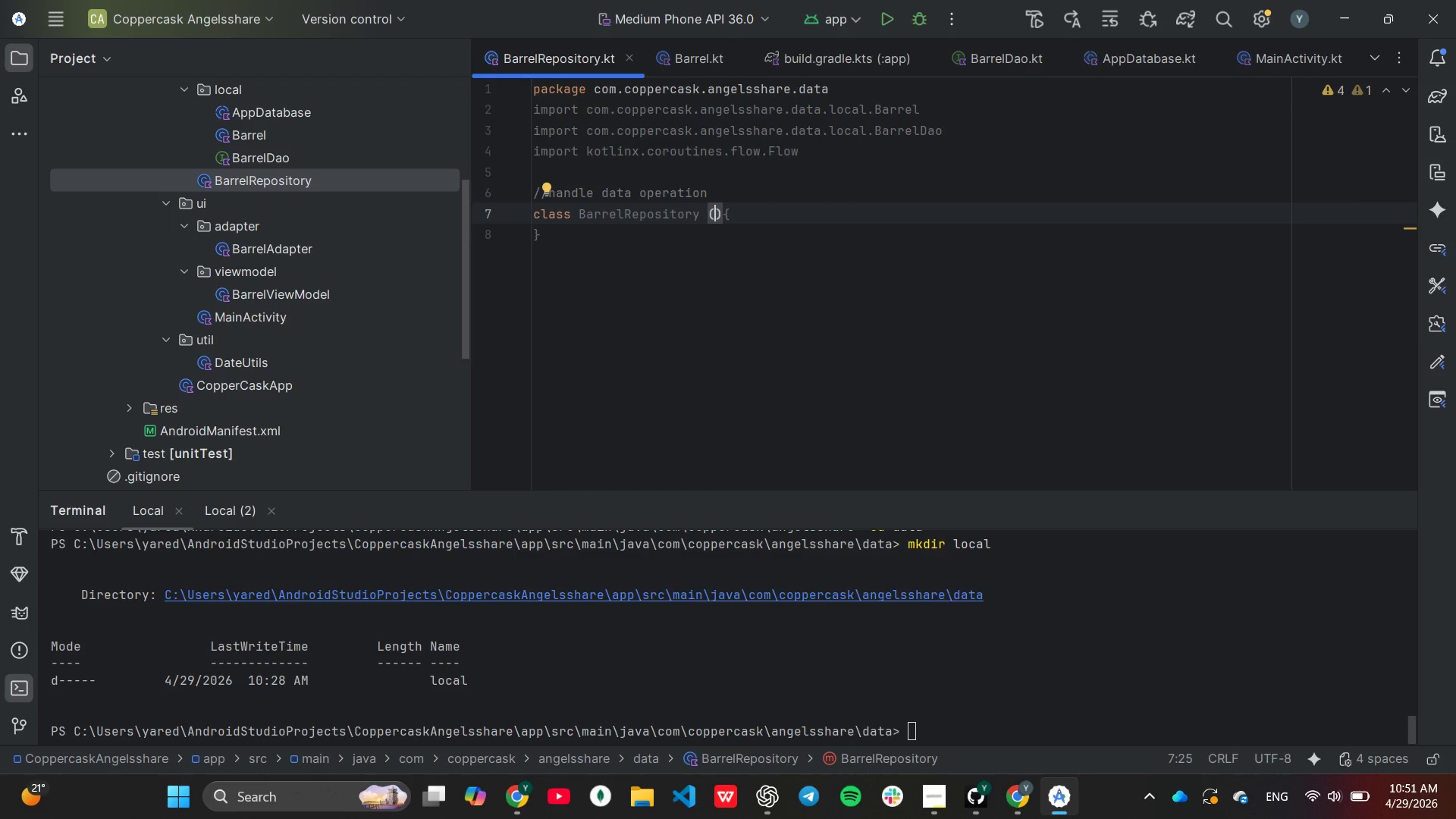 
key(Tab)
 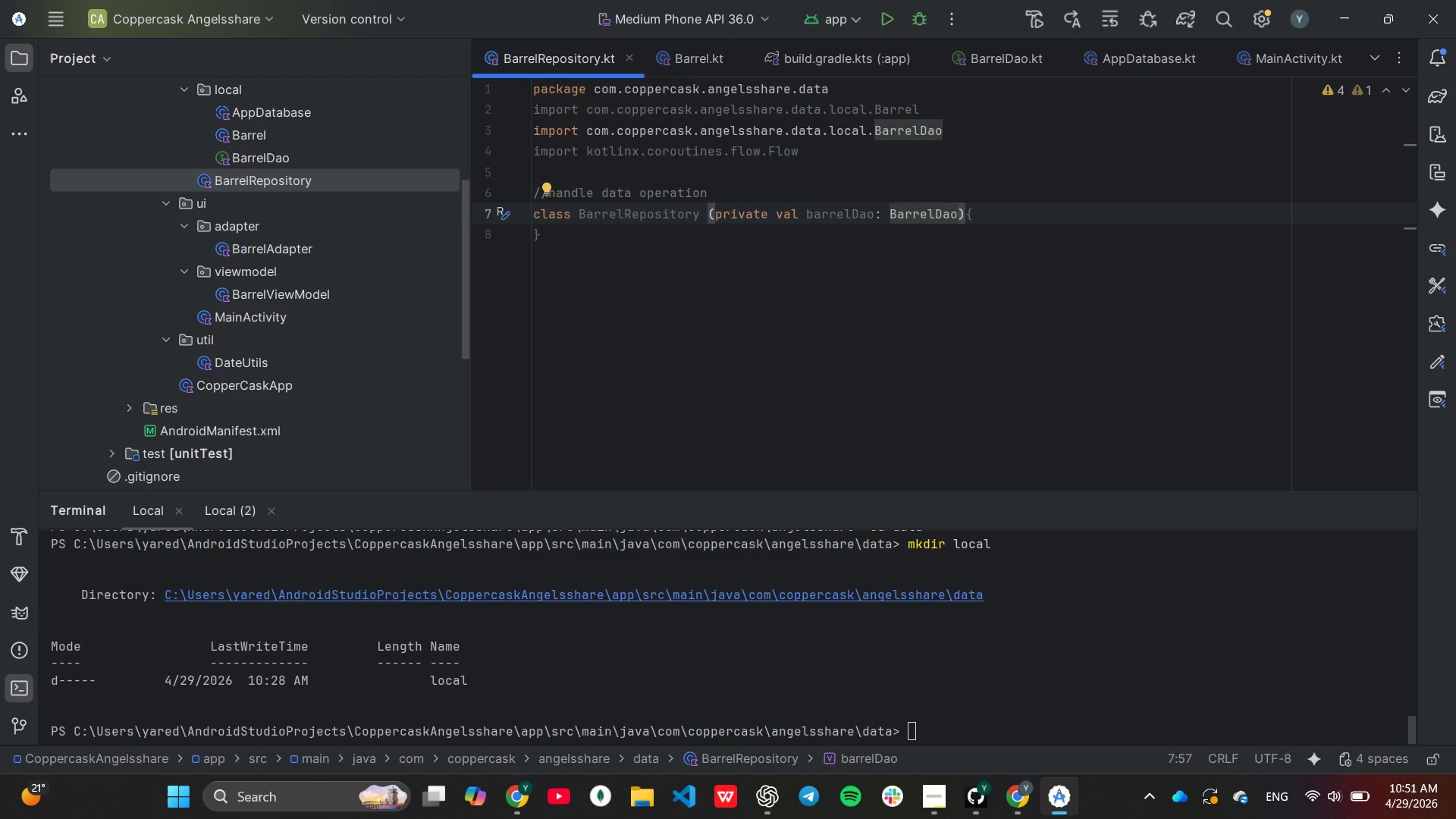 
key(ArrowRight)
 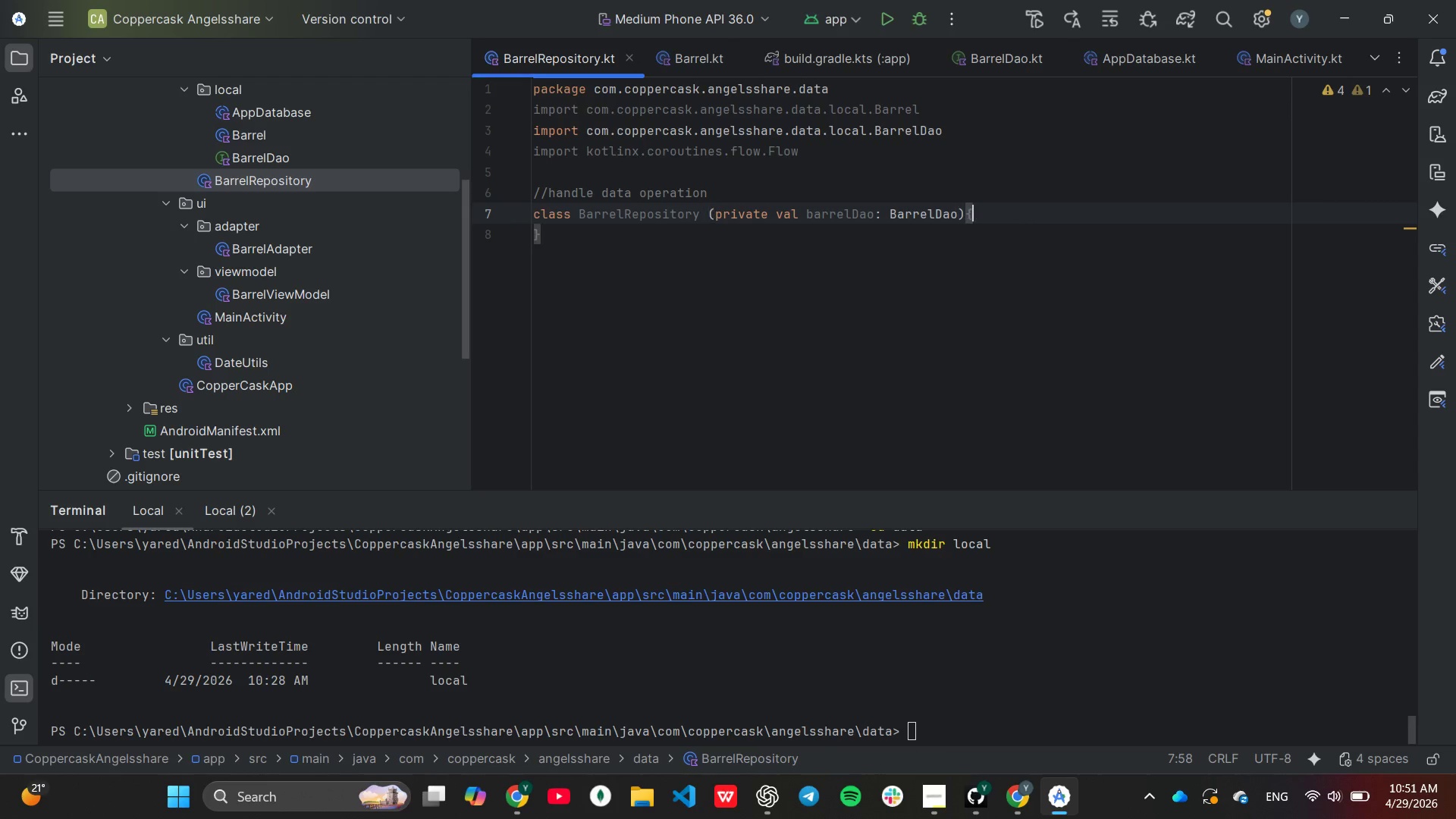 
key(ArrowRight)
 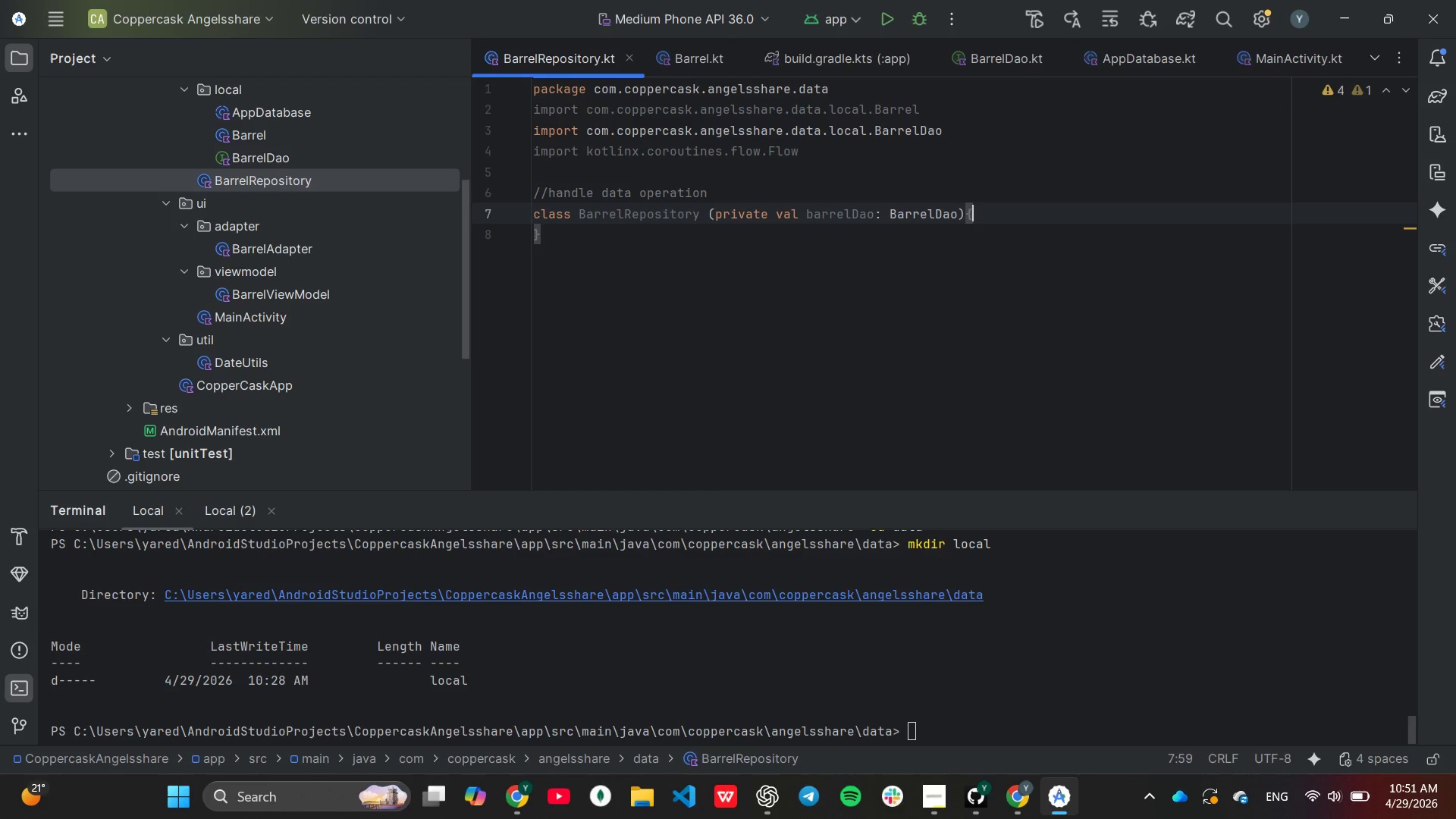 
key(Enter)
 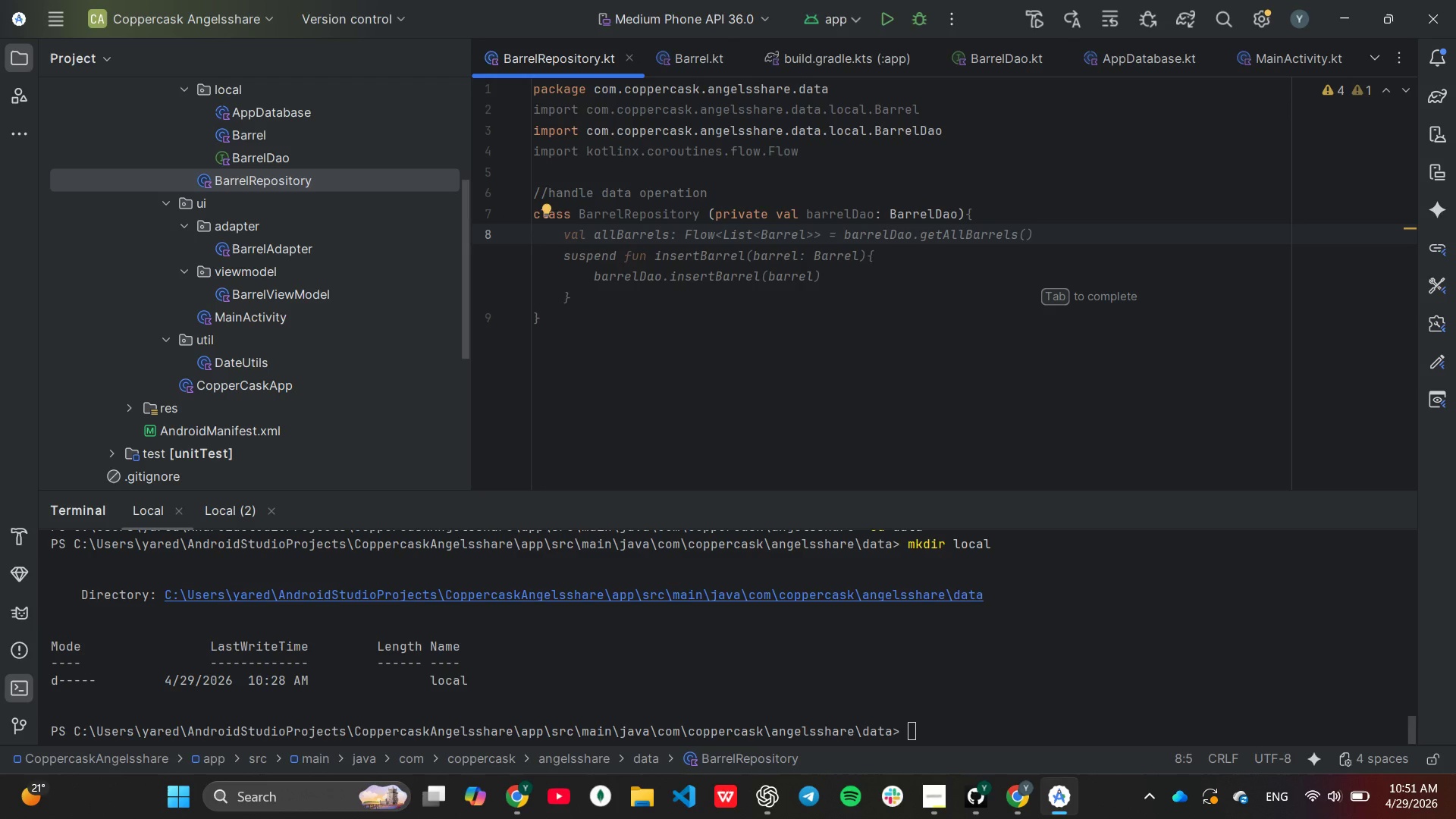 
key(Tab)
 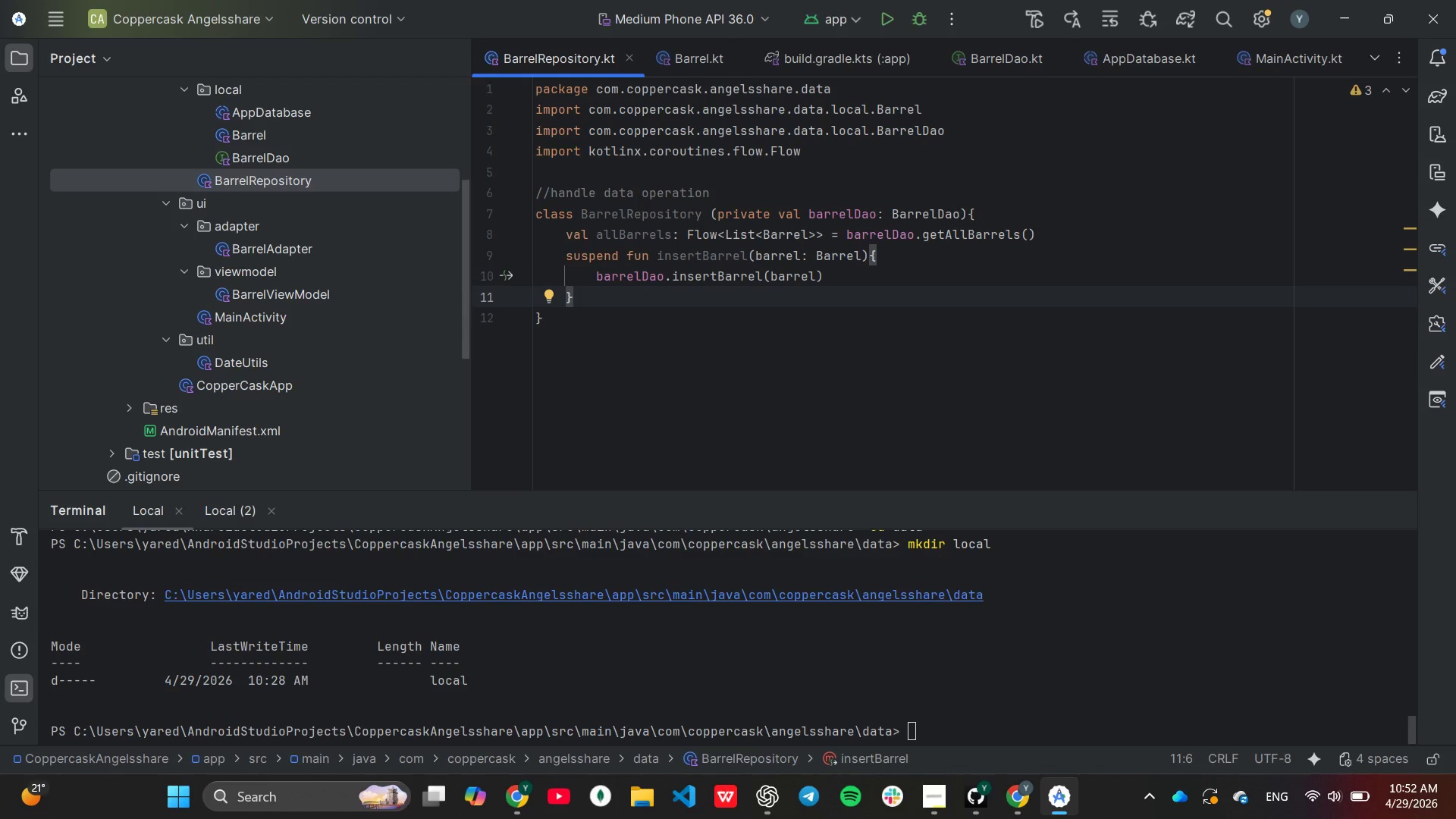 
wait(21.62)
 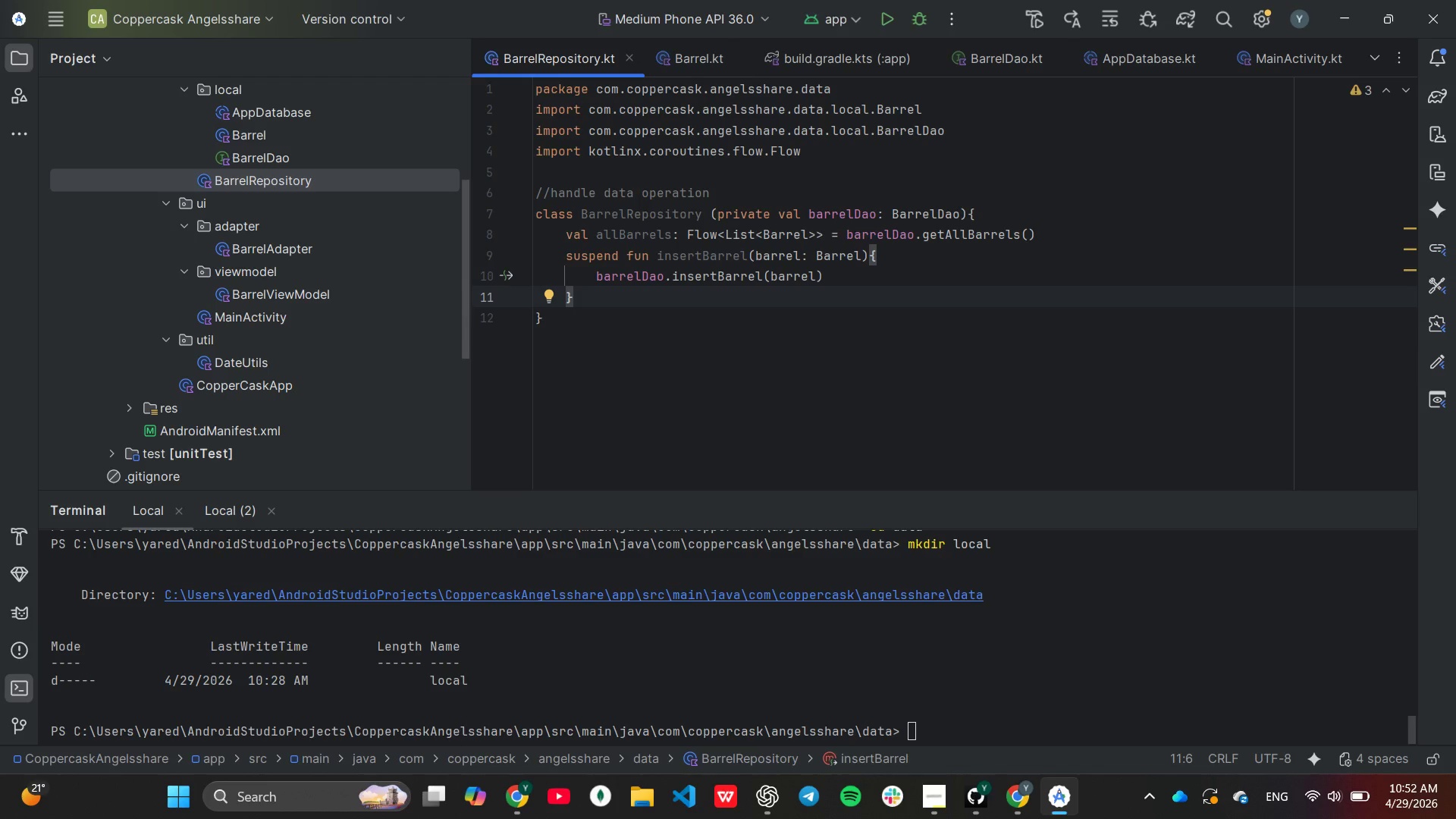 
left_click([751, 258])
 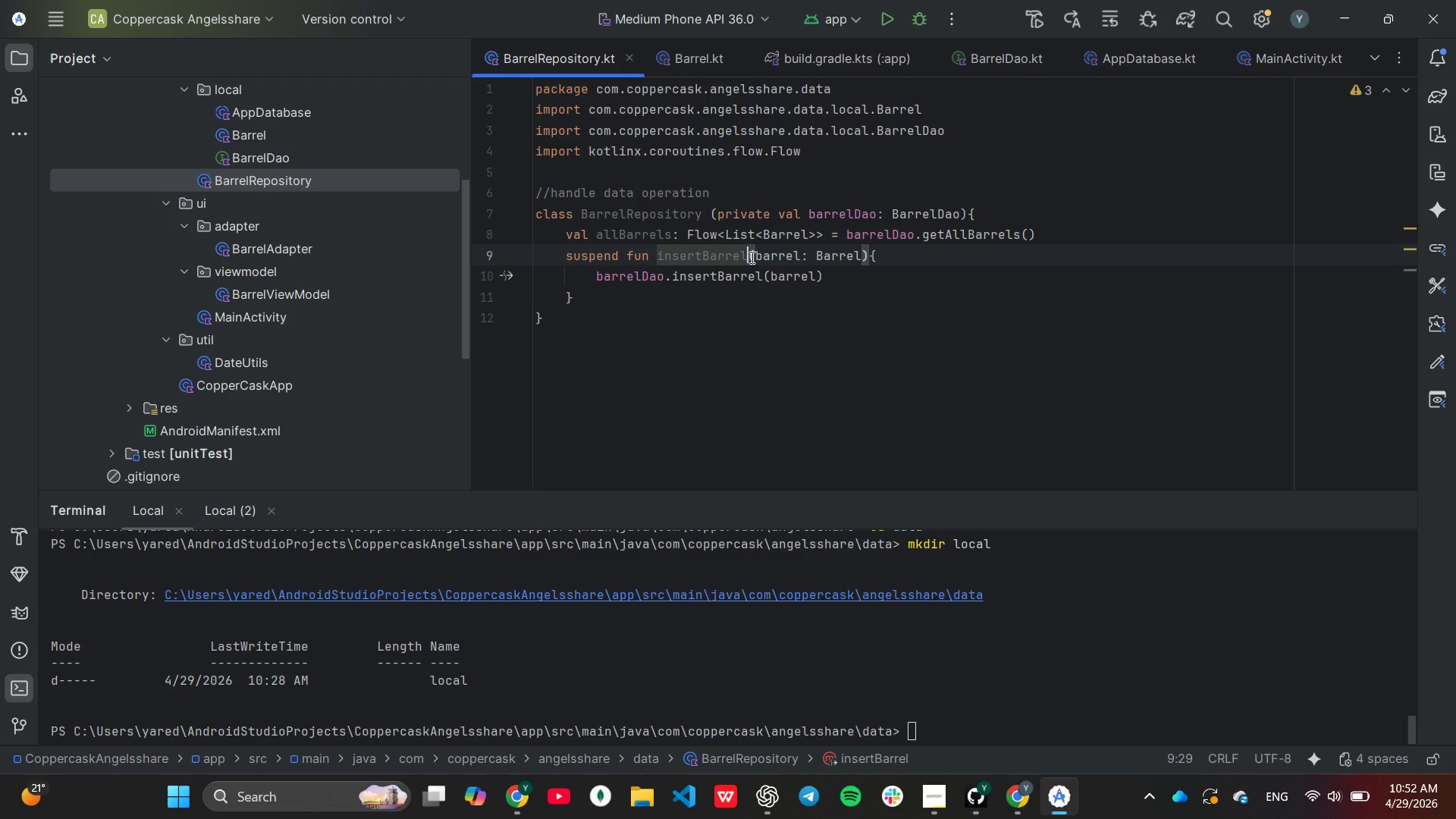 
key(Backspace)
 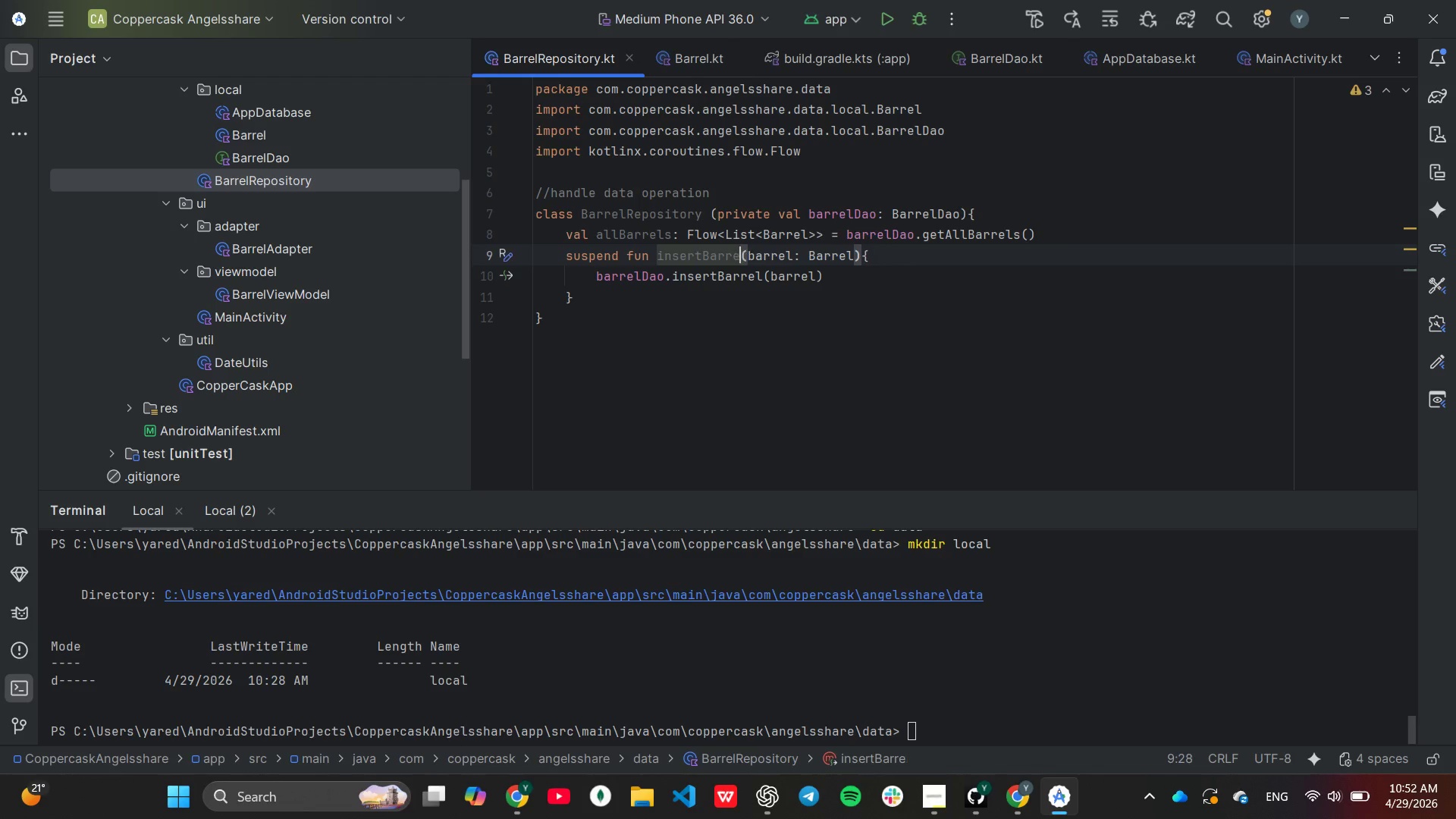 
key(Backspace)
 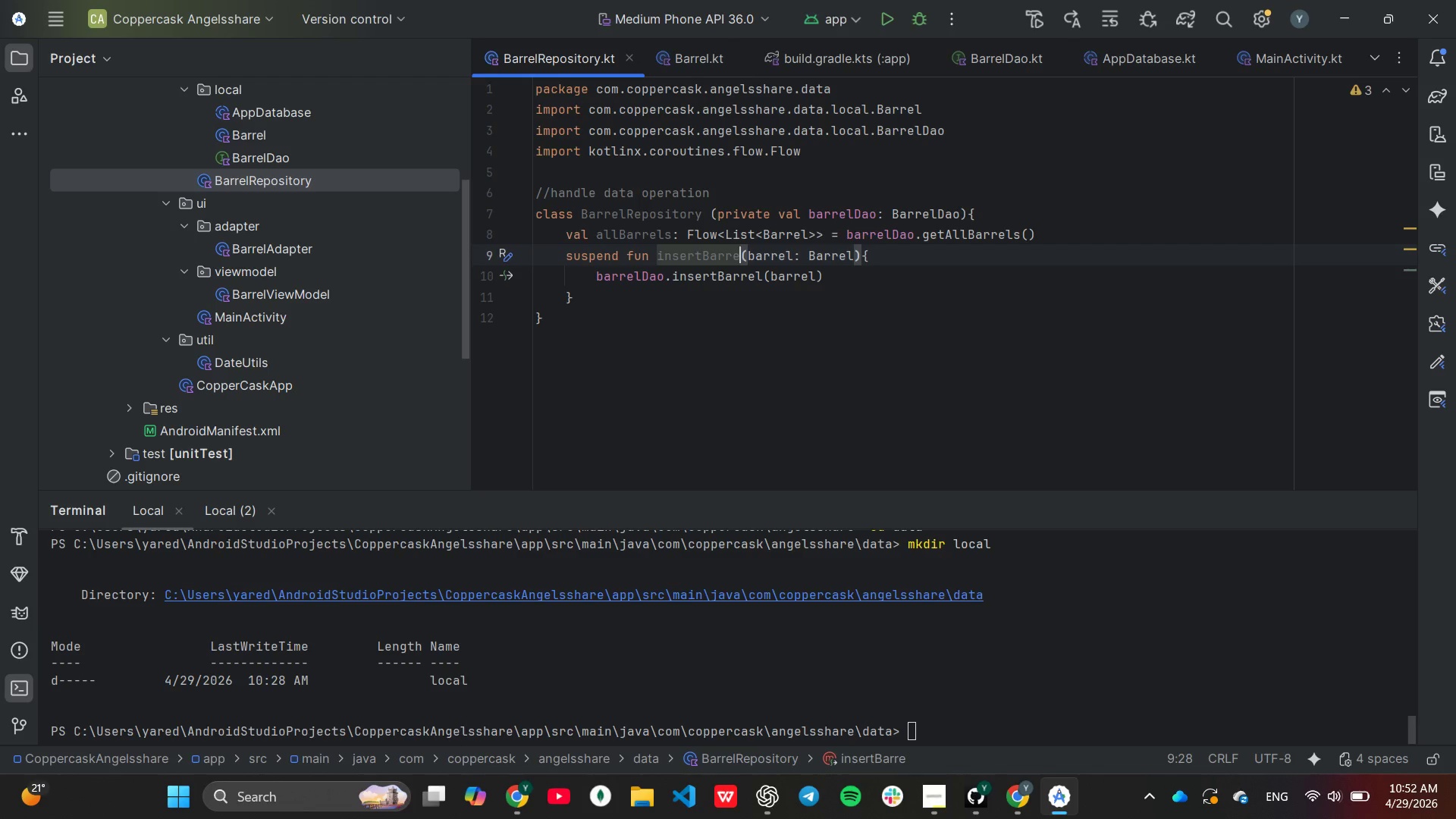 
key(Backspace)
 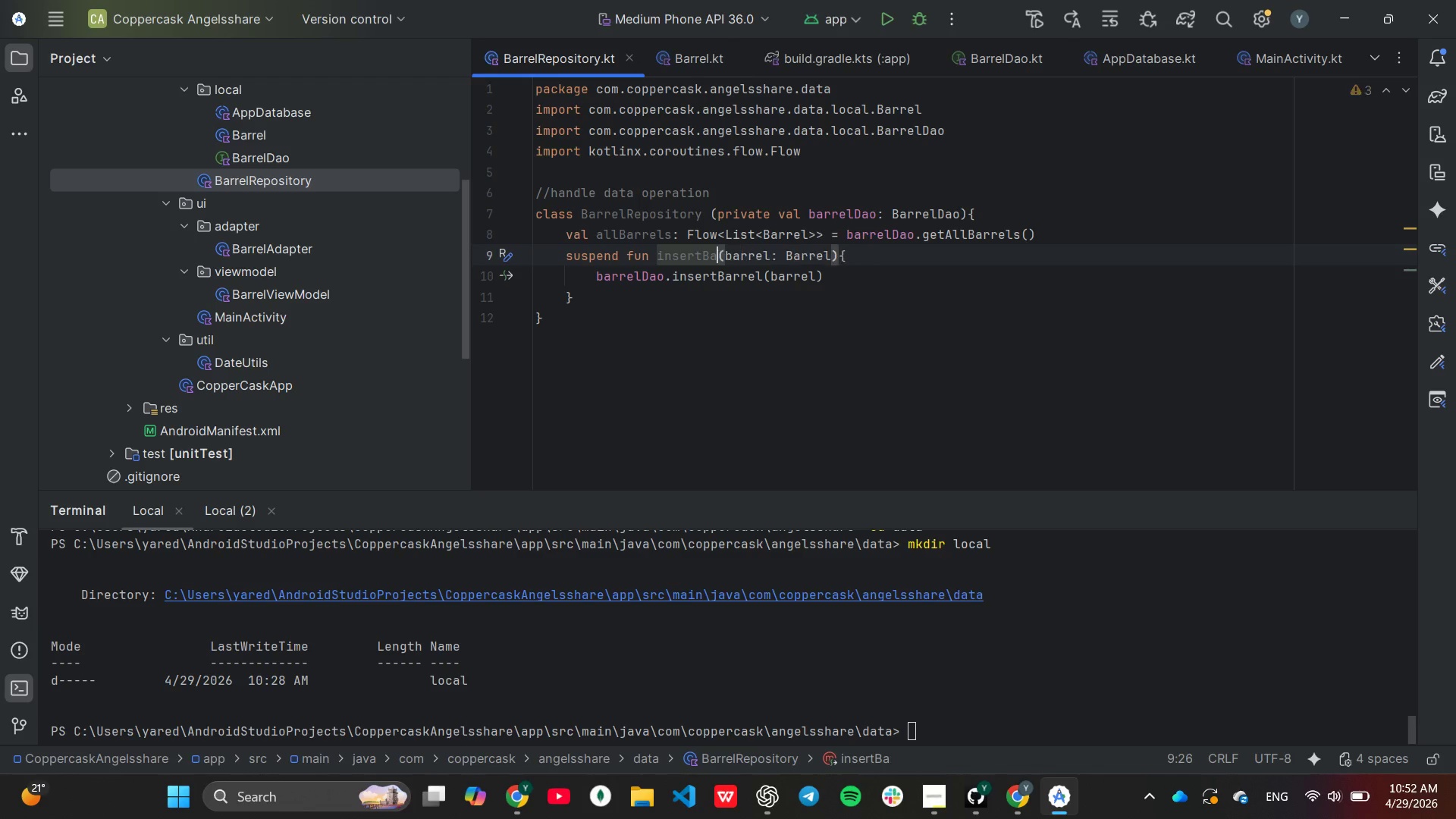 
key(Backspace)
 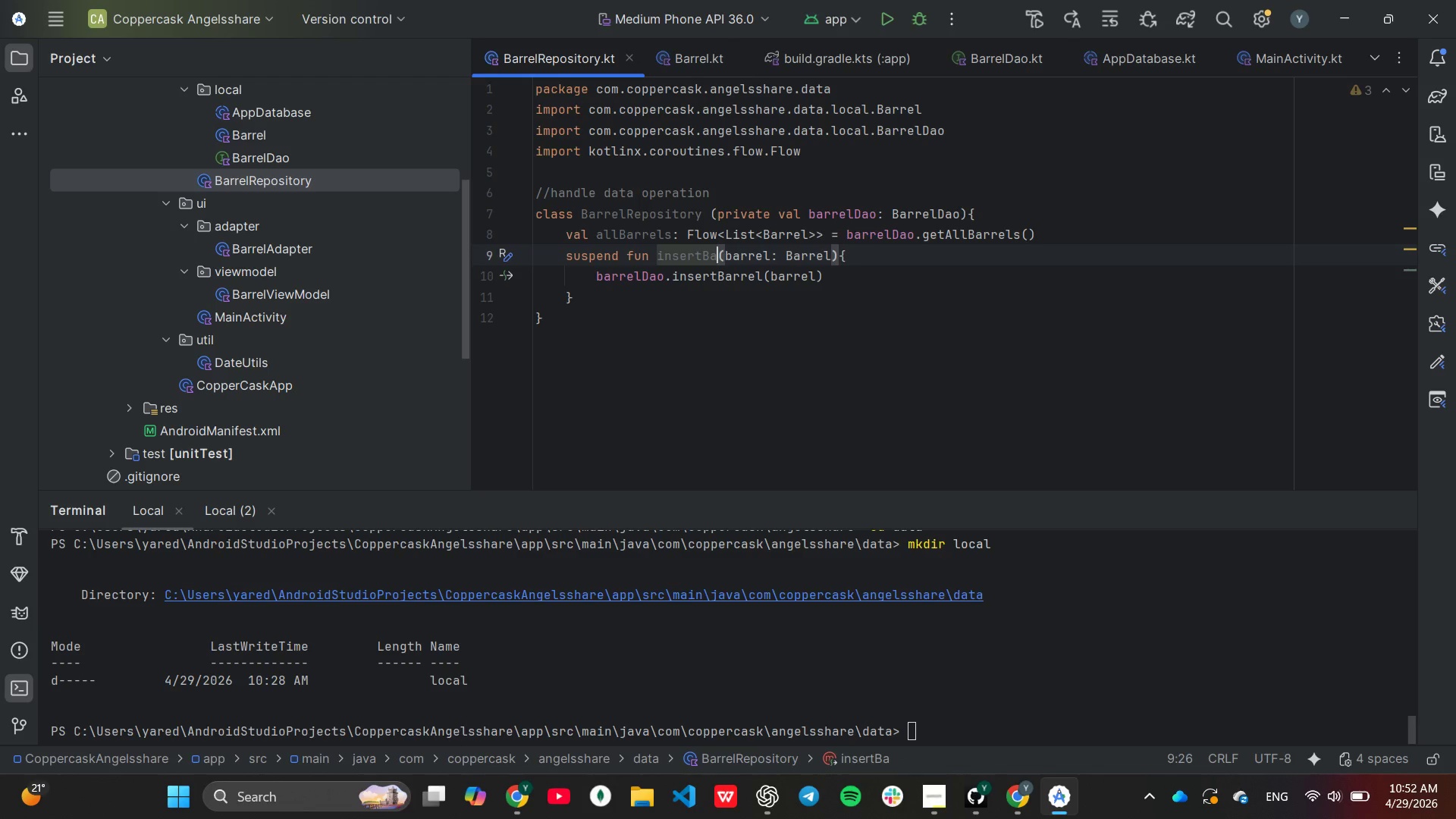 
key(Backspace)
 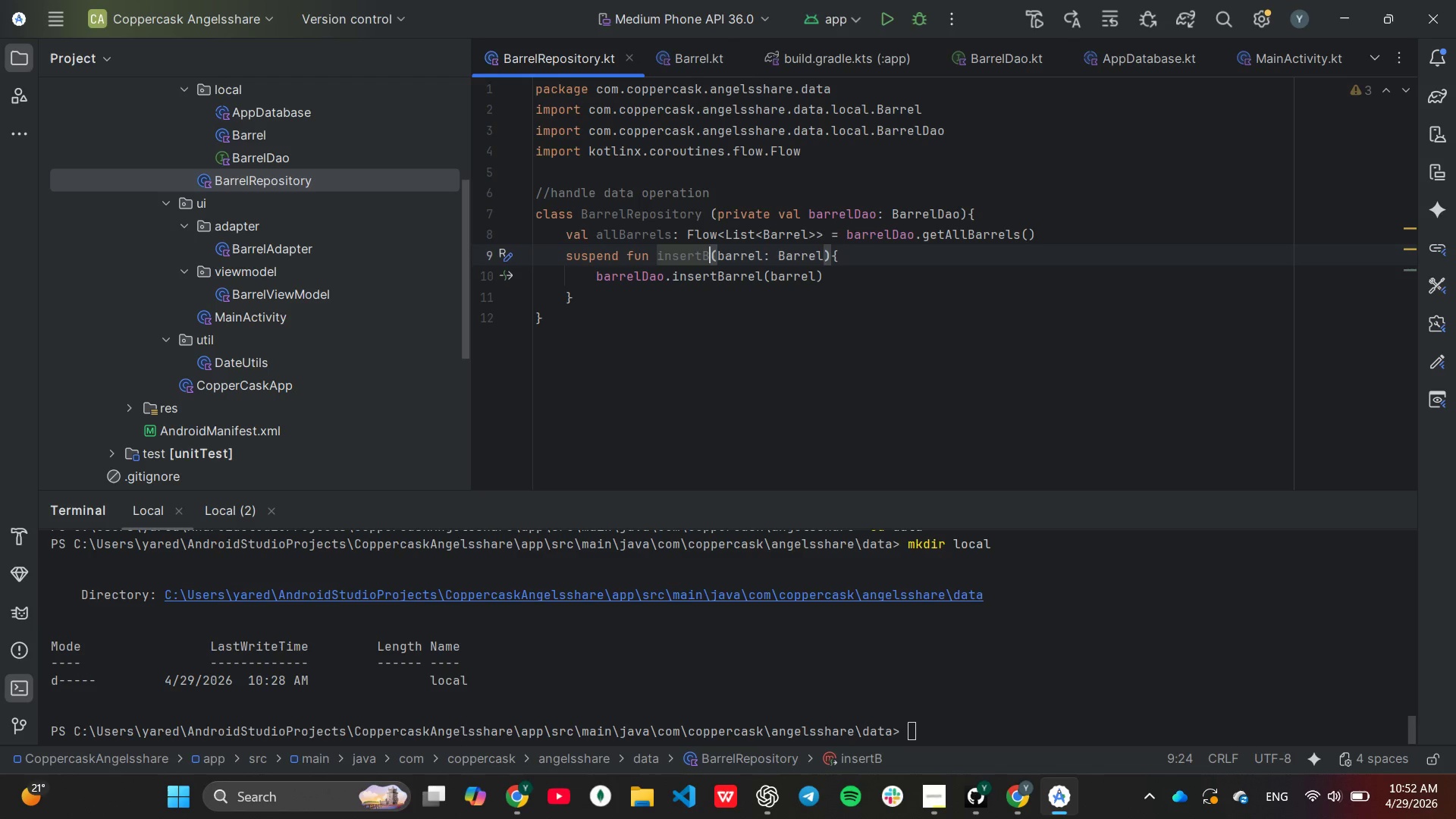 
key(Backspace)
 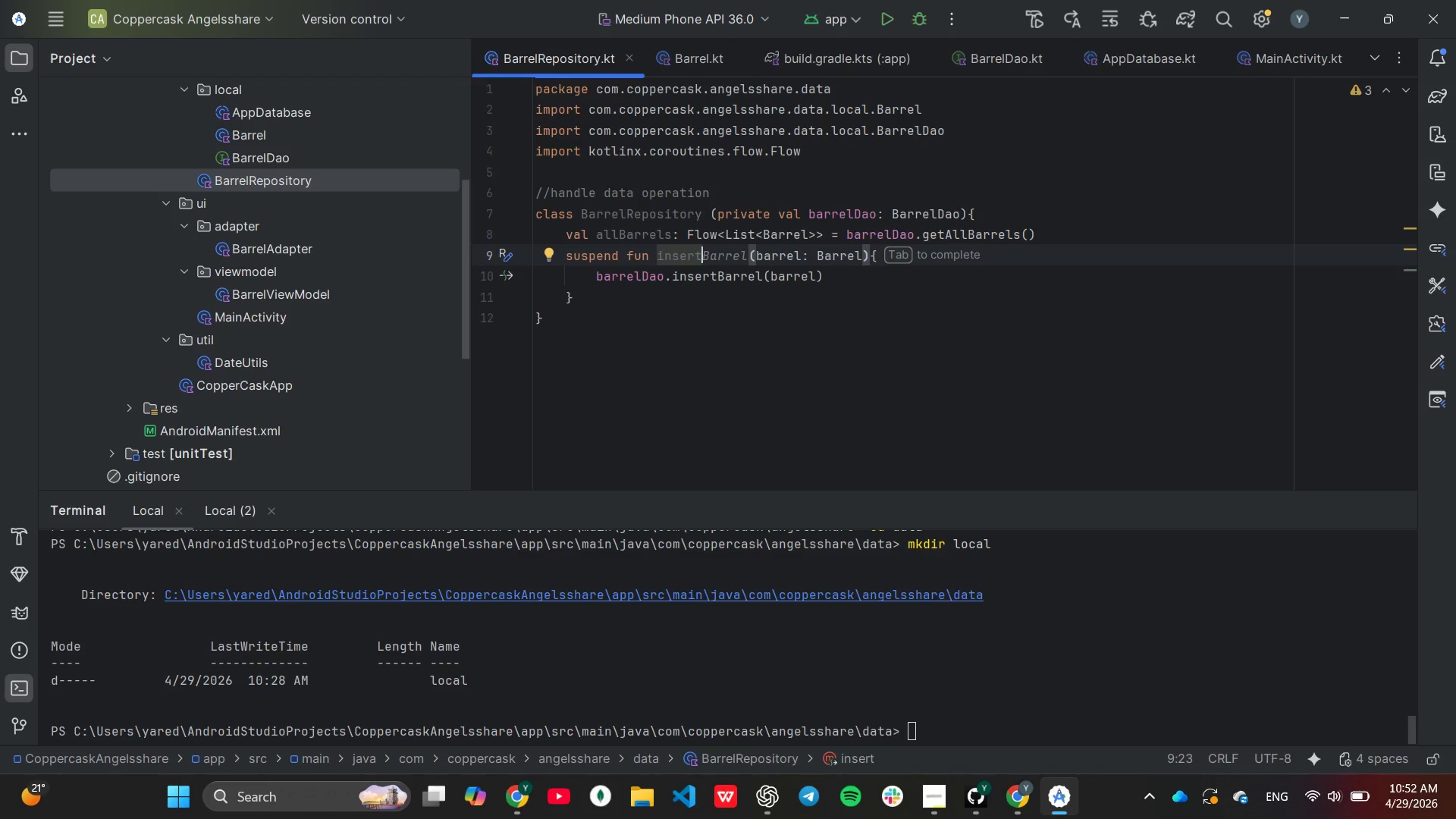 
wait(5.51)
 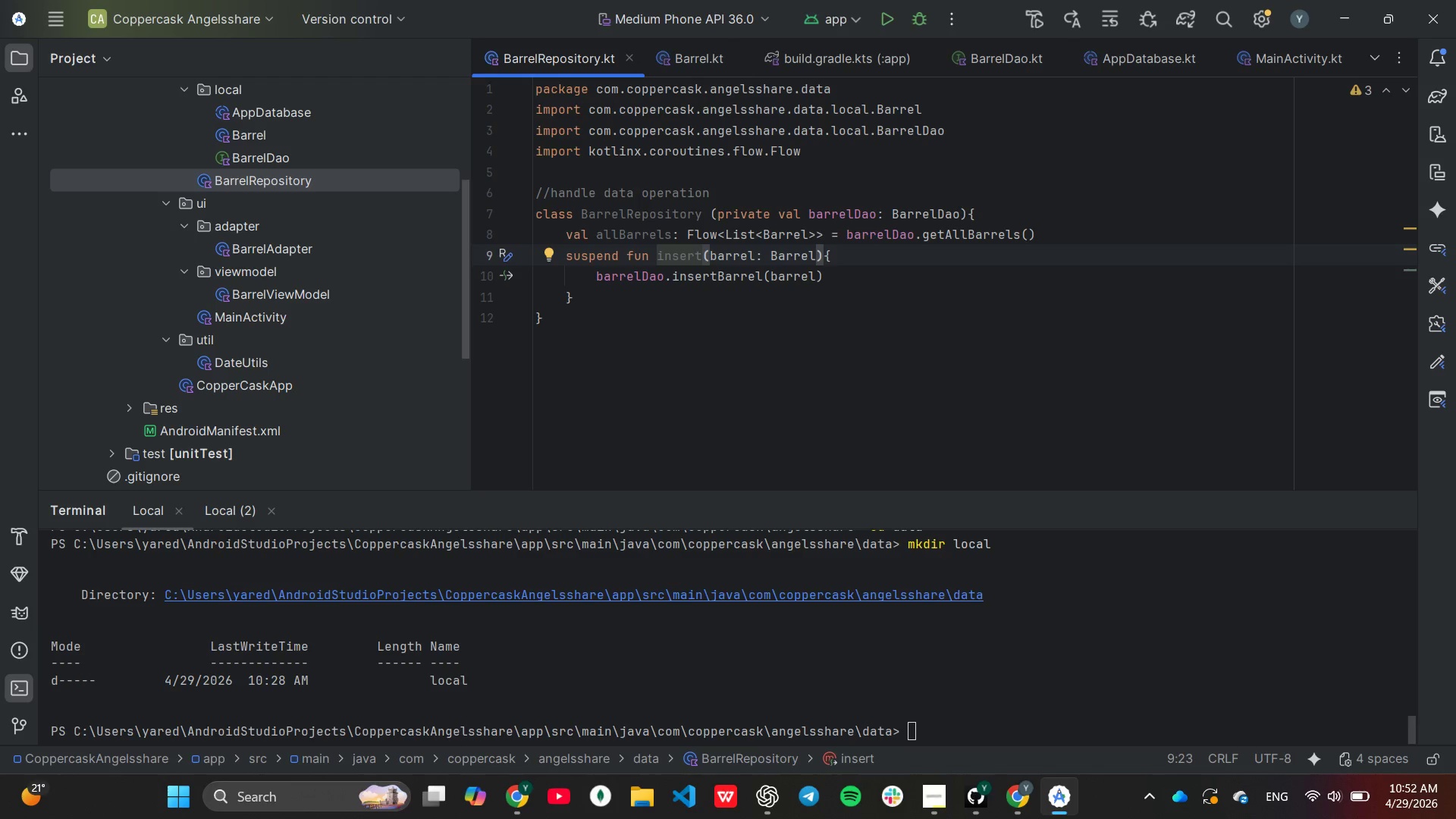 
left_click([846, 287])
 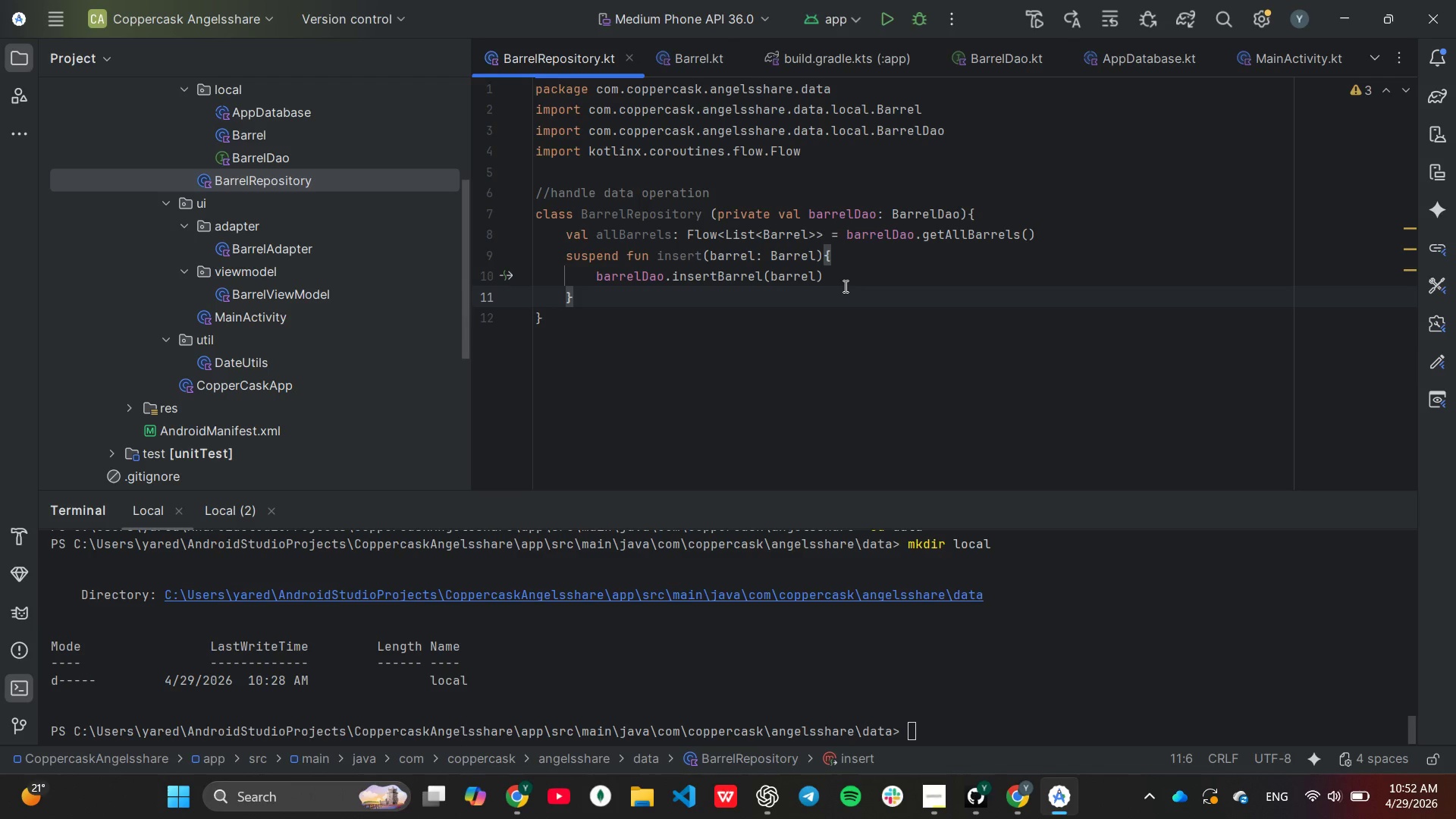 
wait(33.03)
 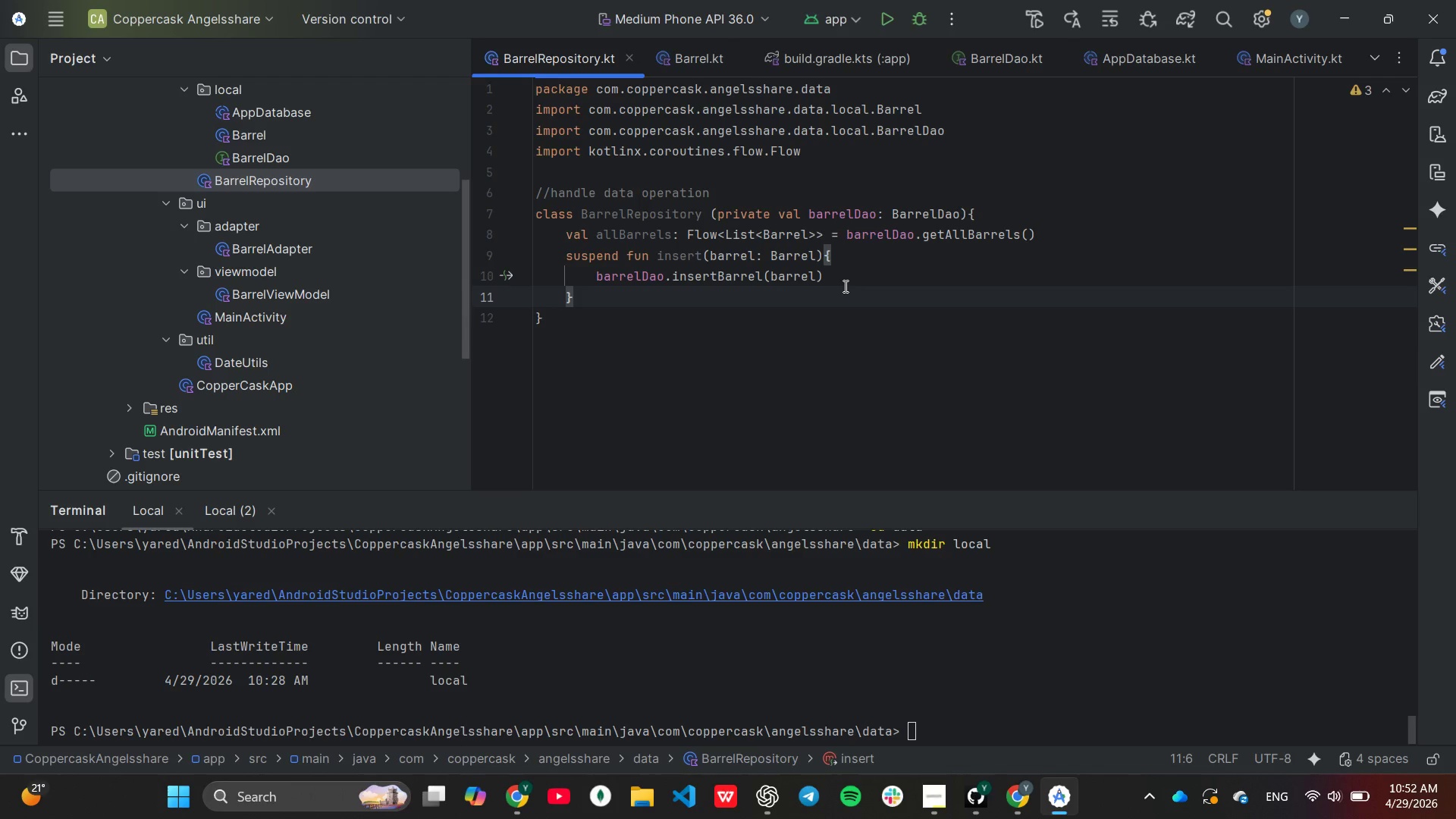 
key(Enter)
 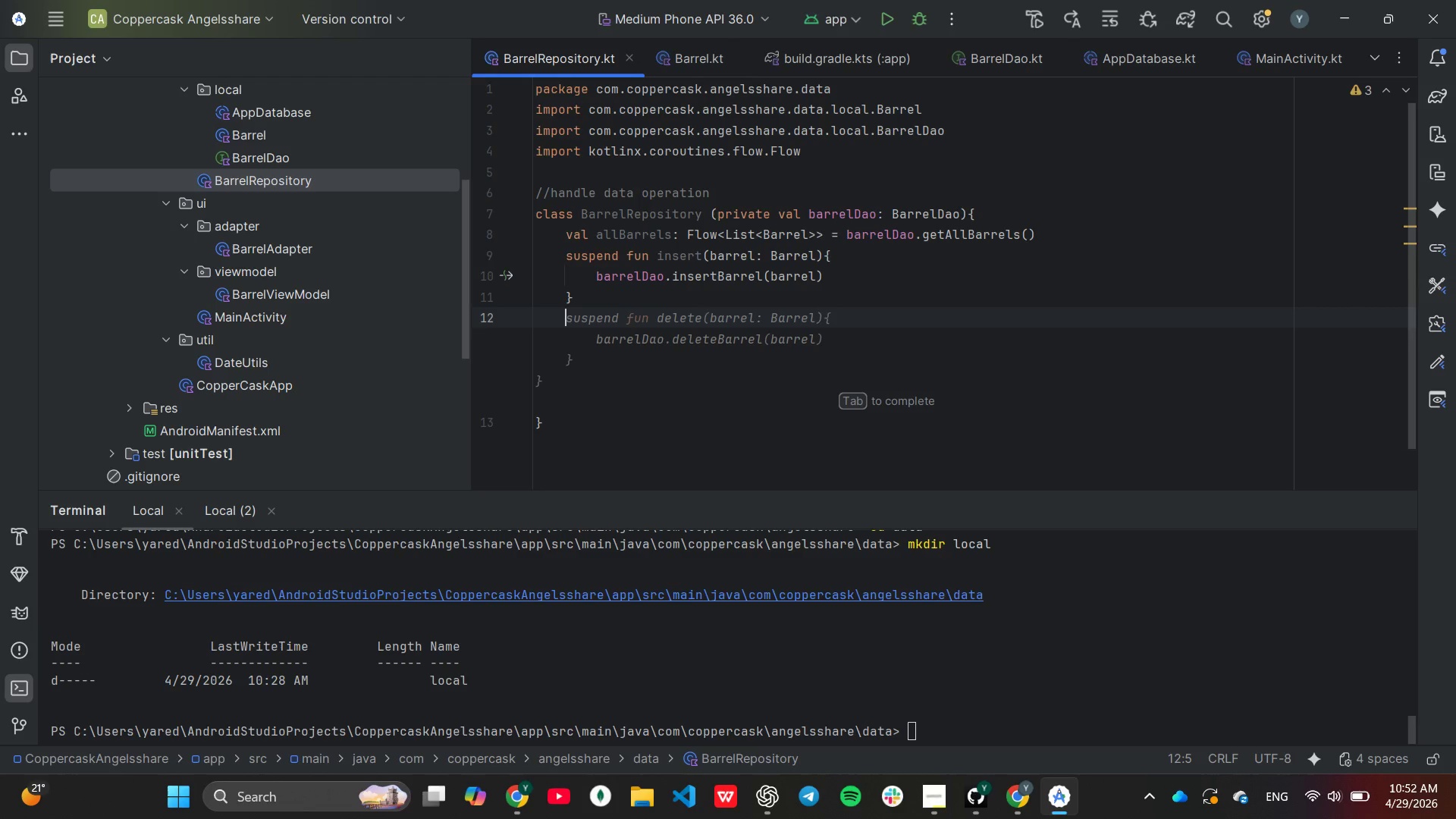 
key(Tab)
 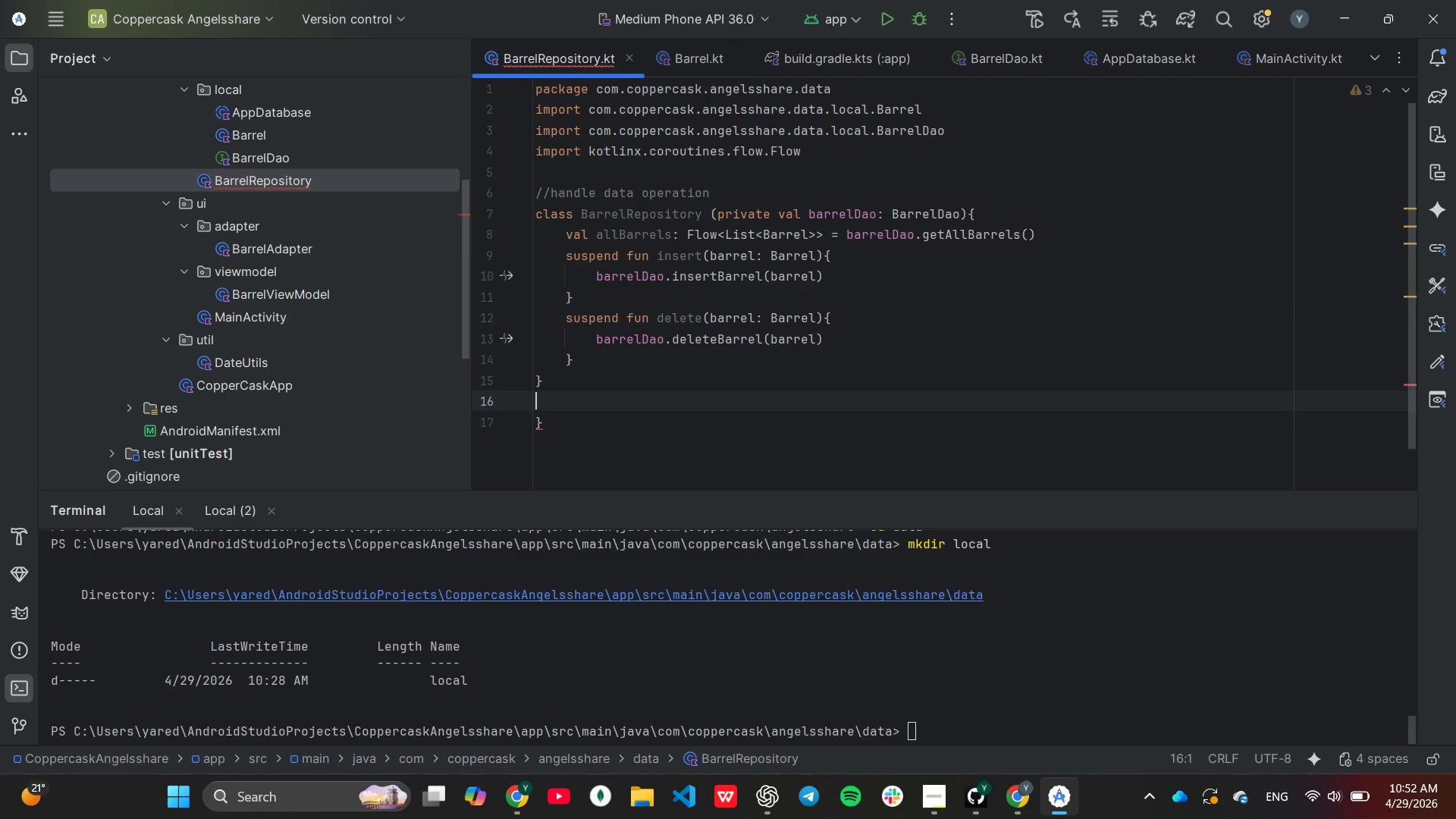 
key(Backspace)
 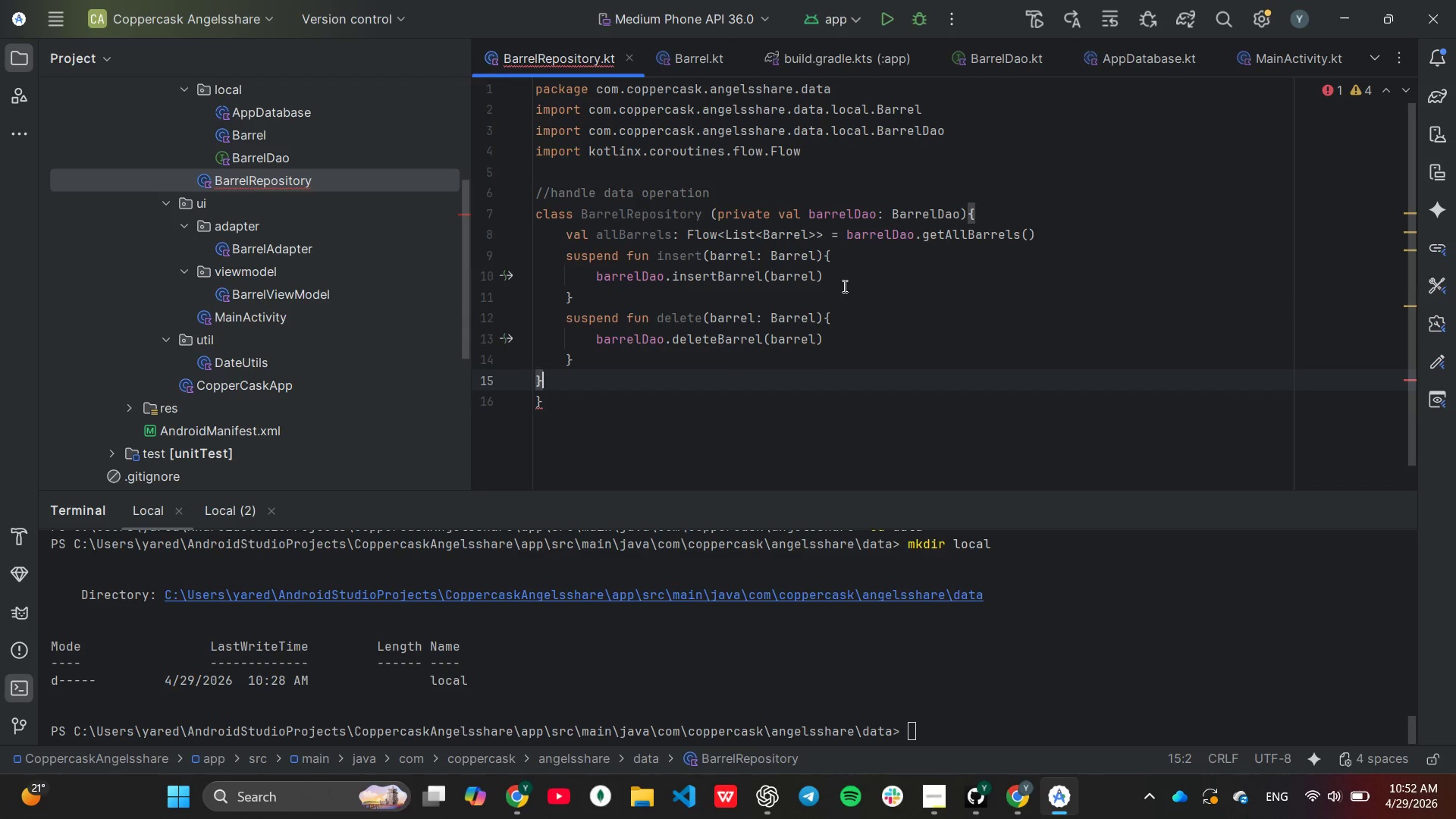 
key(Backspace)
 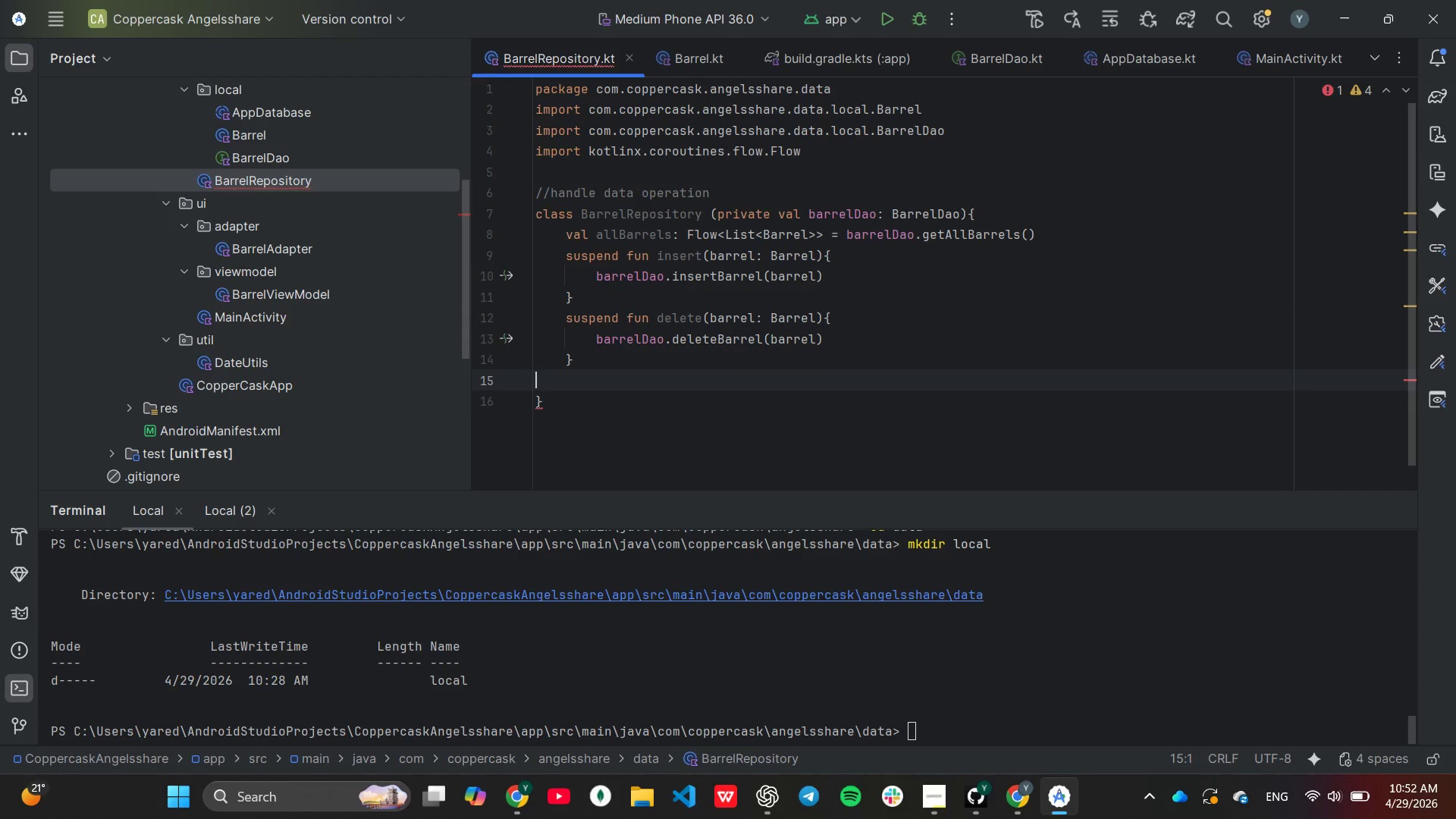 
key(Backspace)
 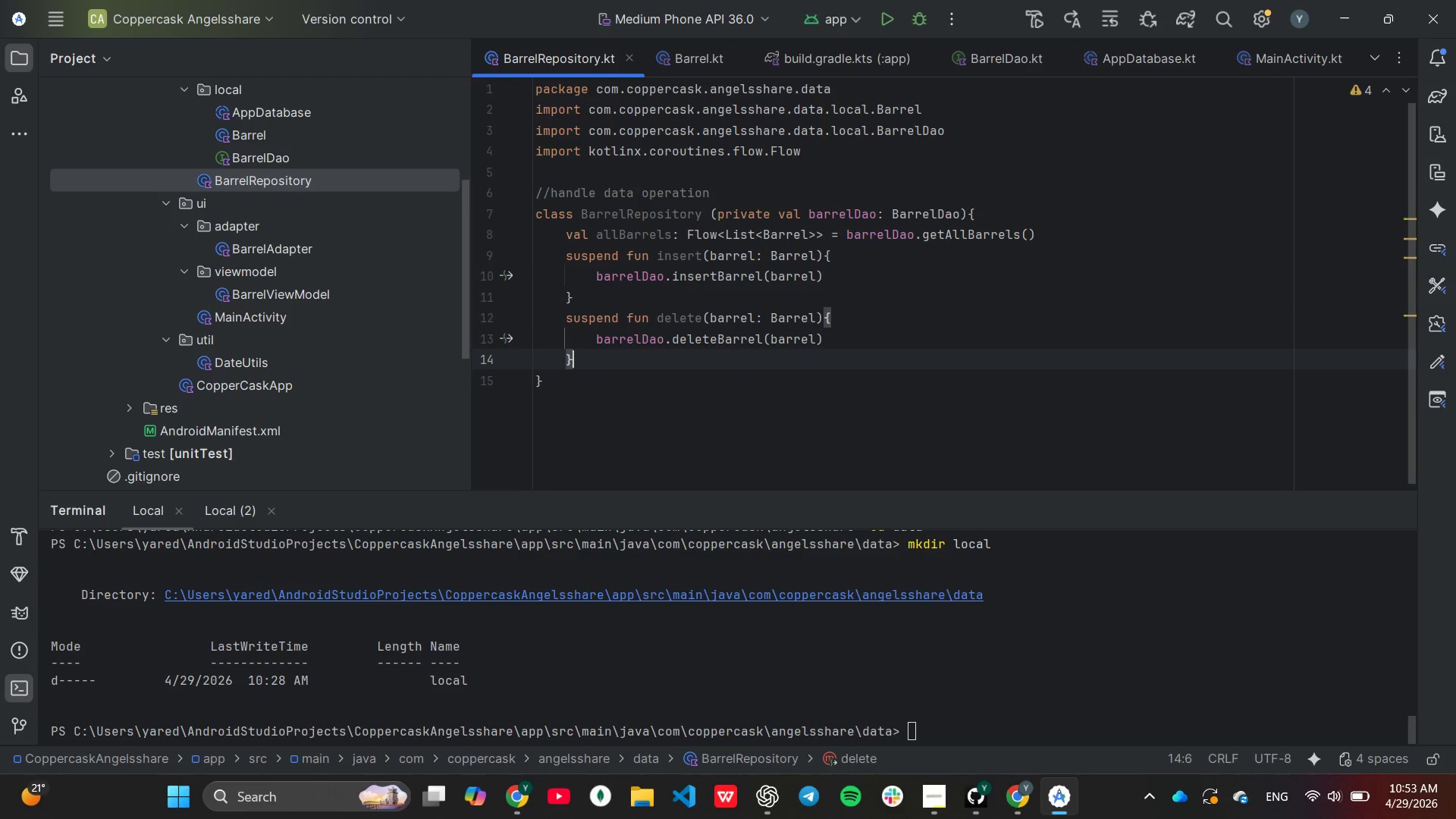 
wait(5.55)
 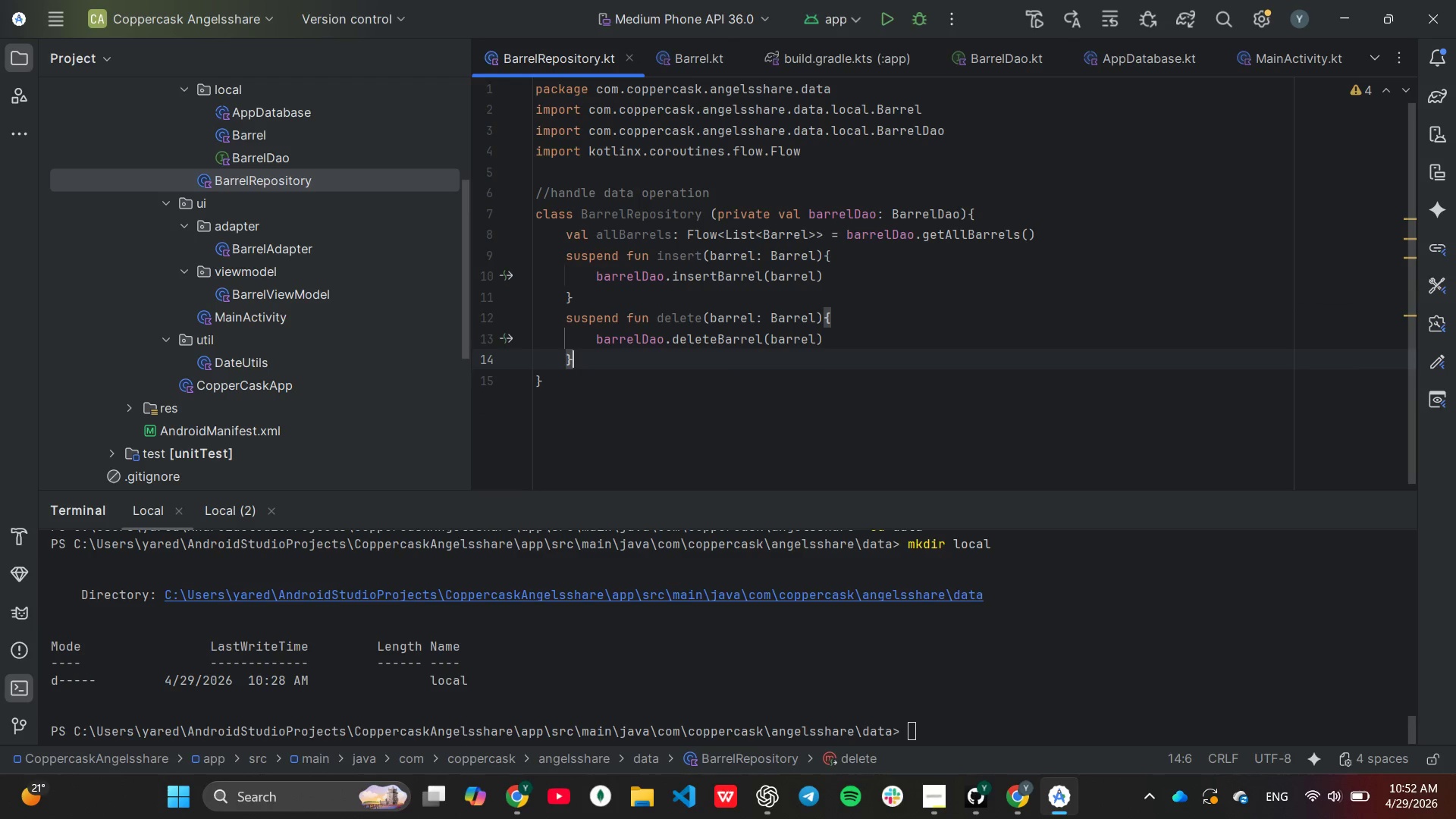 
key(Enter)
 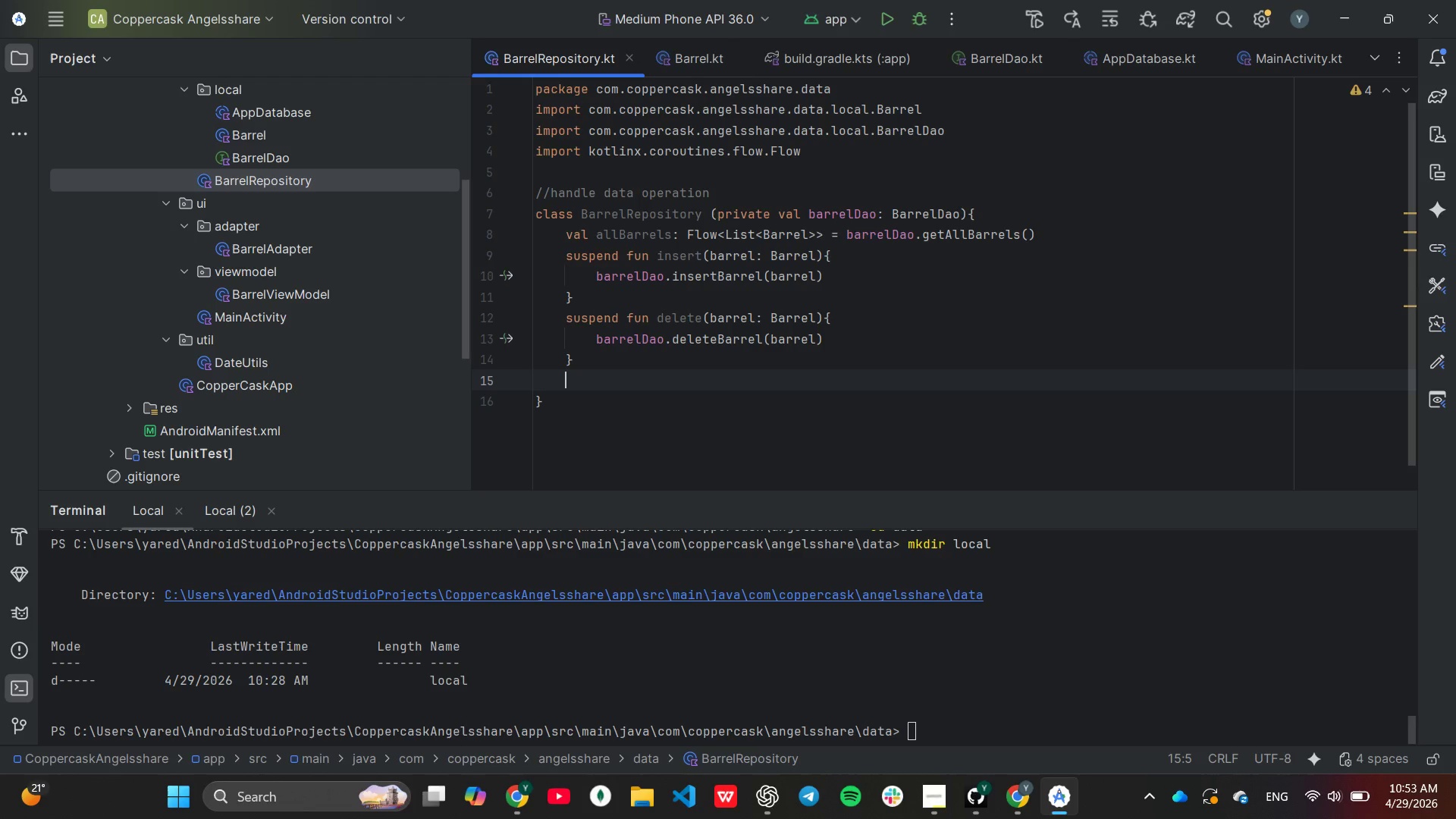 
key(Enter)
 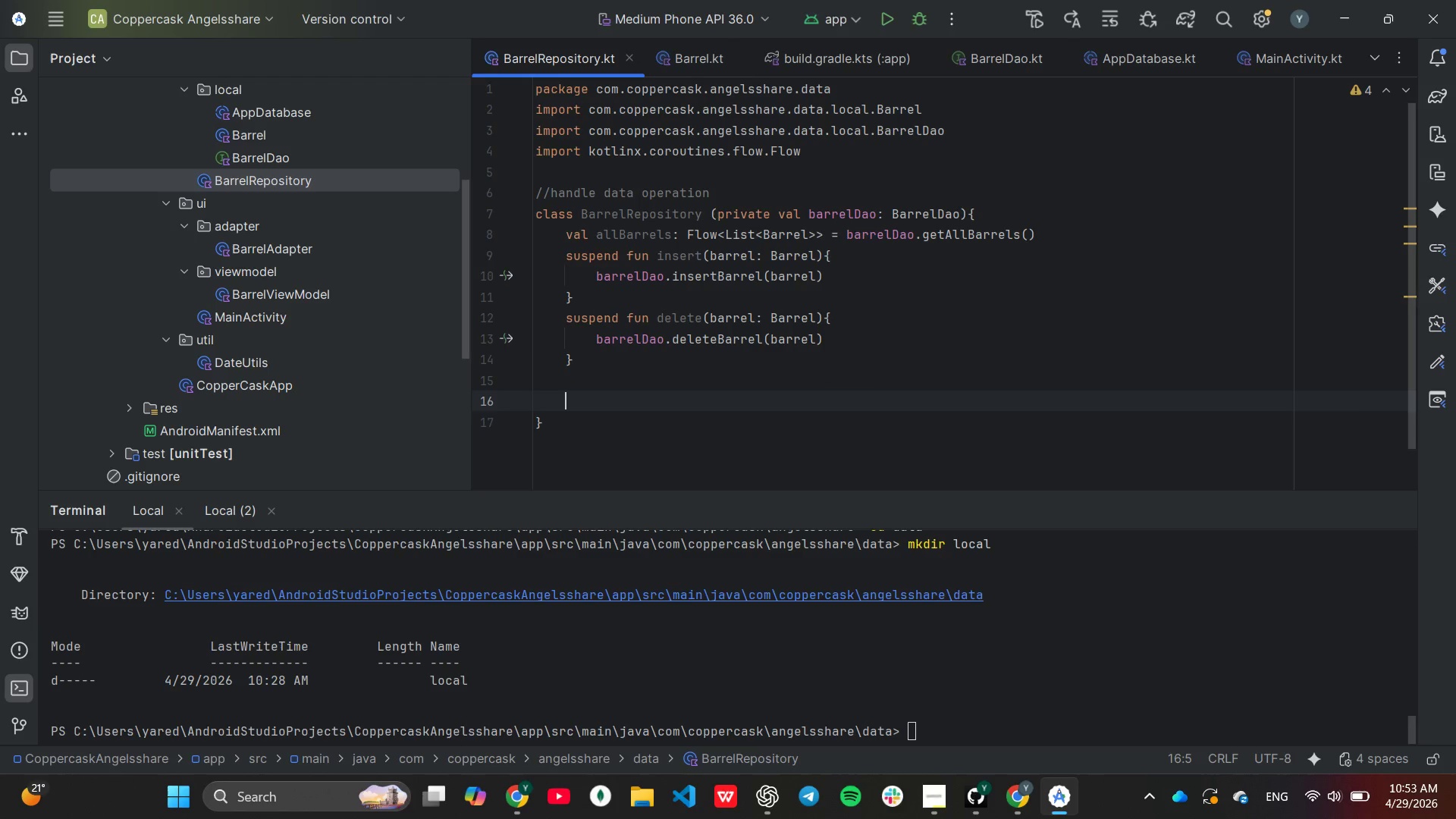 
type(//n)
key(Backspace)
type(business logic calcualtion)
key(Backspace)
key(Backspace)
key(Backspace)
key(Backspace)
key(Backspace)
key(Backspace)
type(lation)
 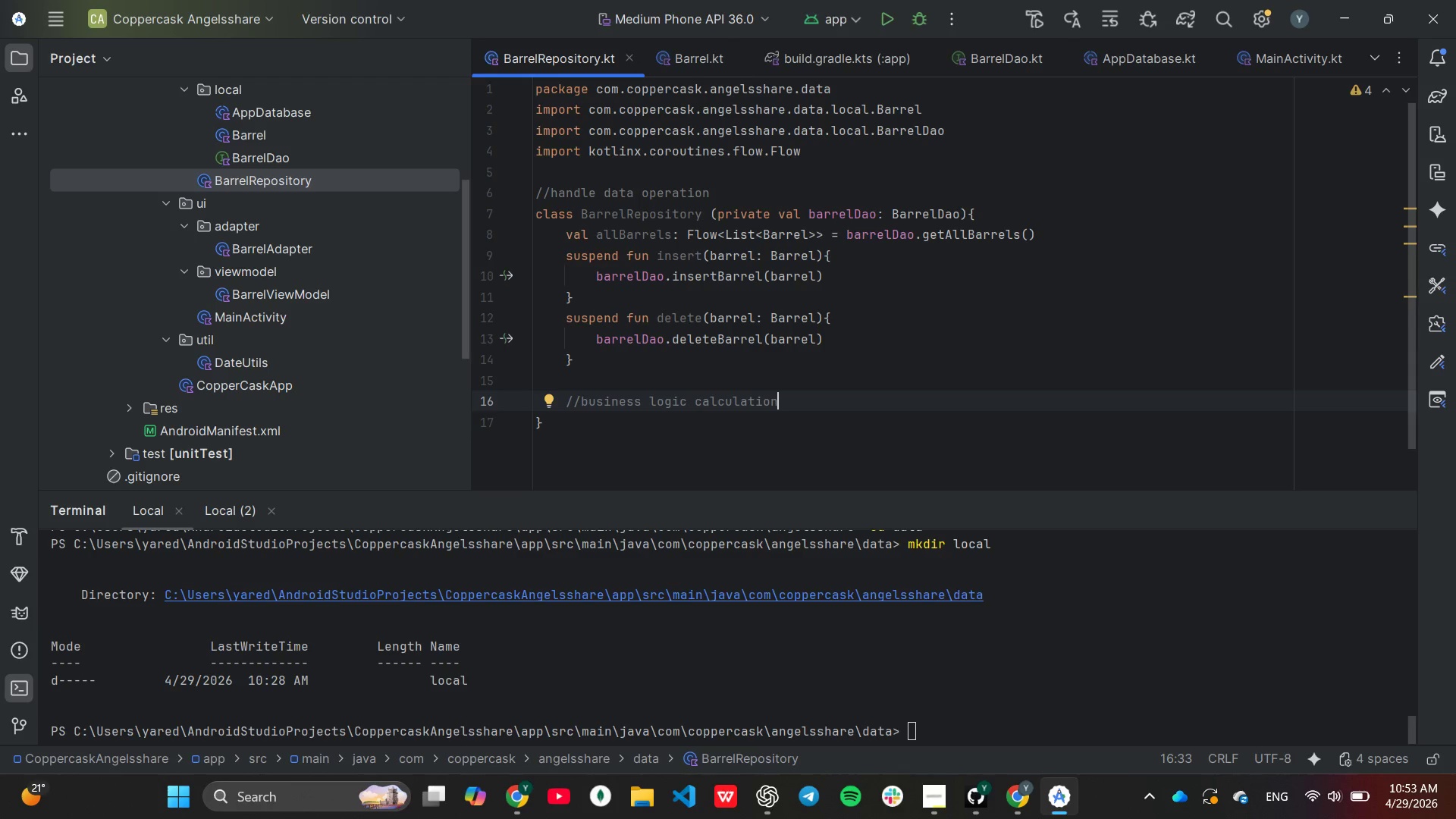 
key(Enter)
 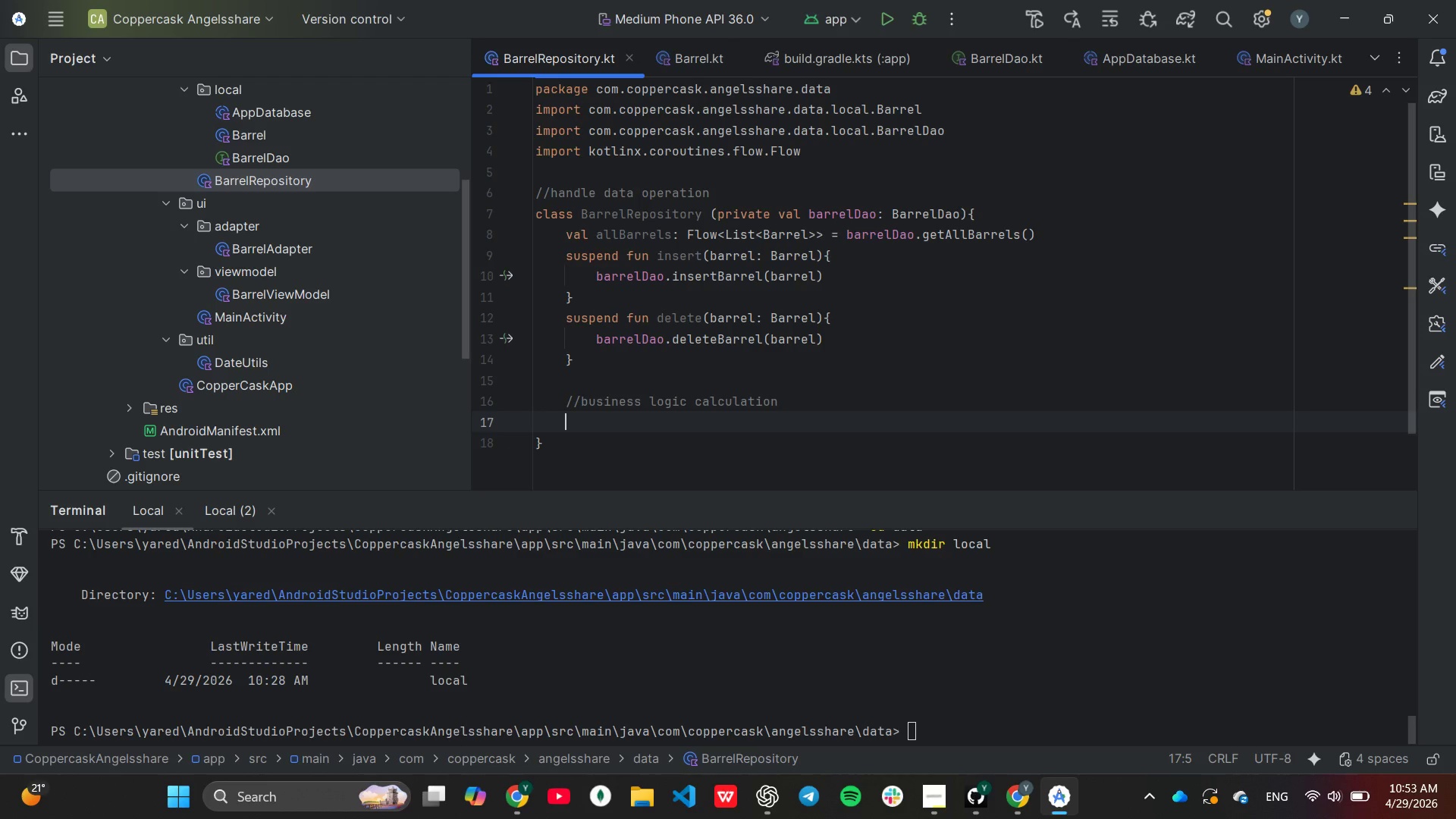 
type(fun calculate{)
key(Backspace)
type(ProjectVoluke)
key(Backspace)
key(Backspace)
type(me)
 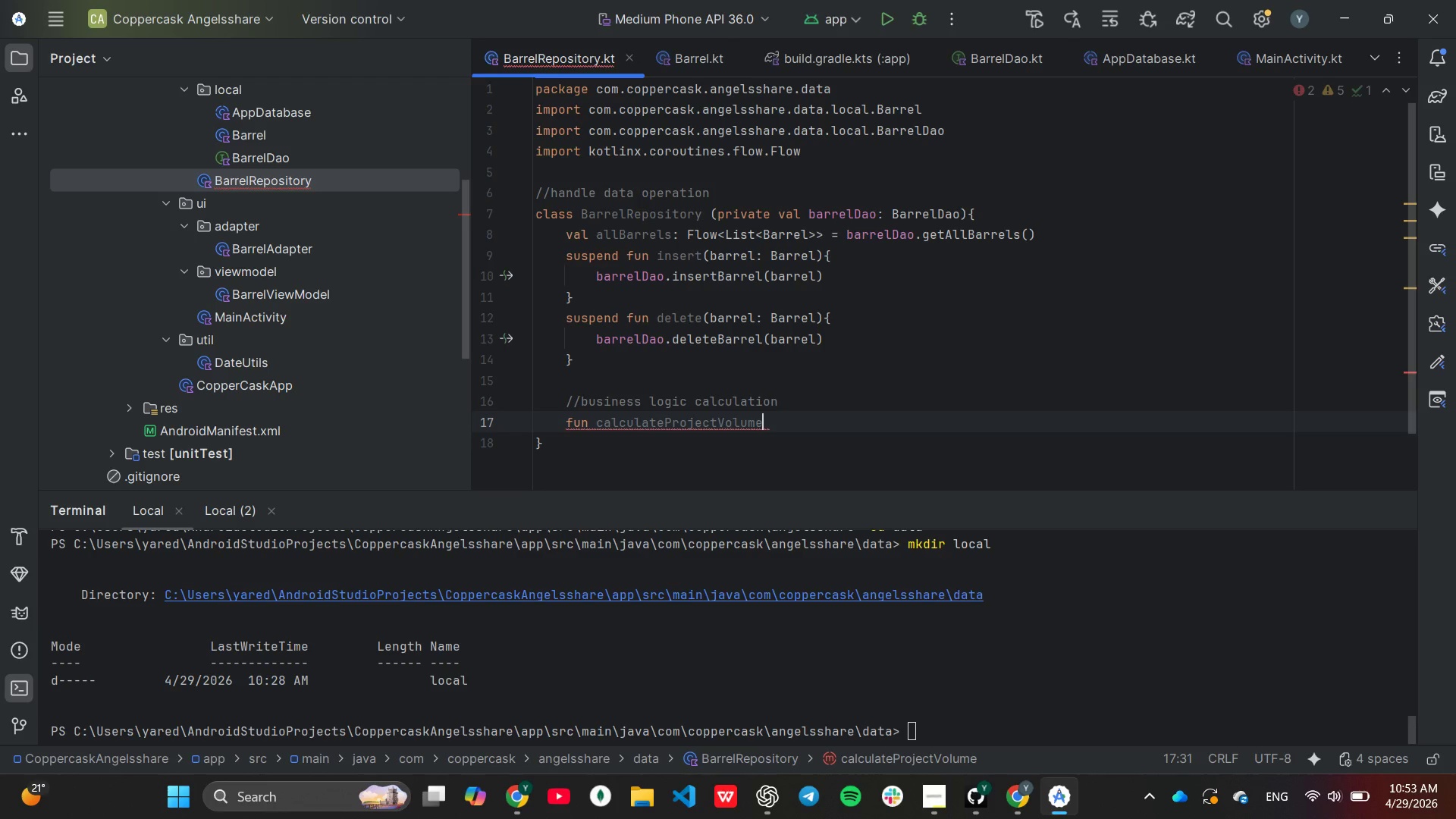 
wait(5.06)
 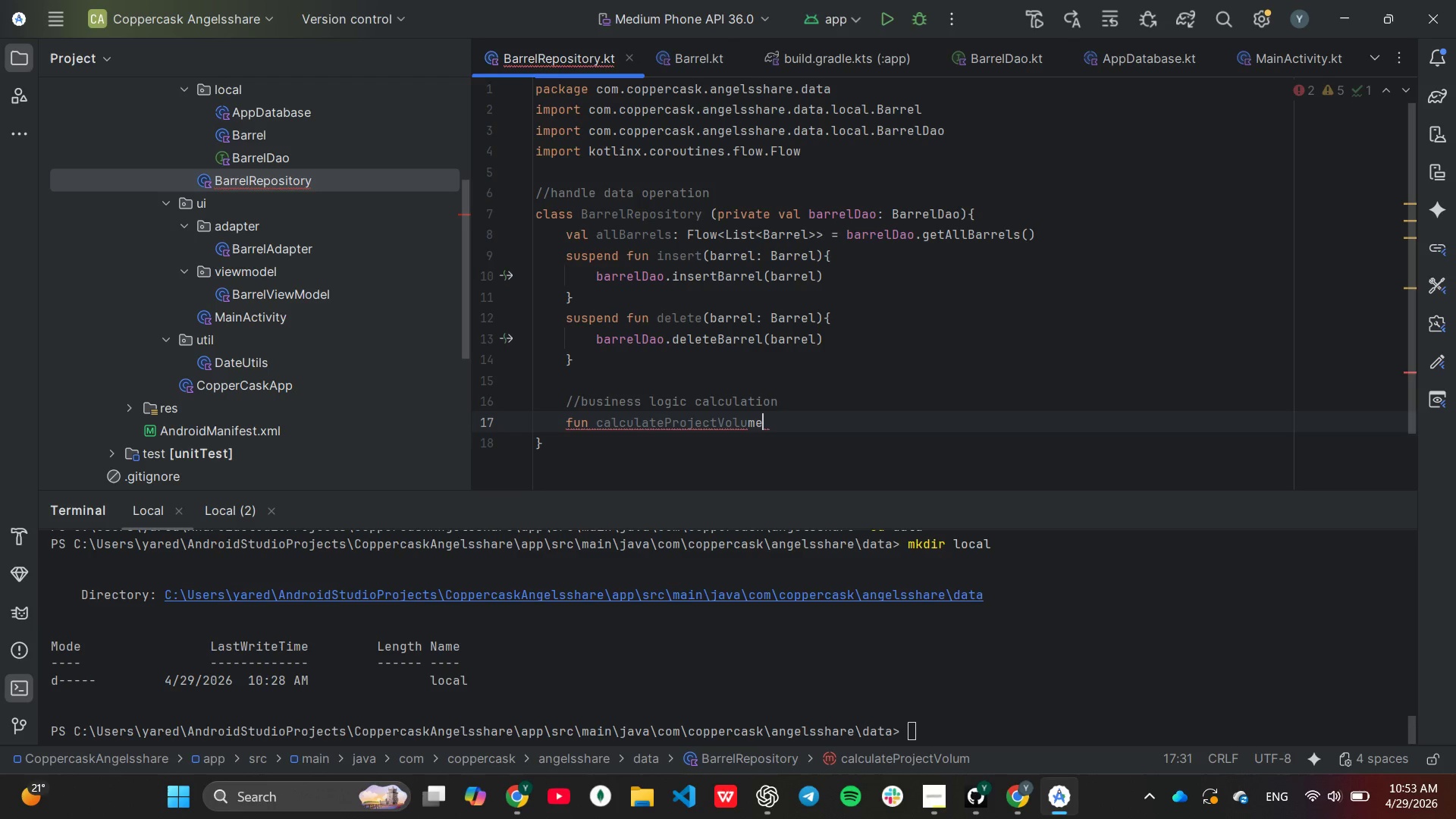 
key(Shift+ShiftLeft)
 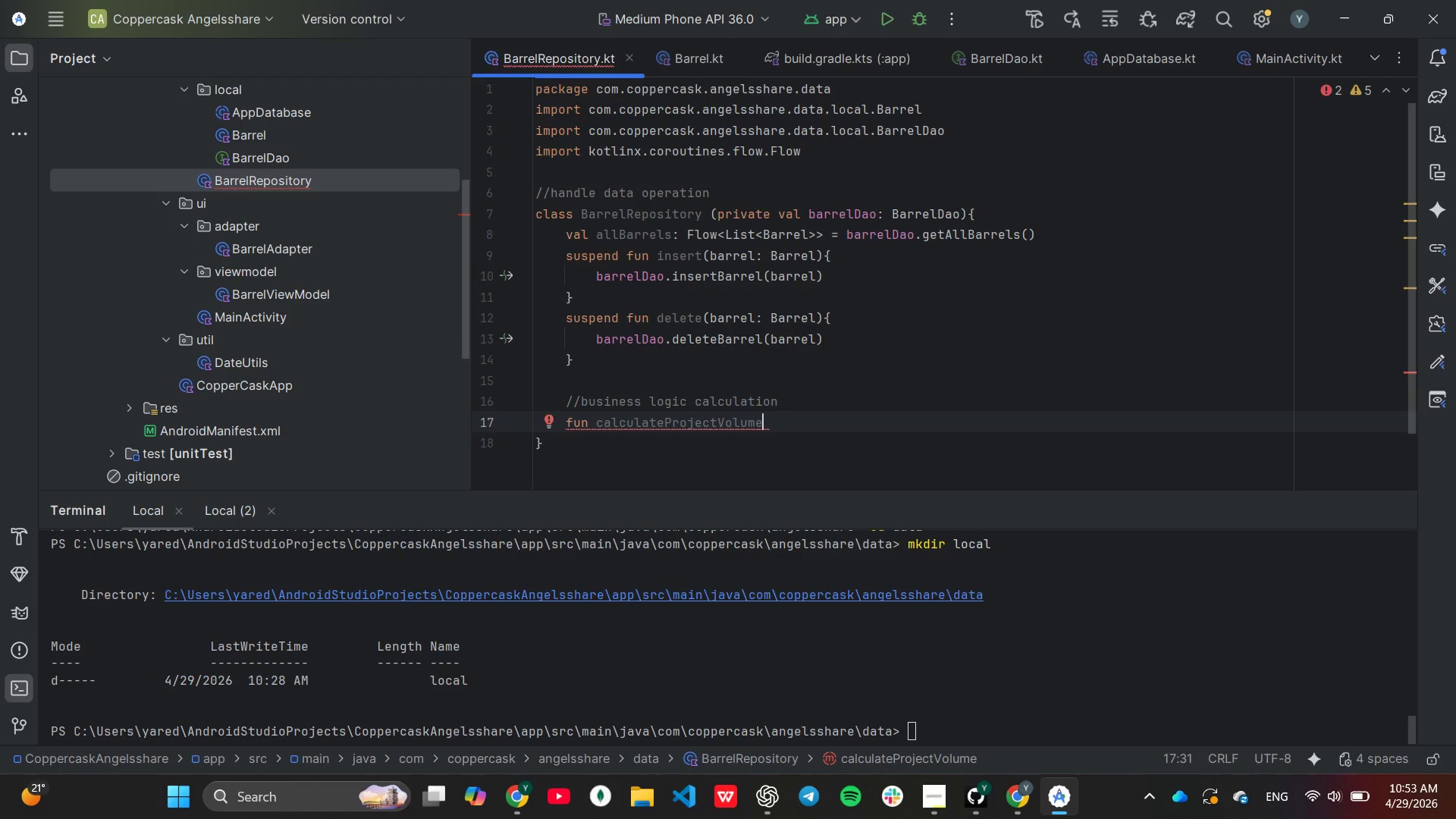 
key(Shift+9)
 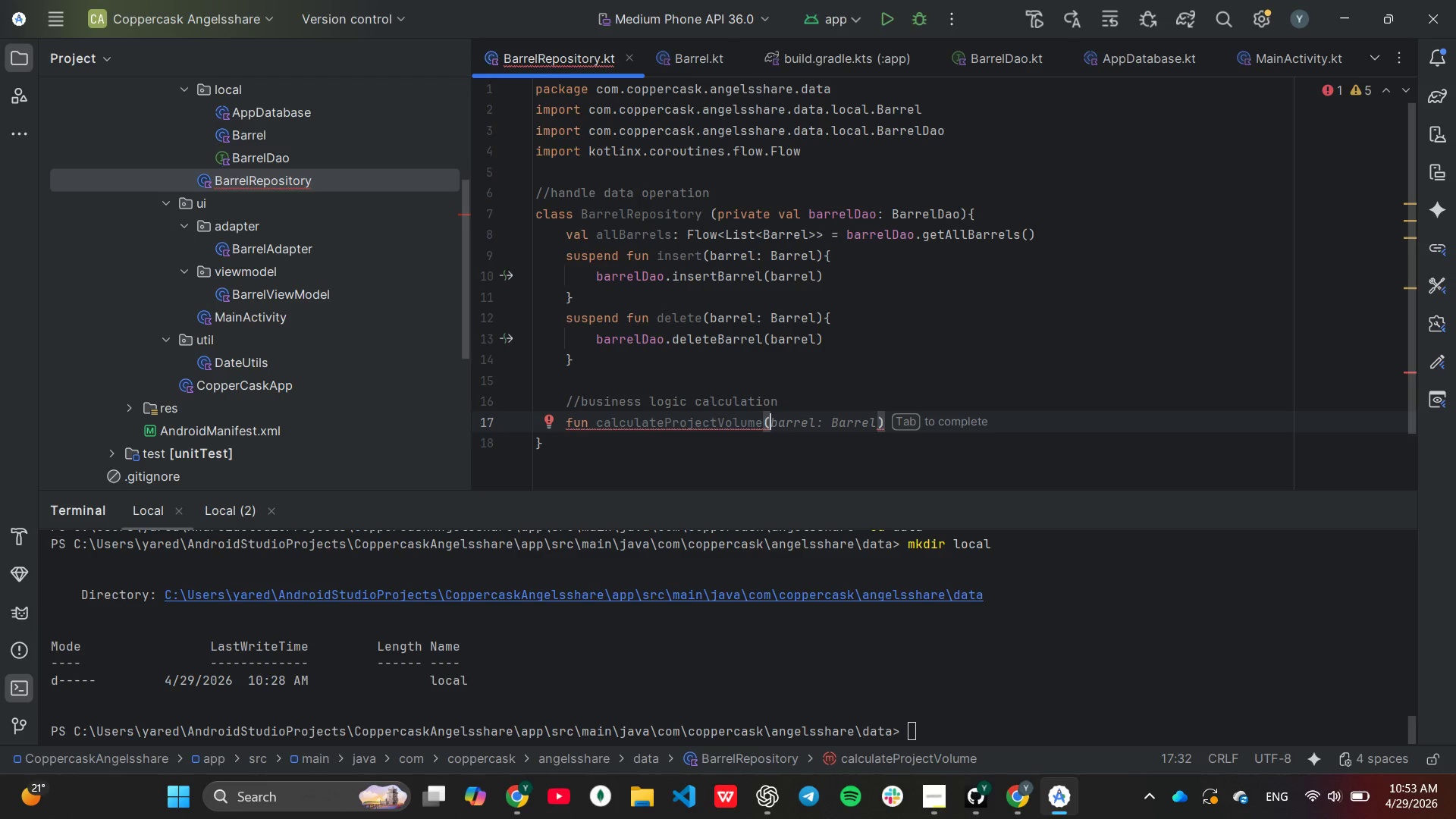 
wait(5.02)
 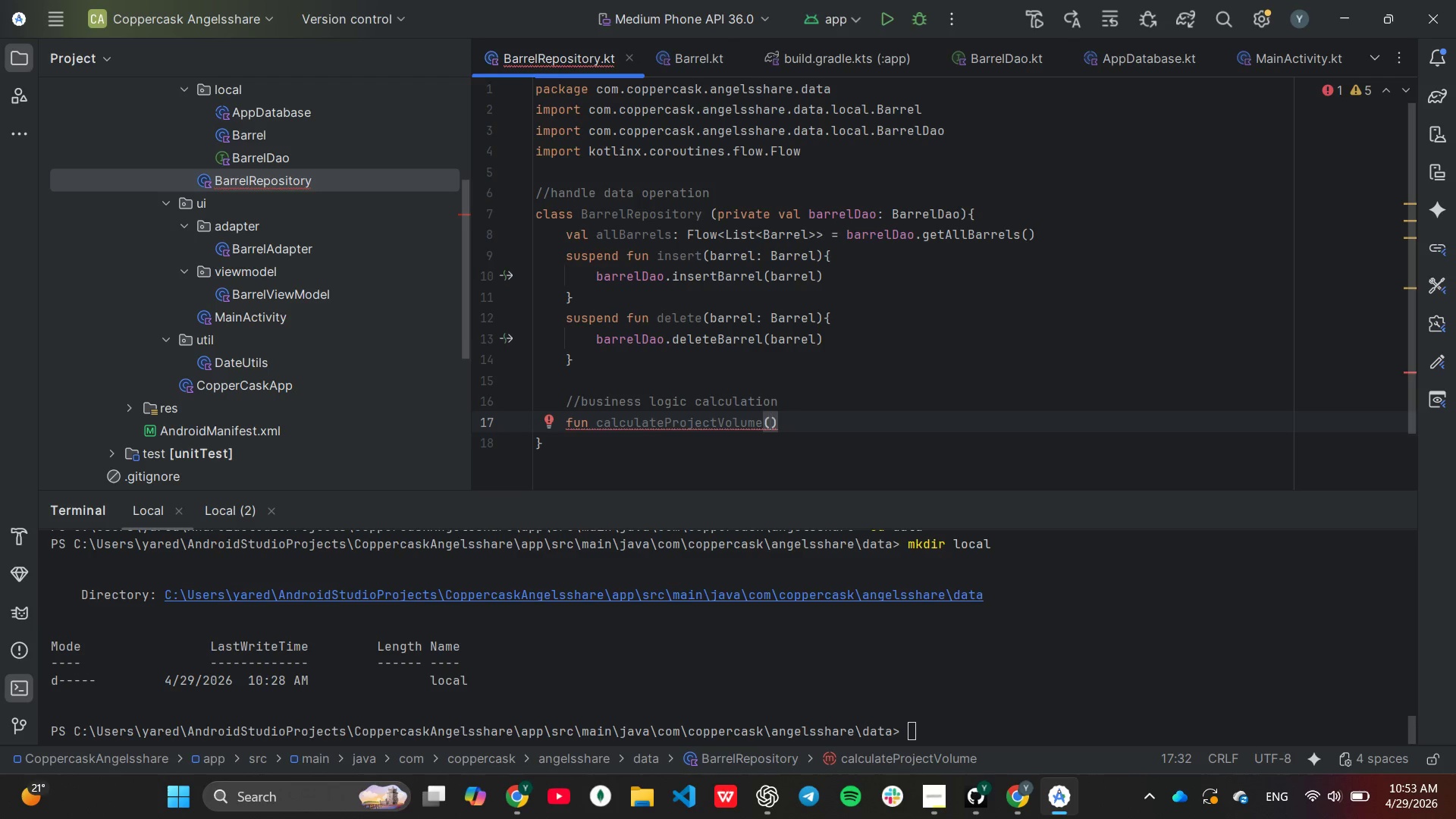 
key(ArrowLeft)
 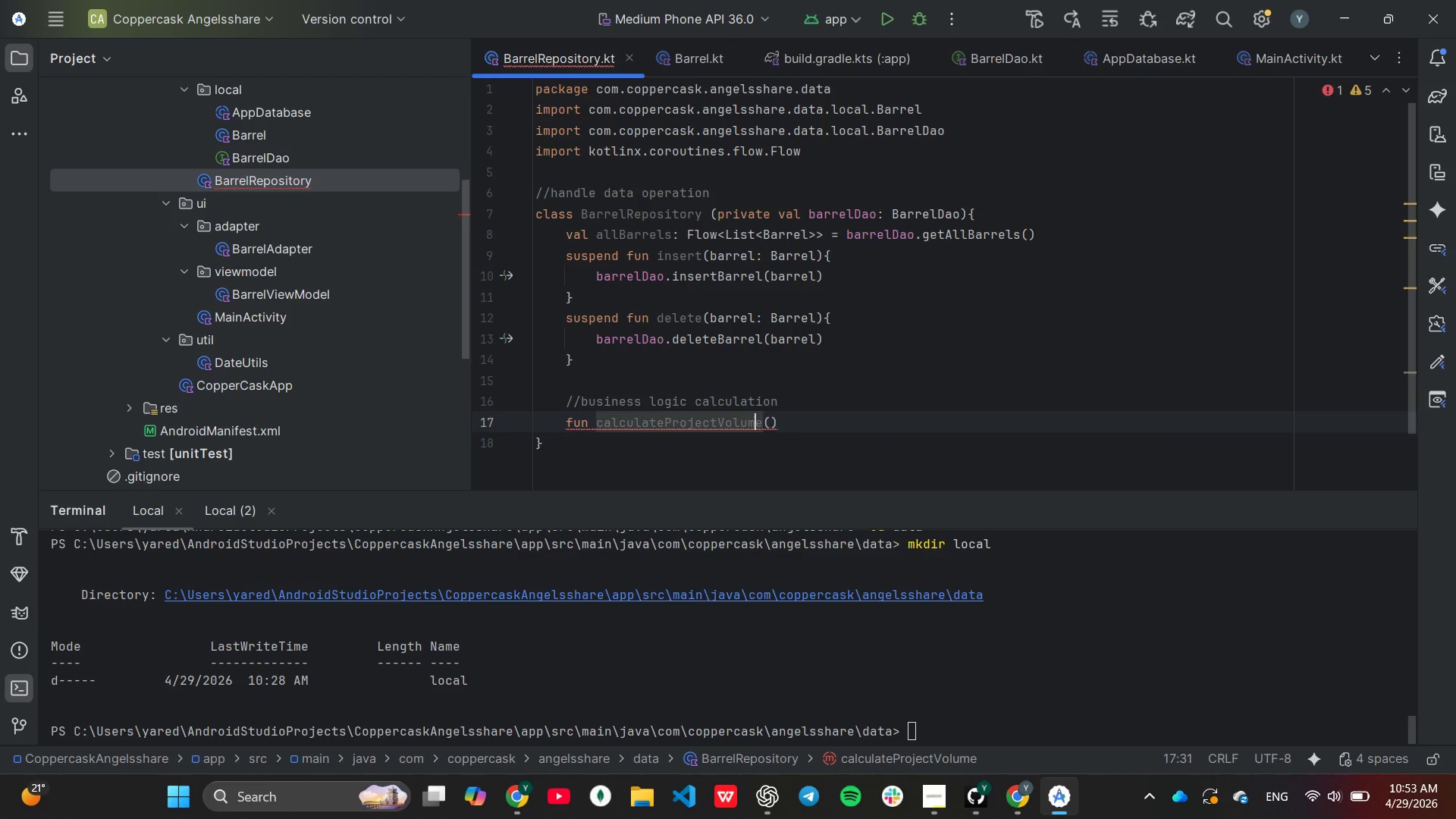 
key(ArrowLeft)
 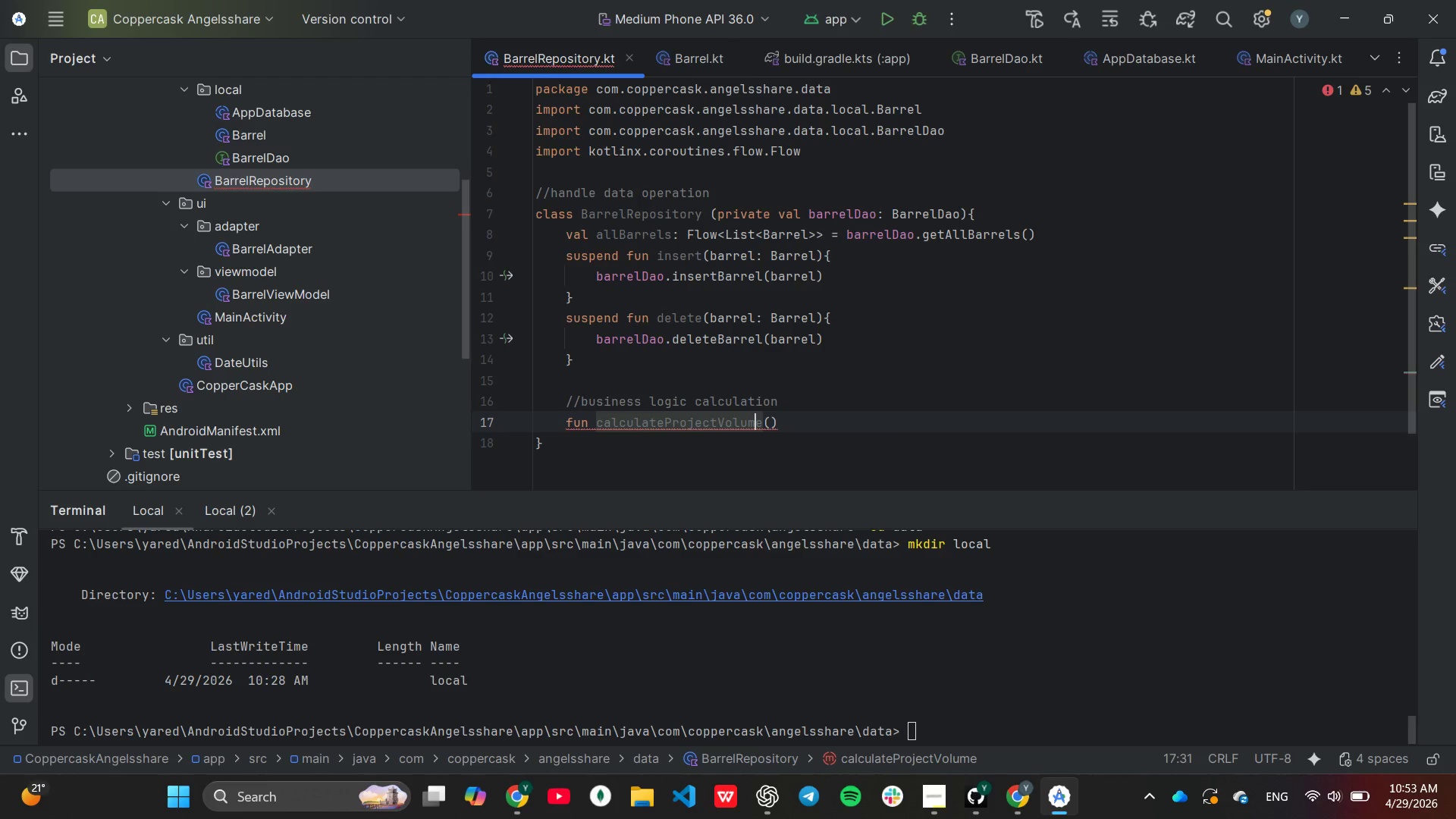 
key(ArrowLeft)
 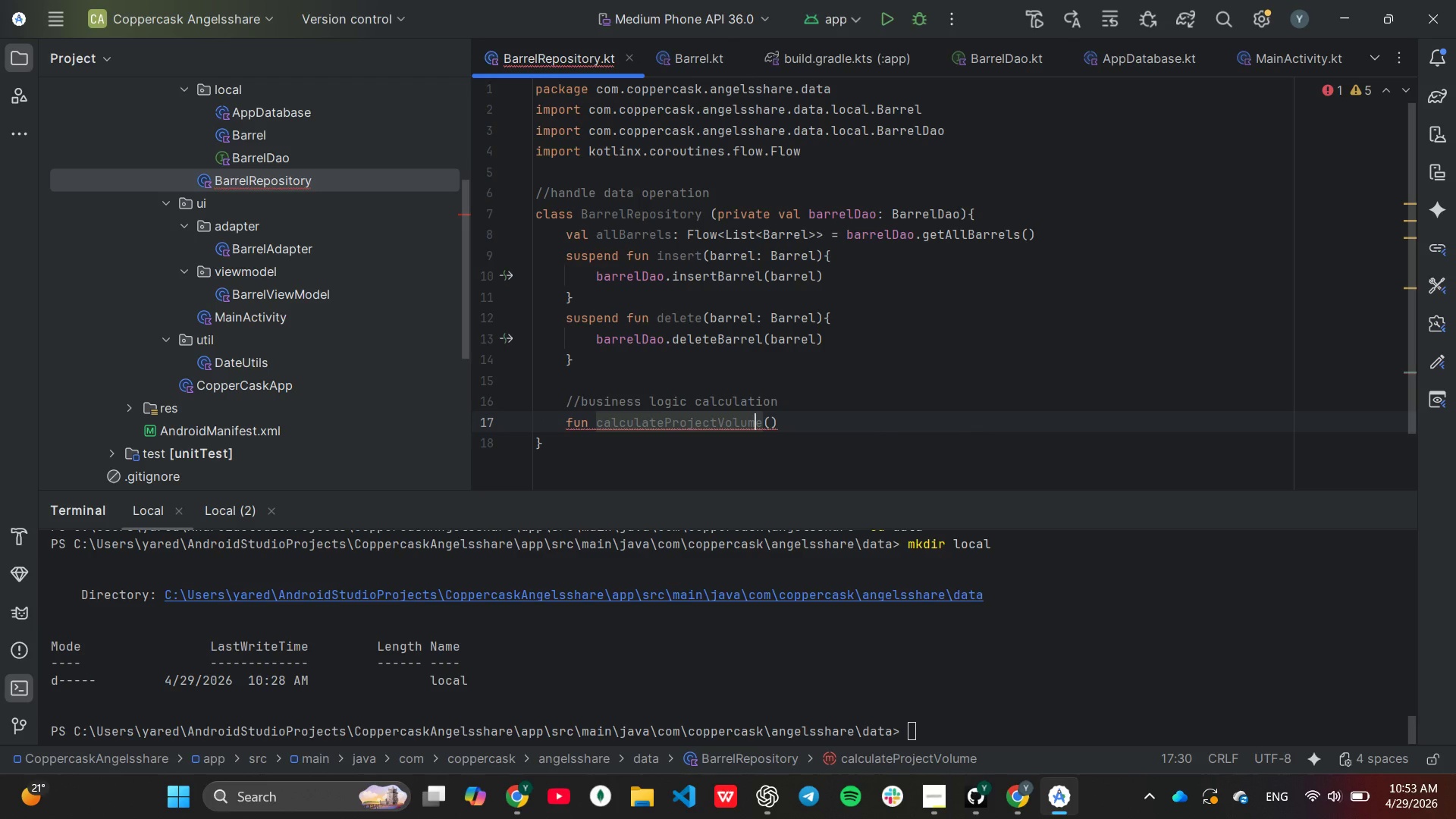 
hold_key(key=ArrowLeft, duration=0.36)
 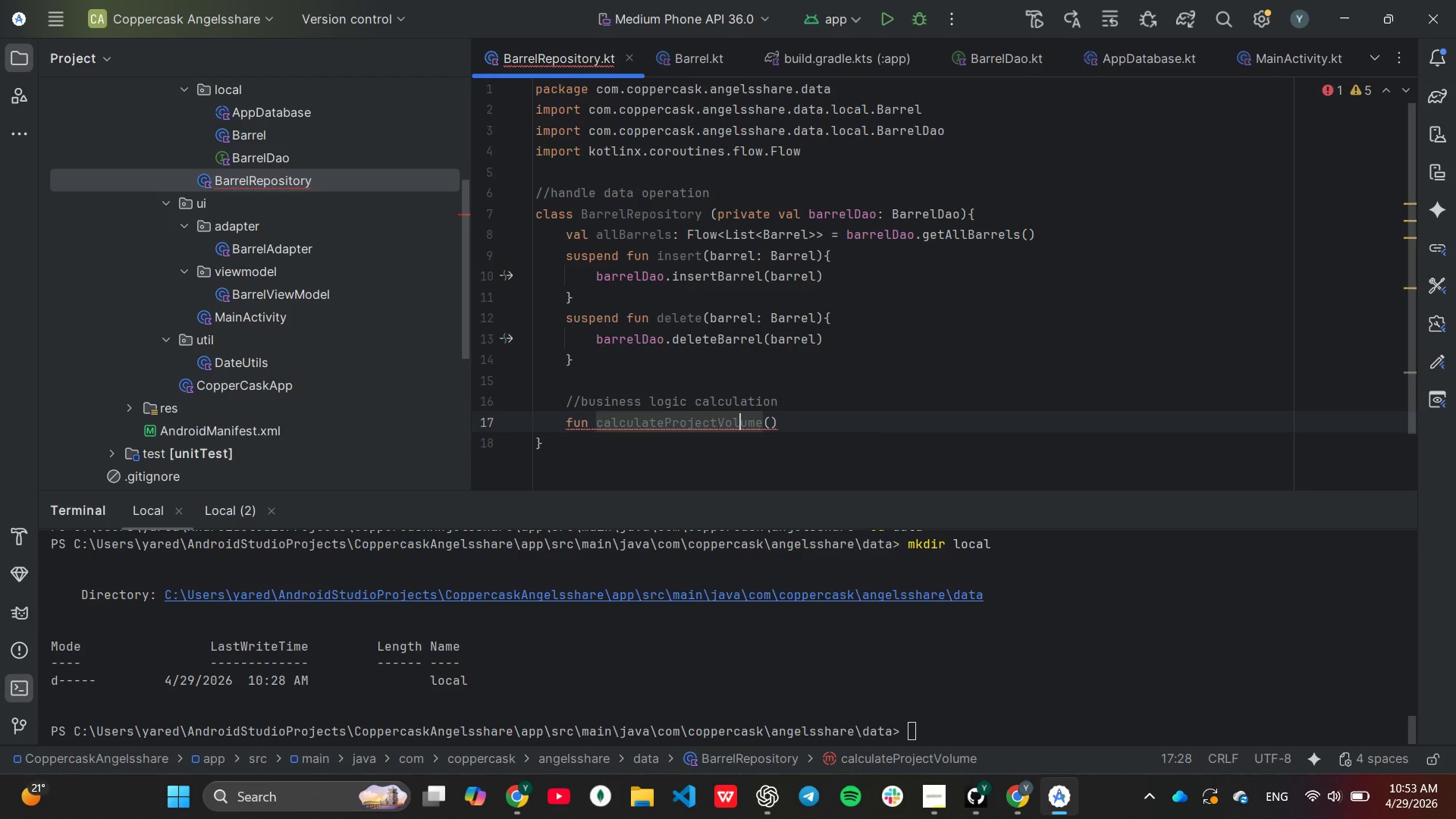 
key(ArrowLeft)
 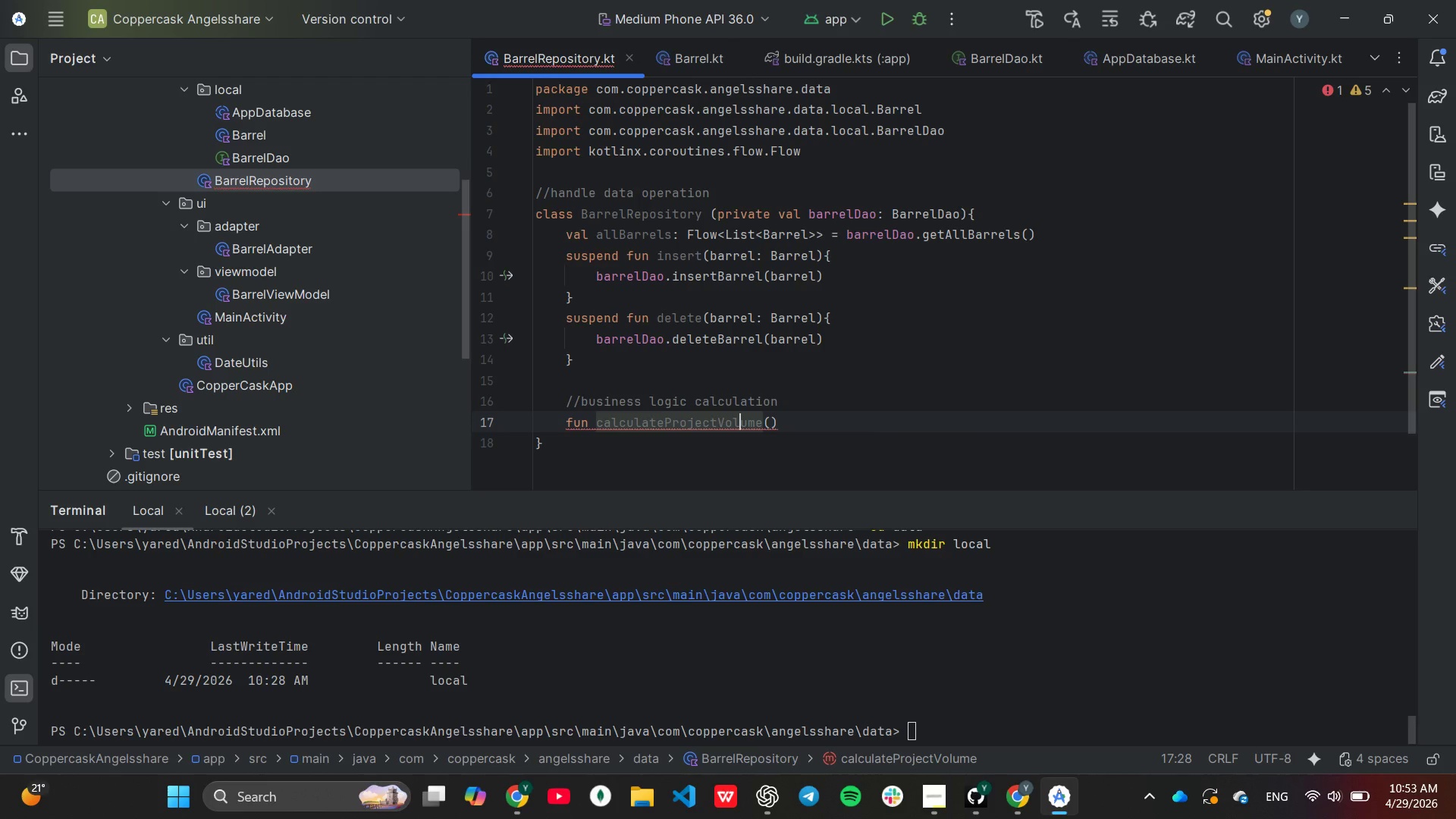 
key(ArrowLeft)
 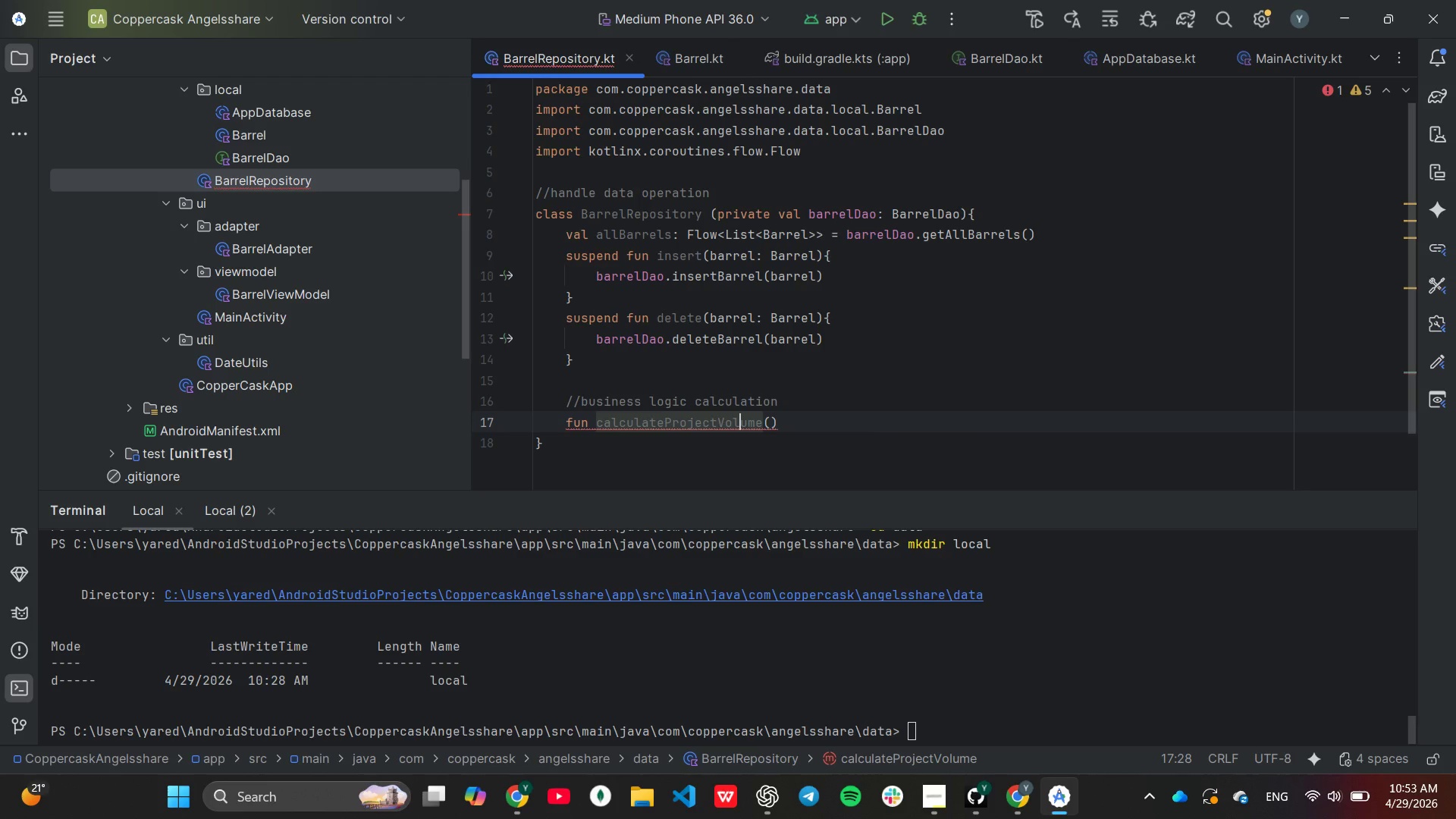 
key(ArrowLeft)
 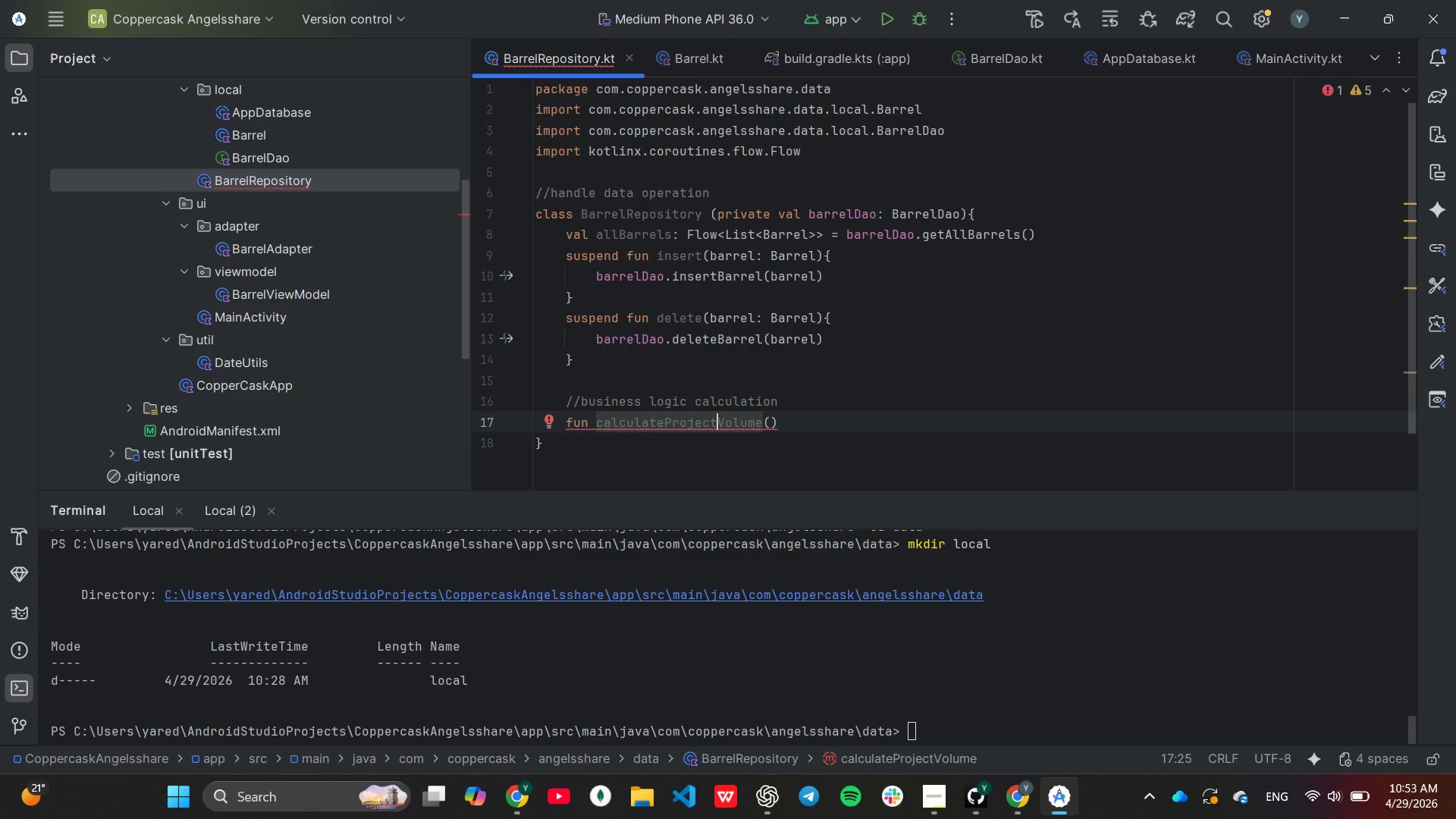 
type(ed)
 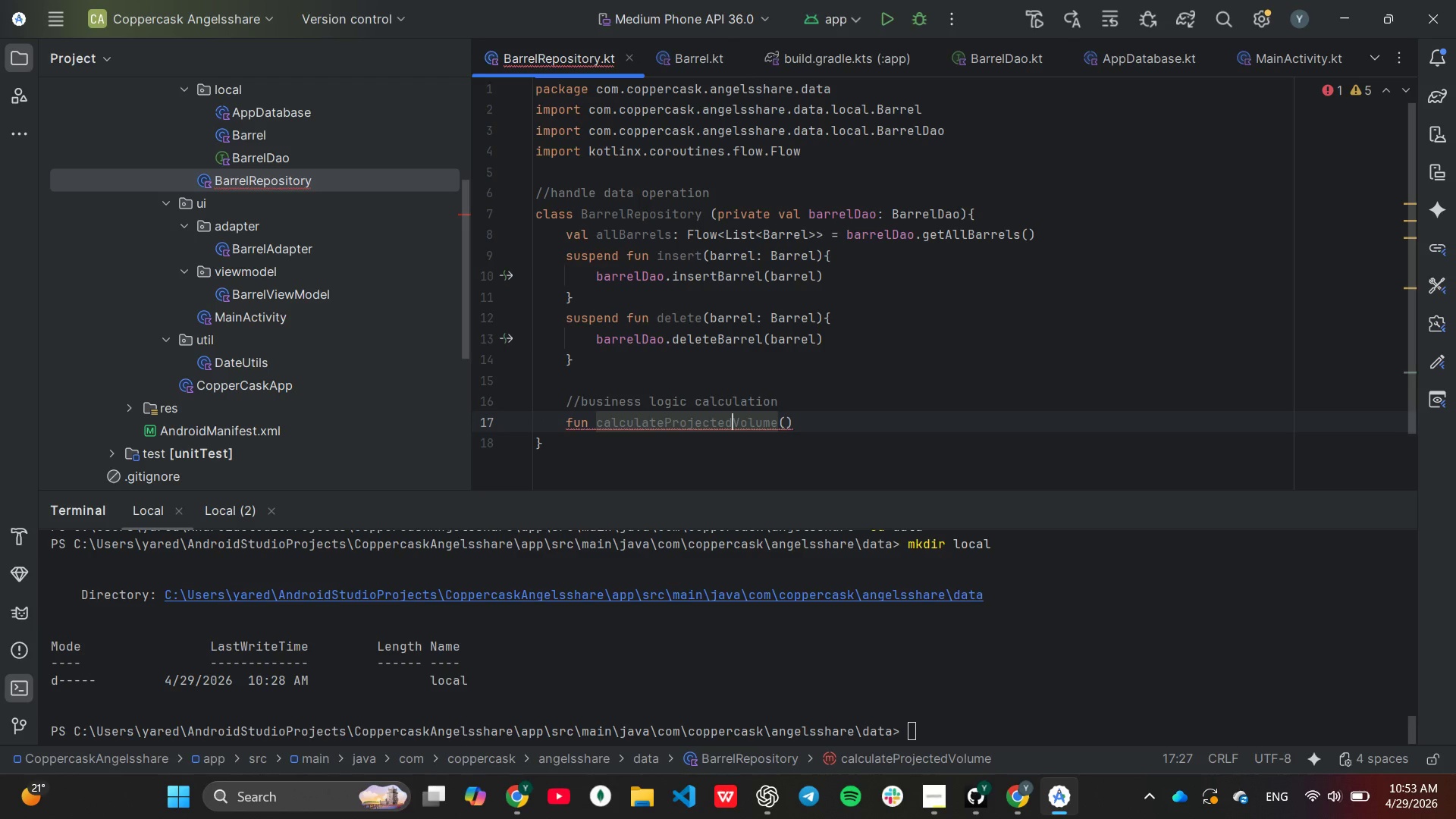 
key(ArrowRight)
 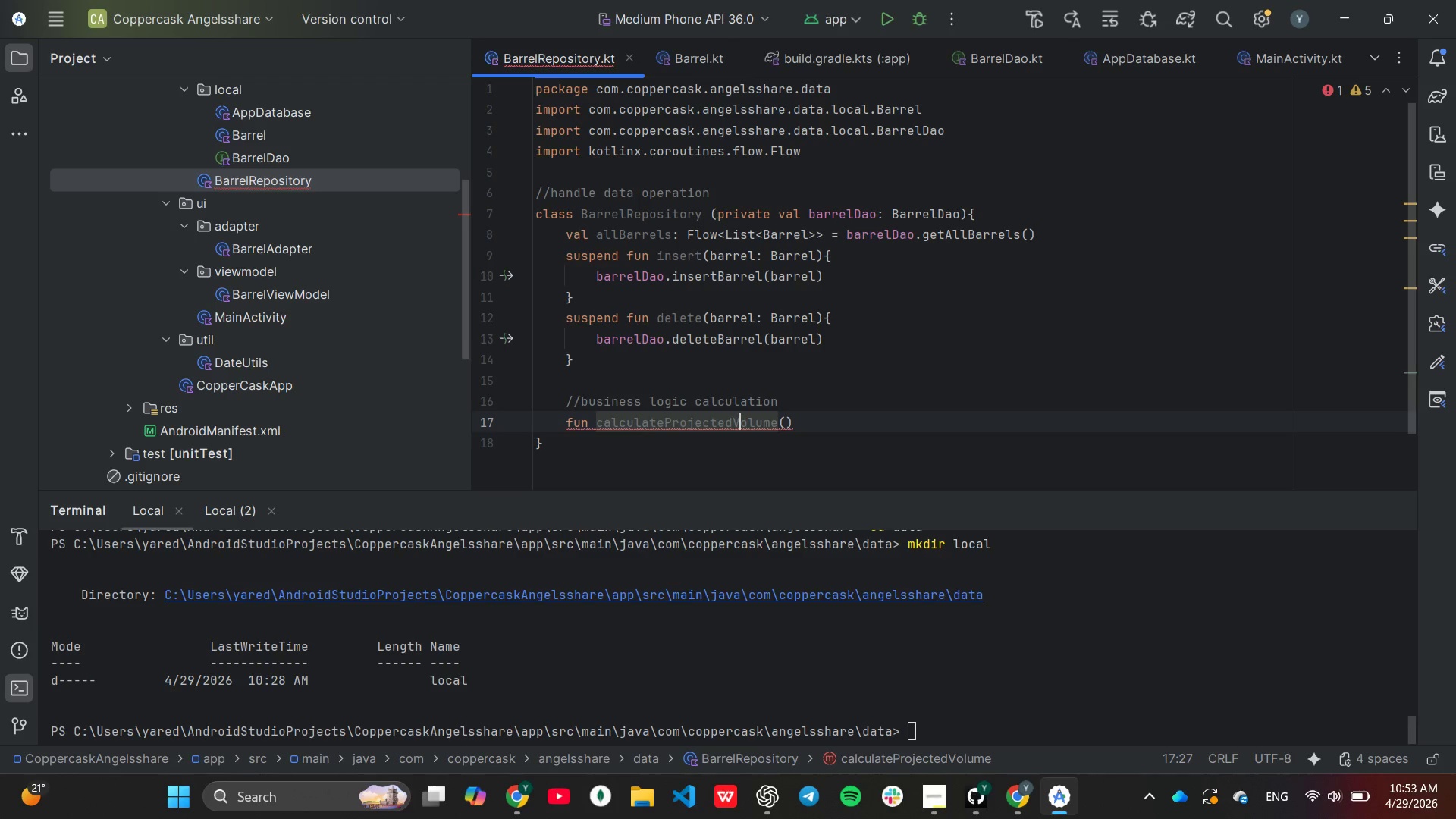 
key(ArrowRight)
 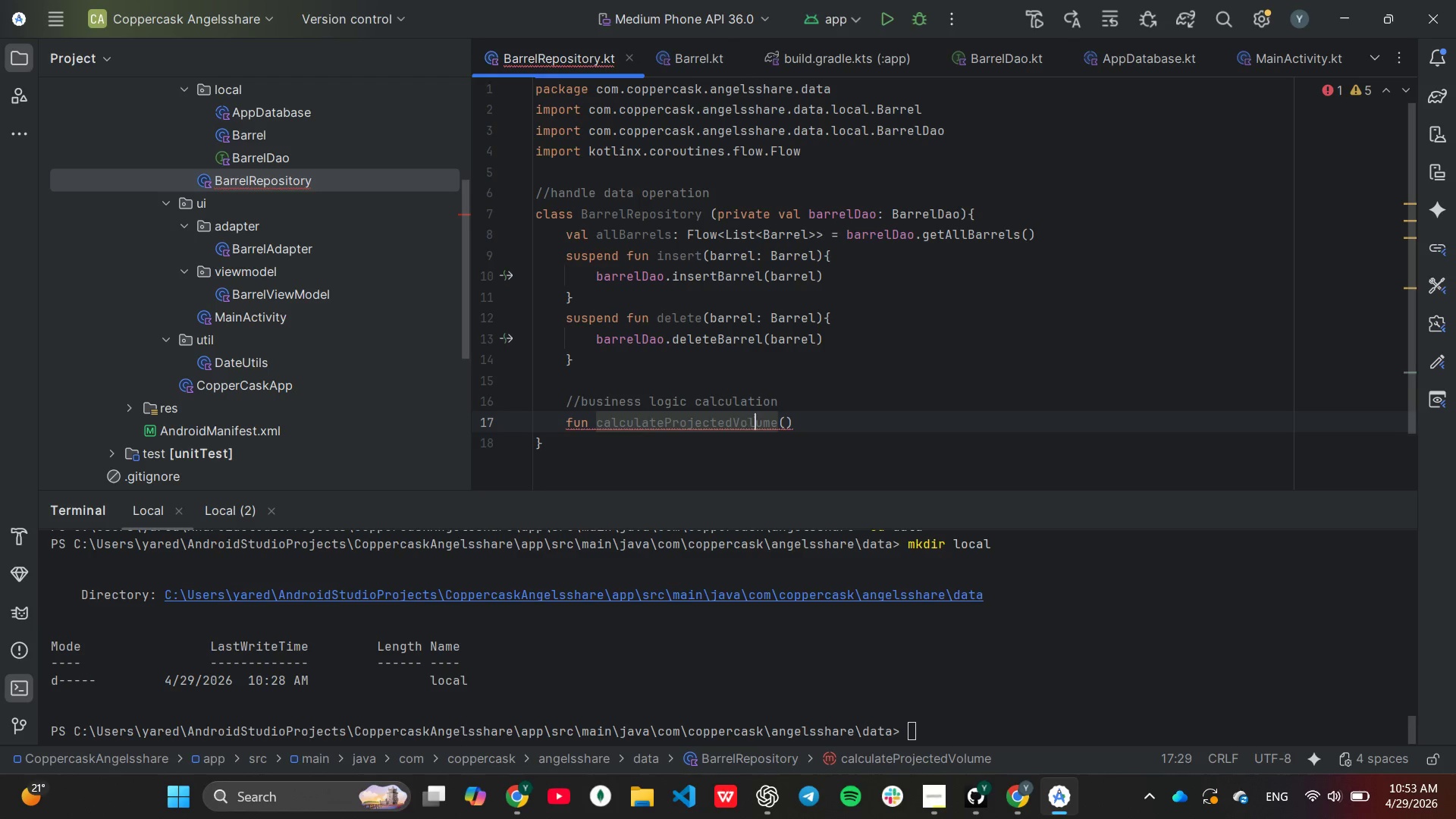 
key(ArrowRight)
 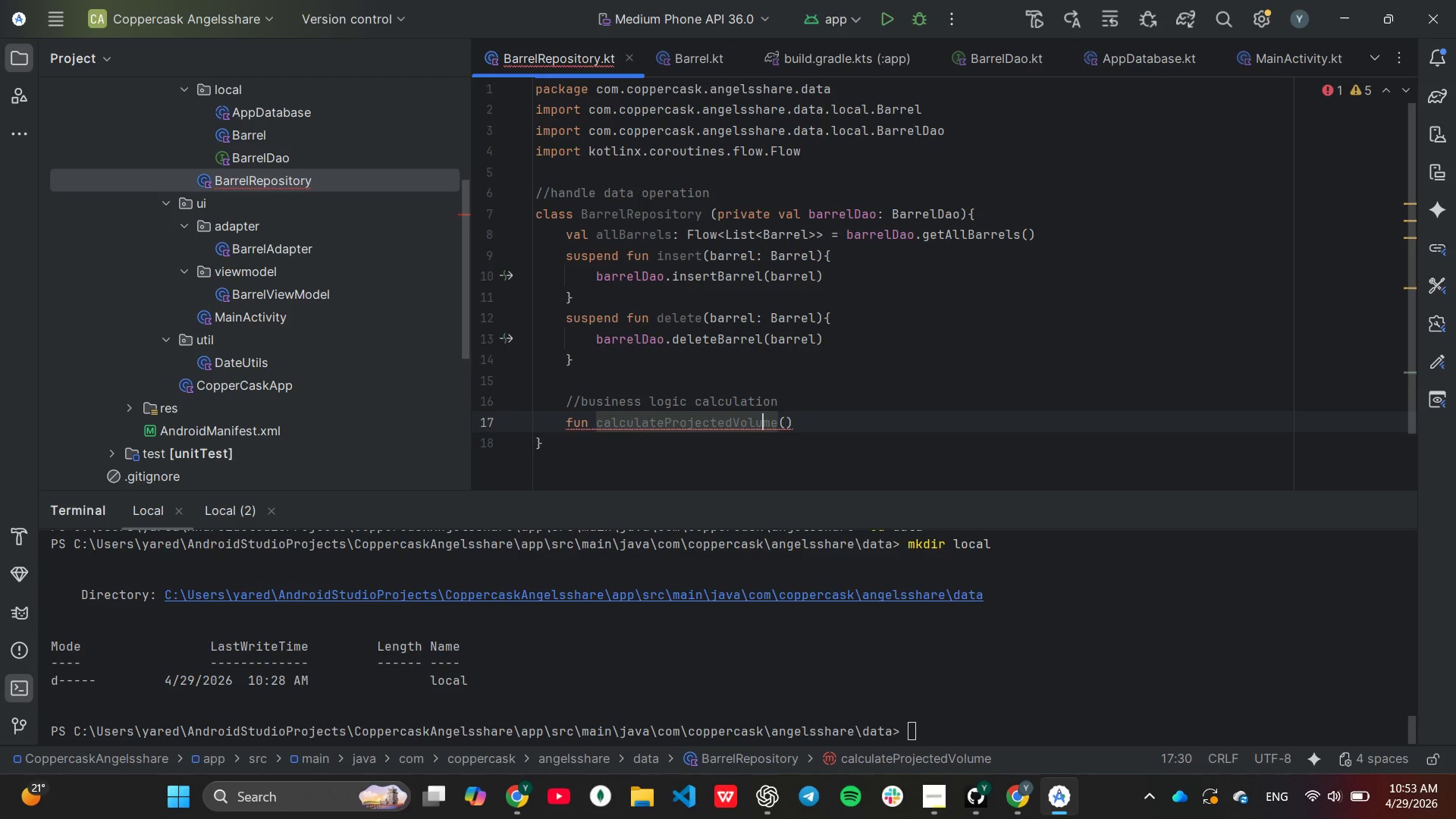 
key(ArrowRight)
 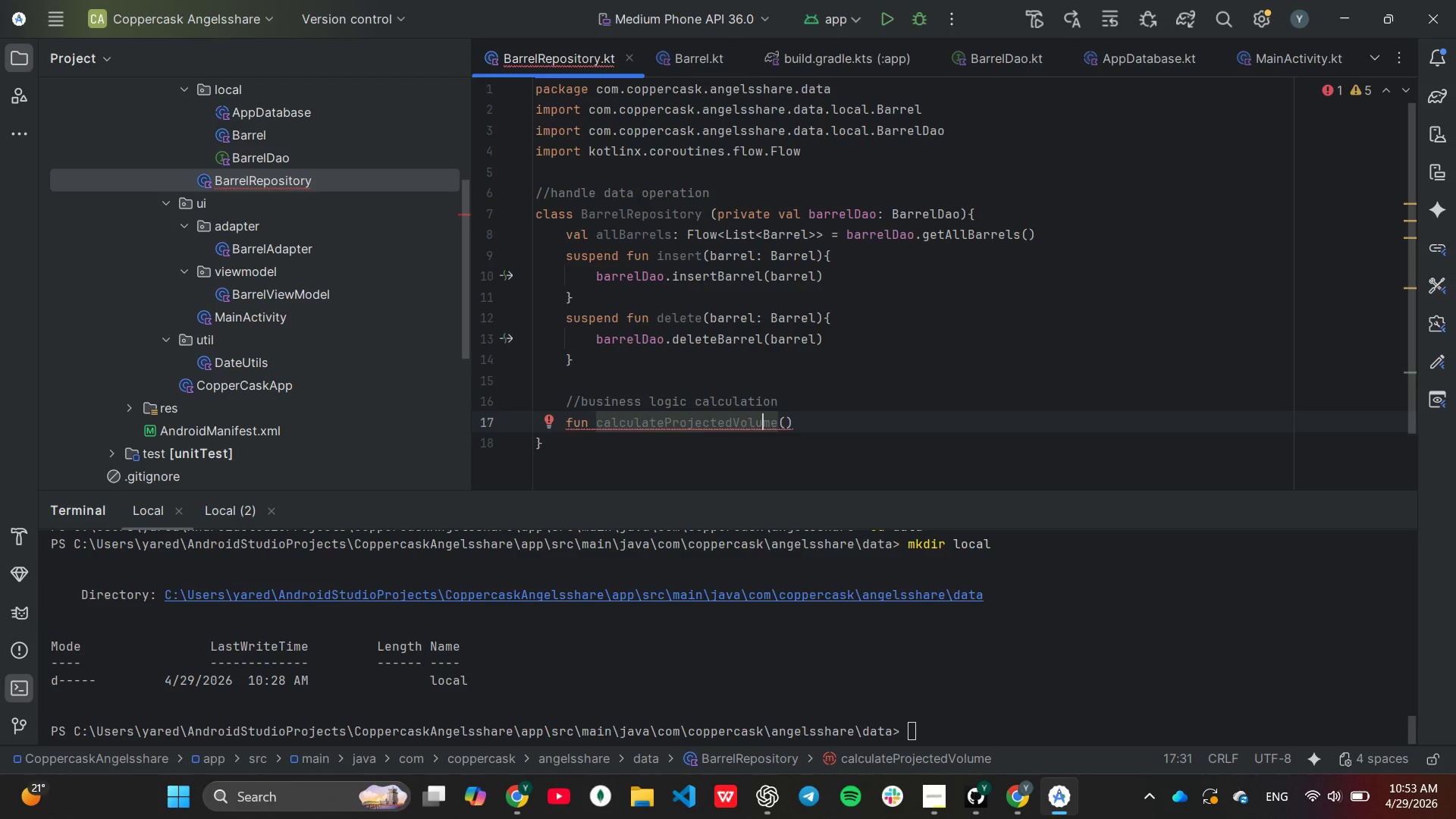 
key(ArrowRight)
 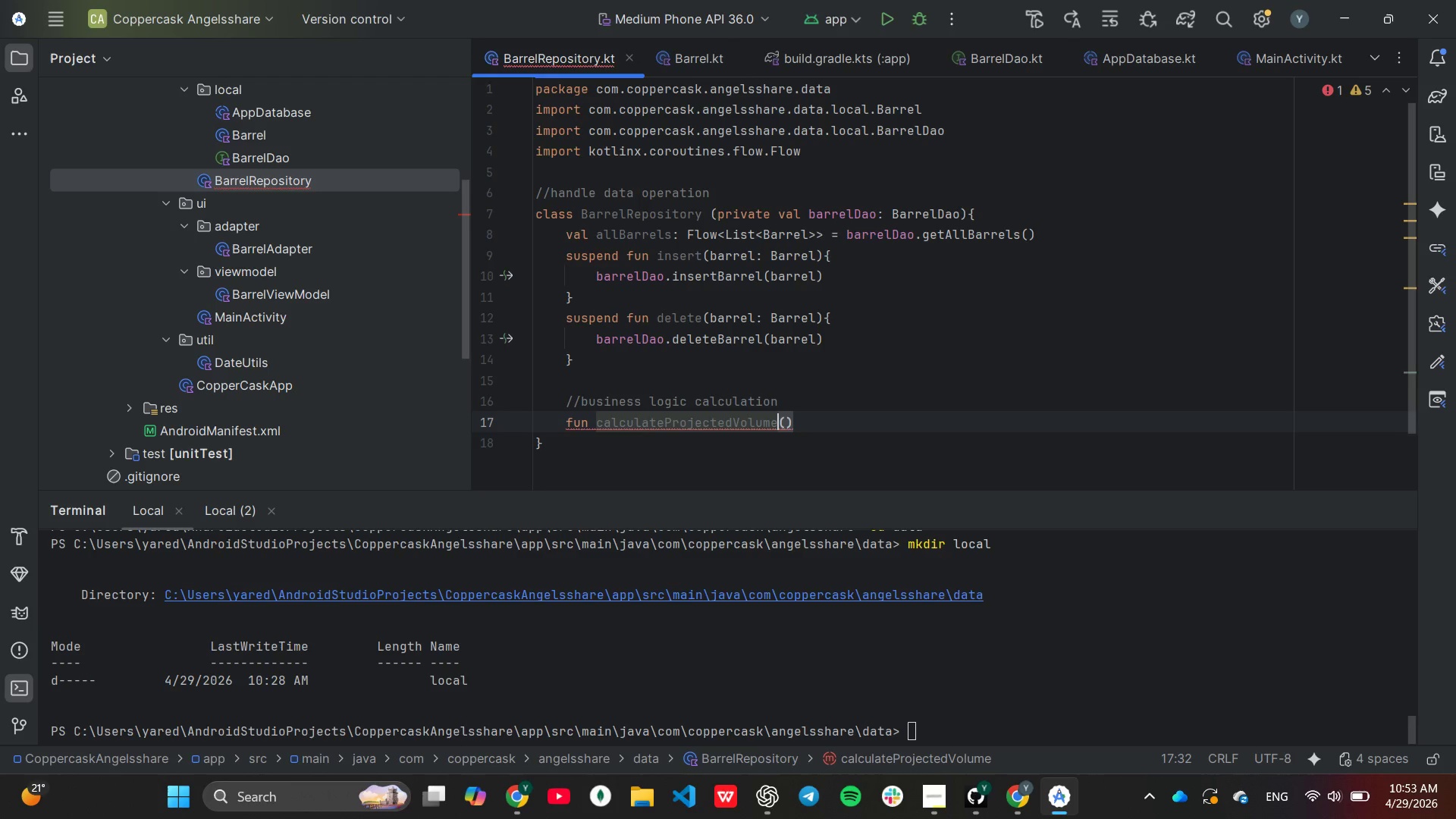 
key(ArrowRight)
 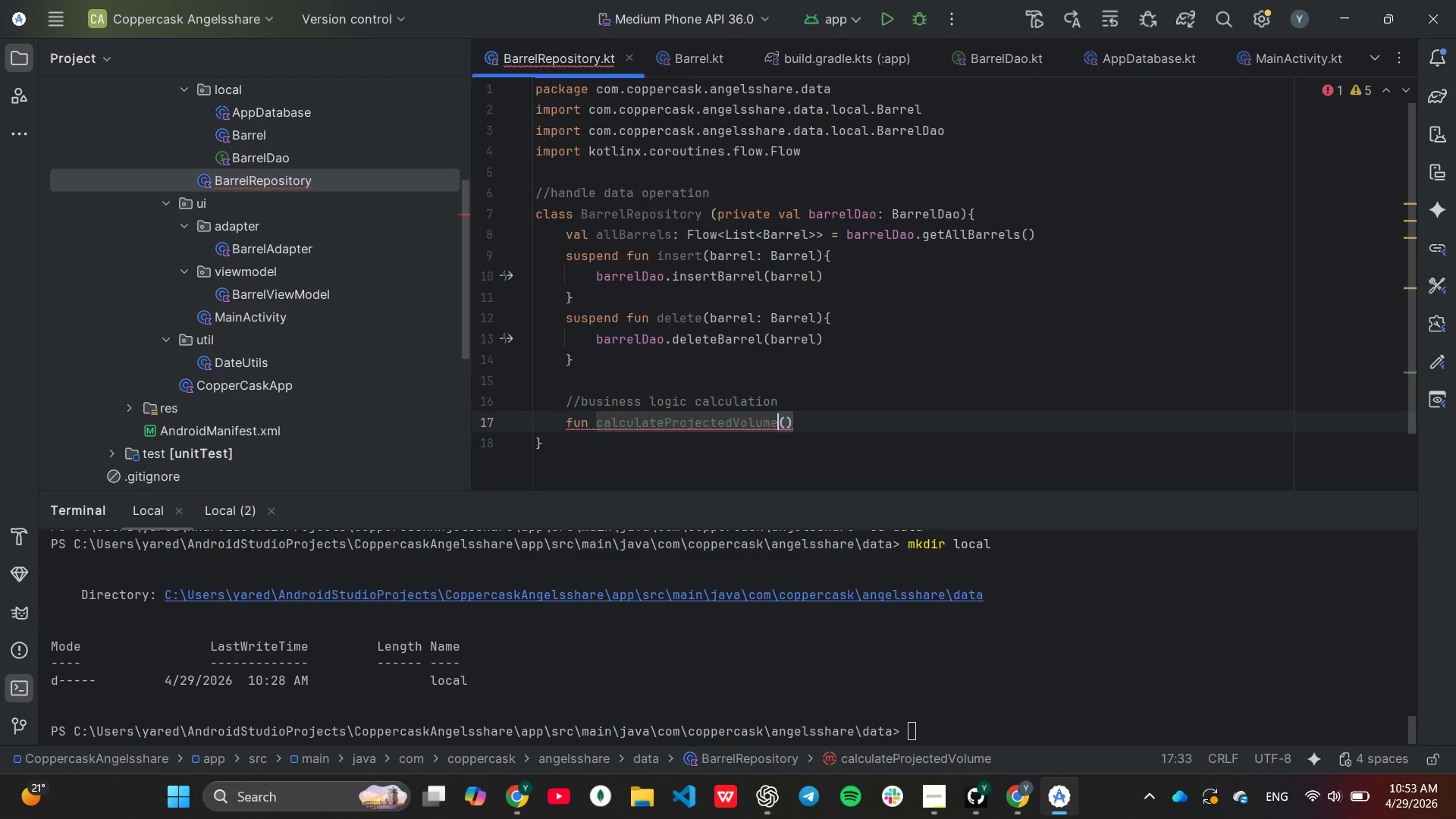 
key(ArrowRight)
 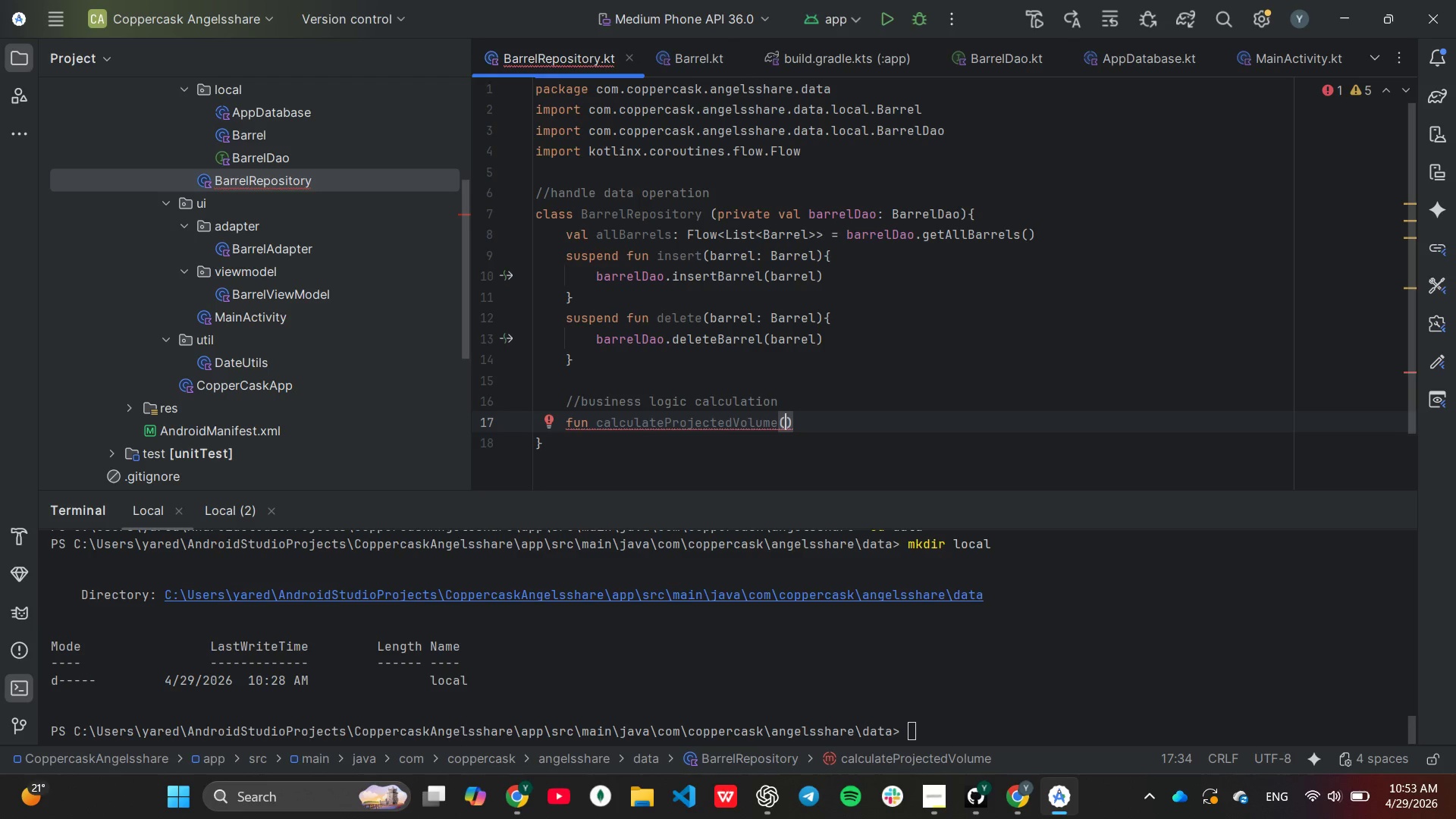 
type(ba)
key(Tab)
 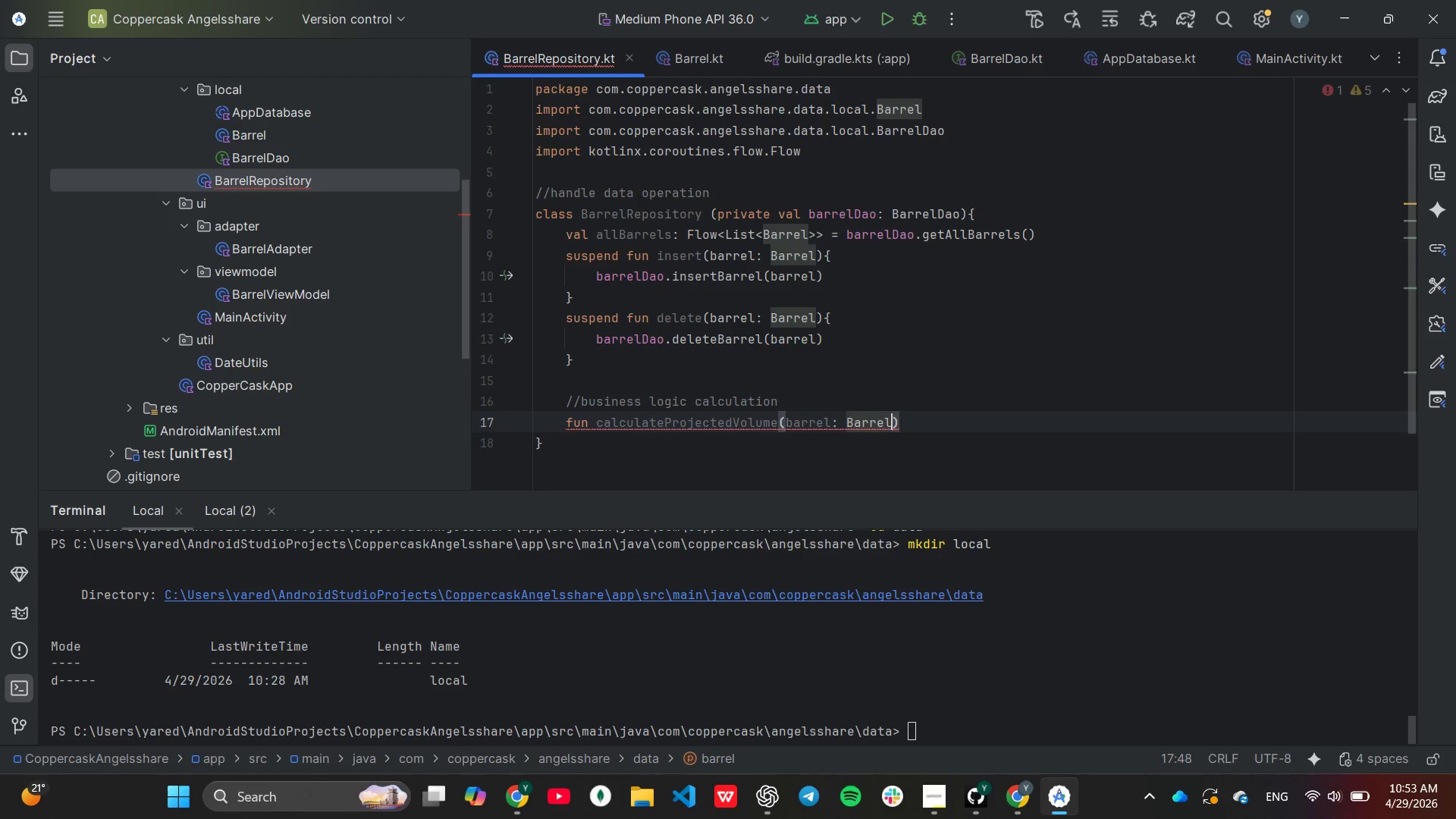 
key(ArrowRight)
 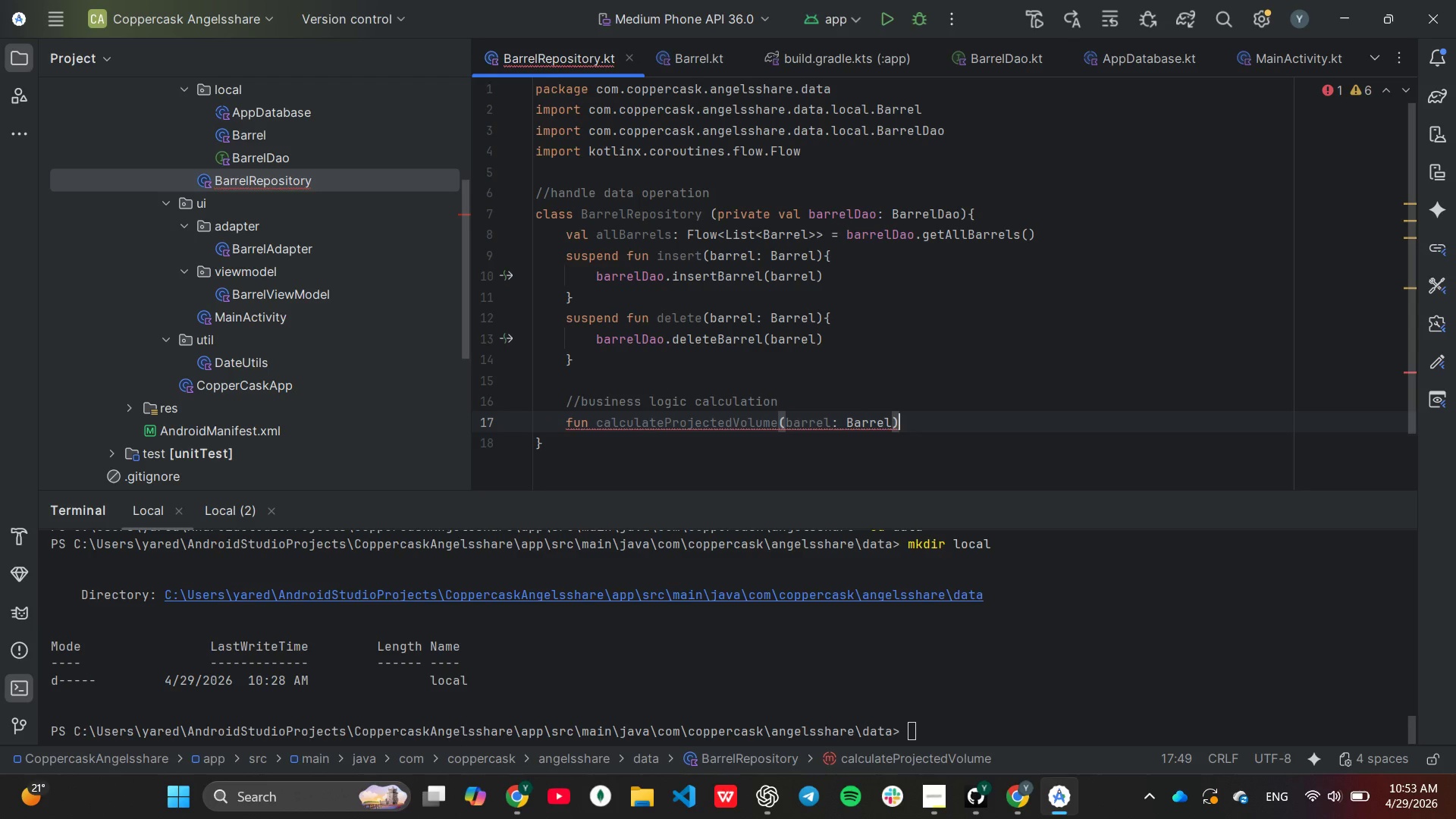 
type(: Double)
 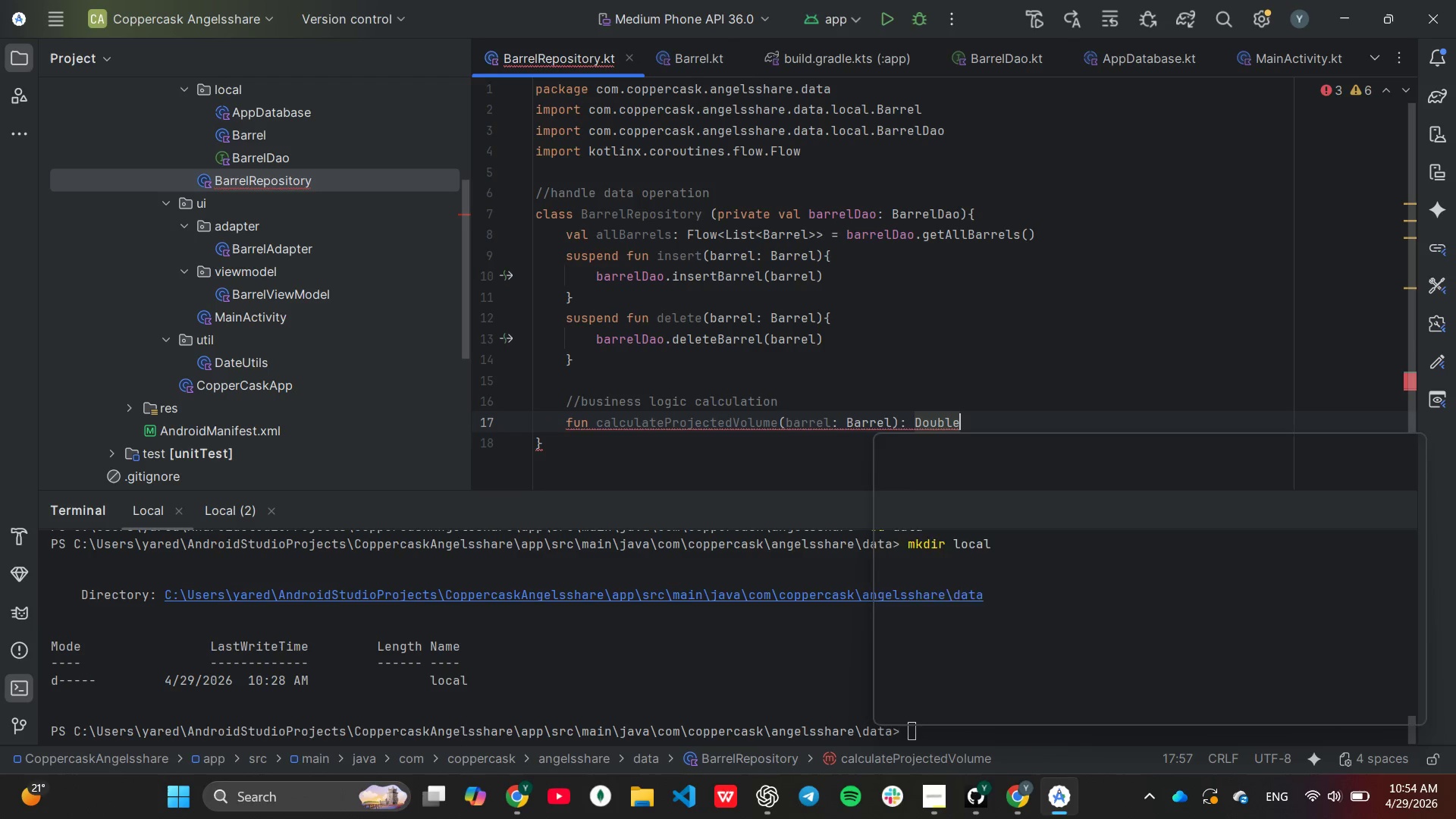 
key(Shift+BracketLeft)
 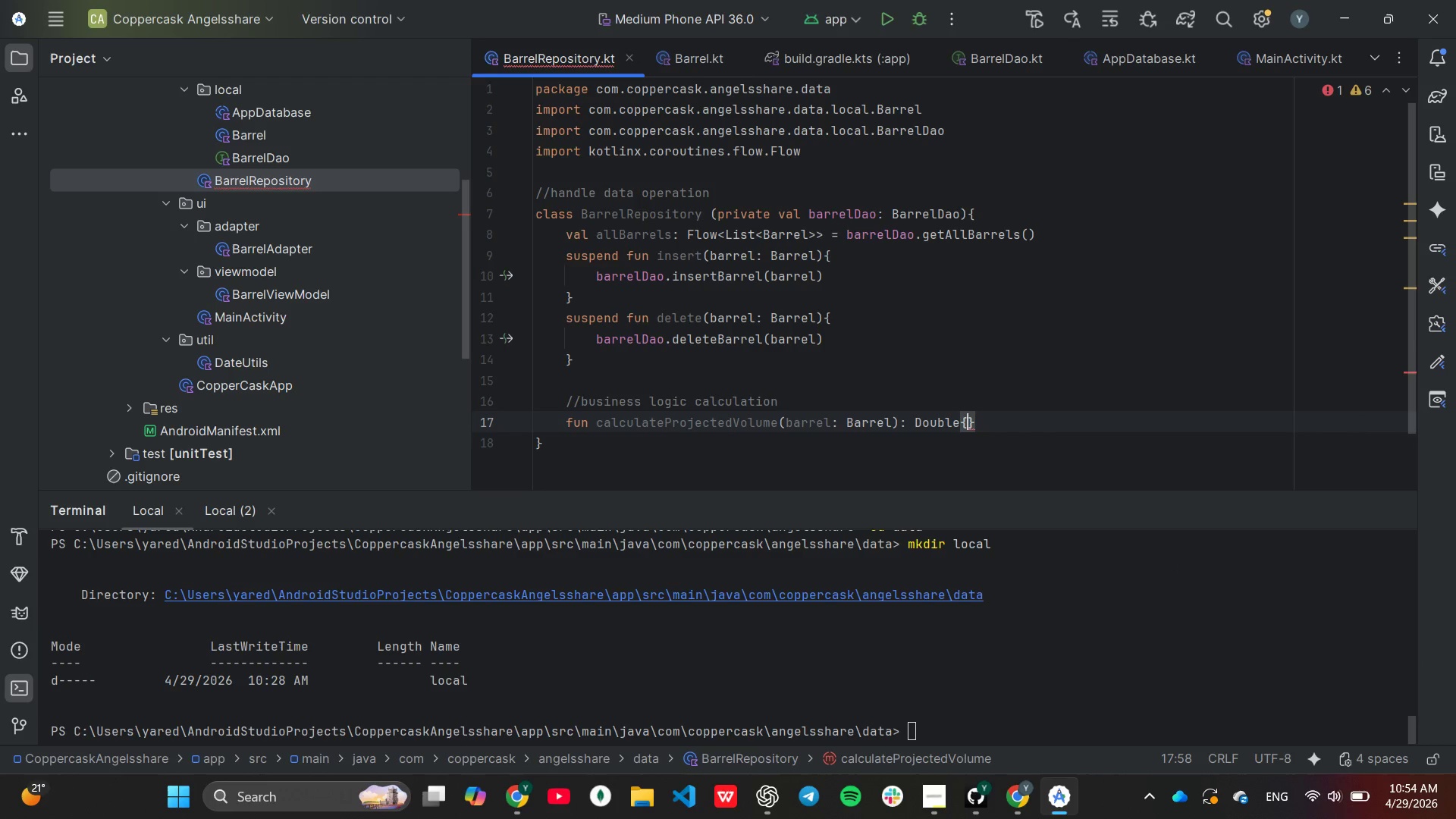 
key(Enter)
 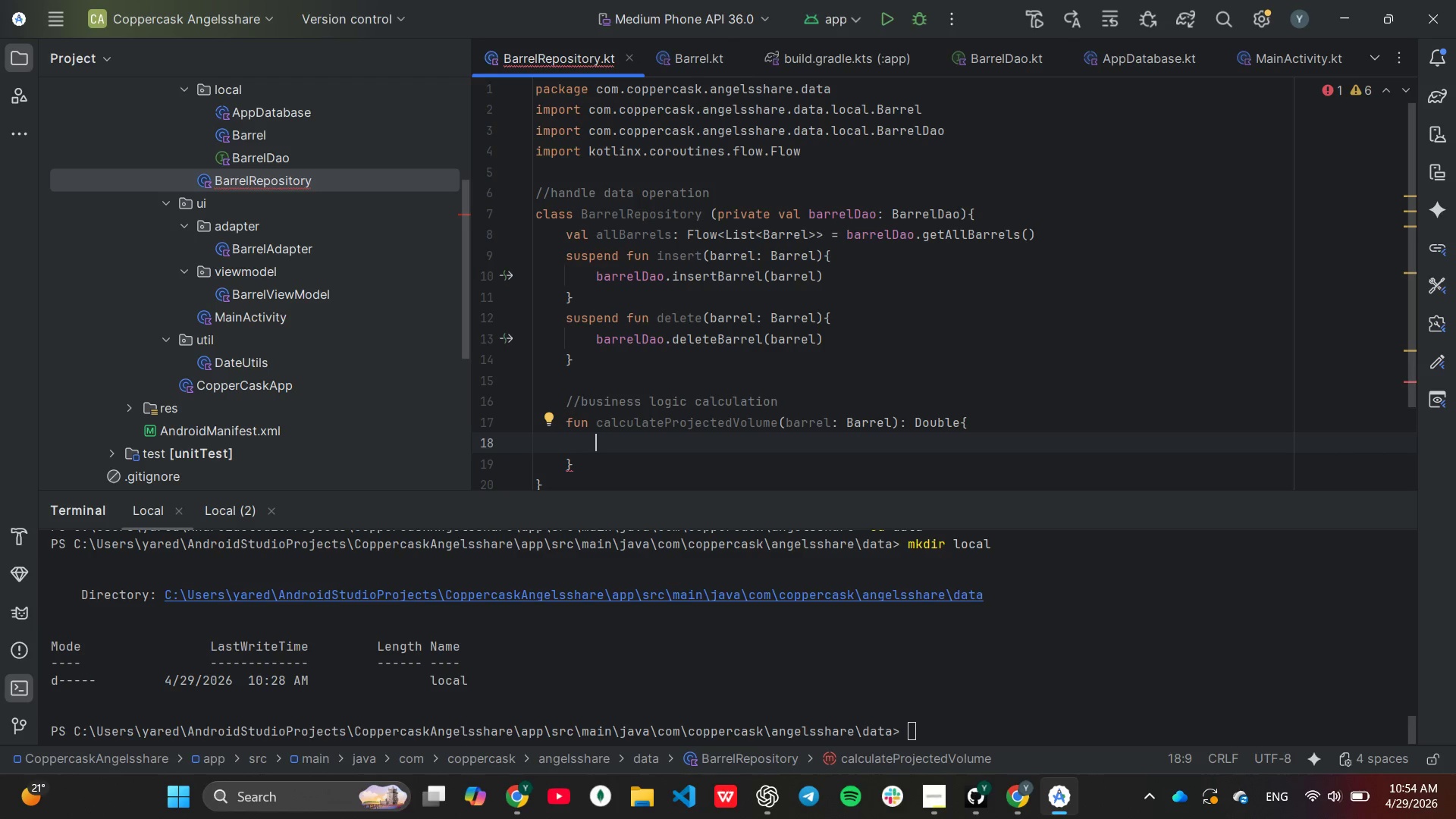 
wait(6.08)
 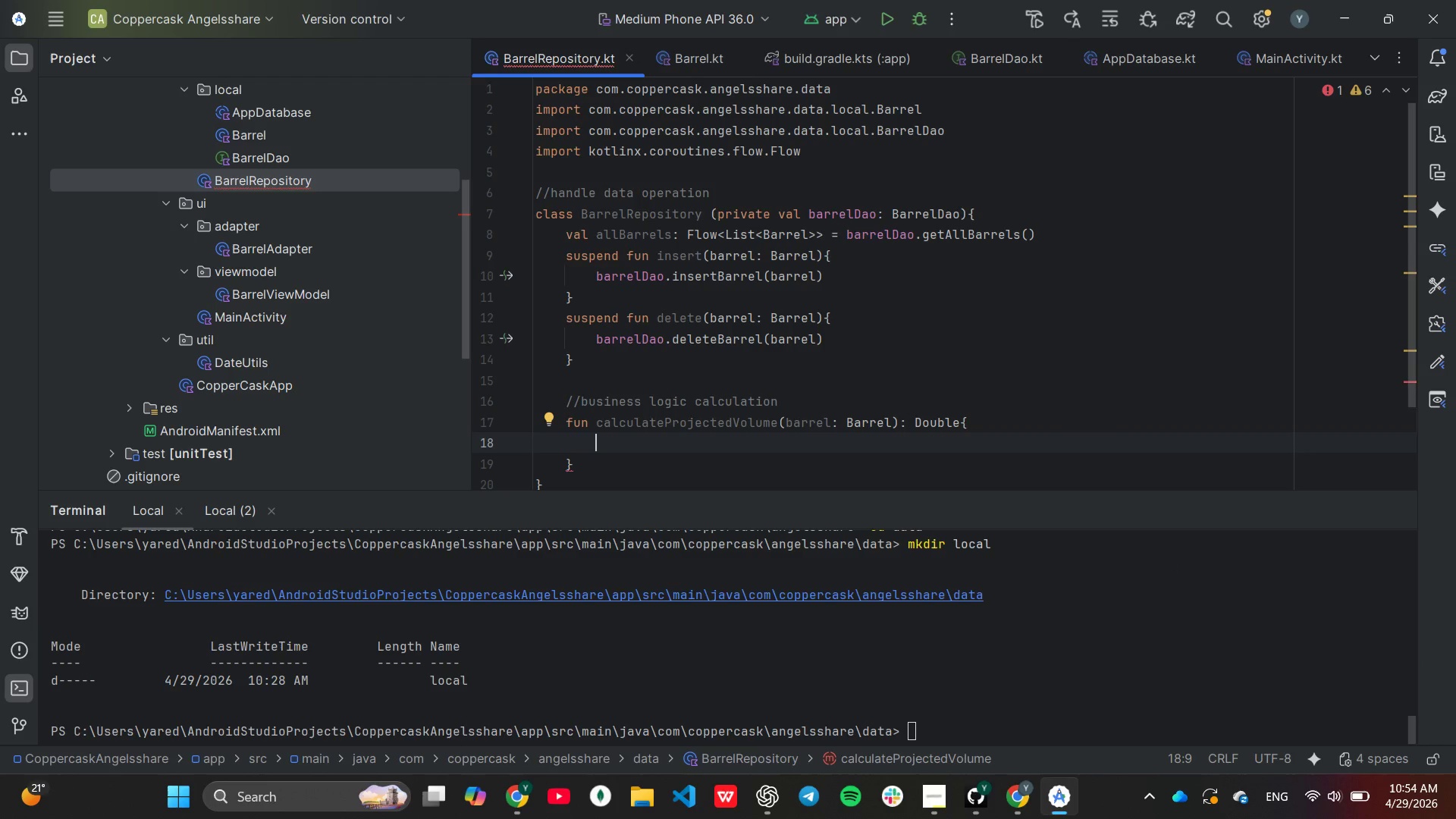 
type(val currentTIme = )
key(Tab)
 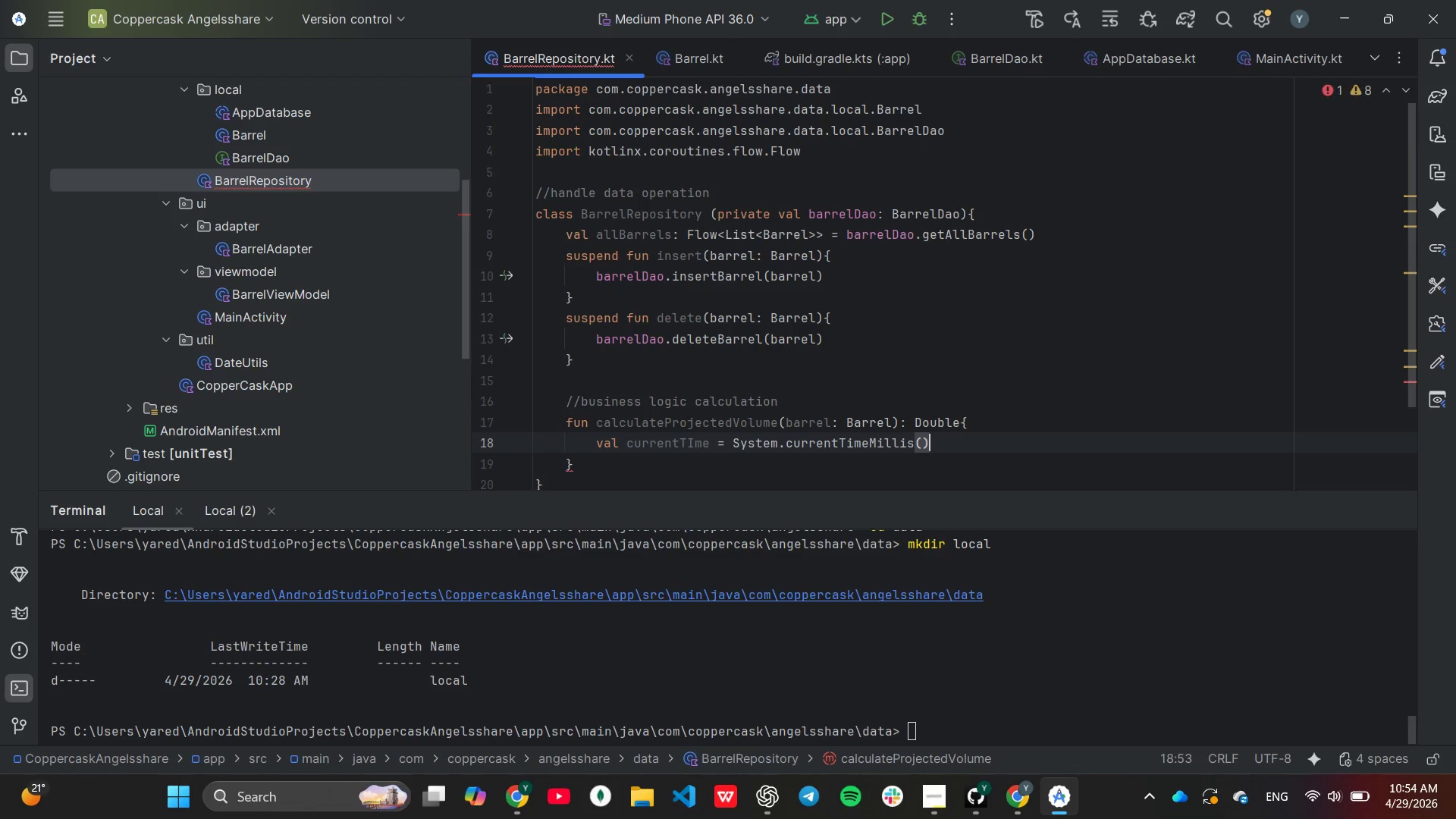 
key(Enter)
 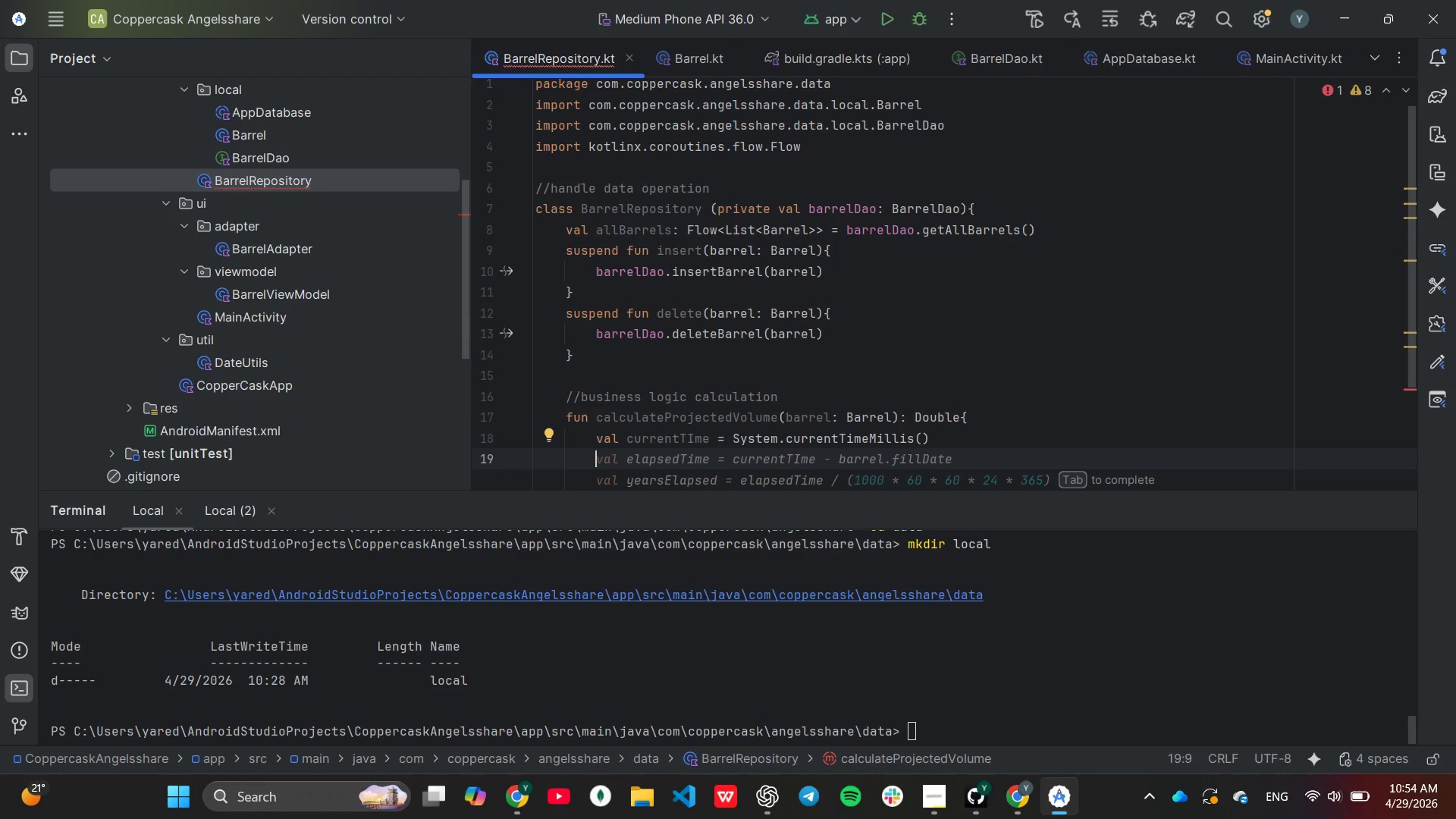 
key(Tab)
 